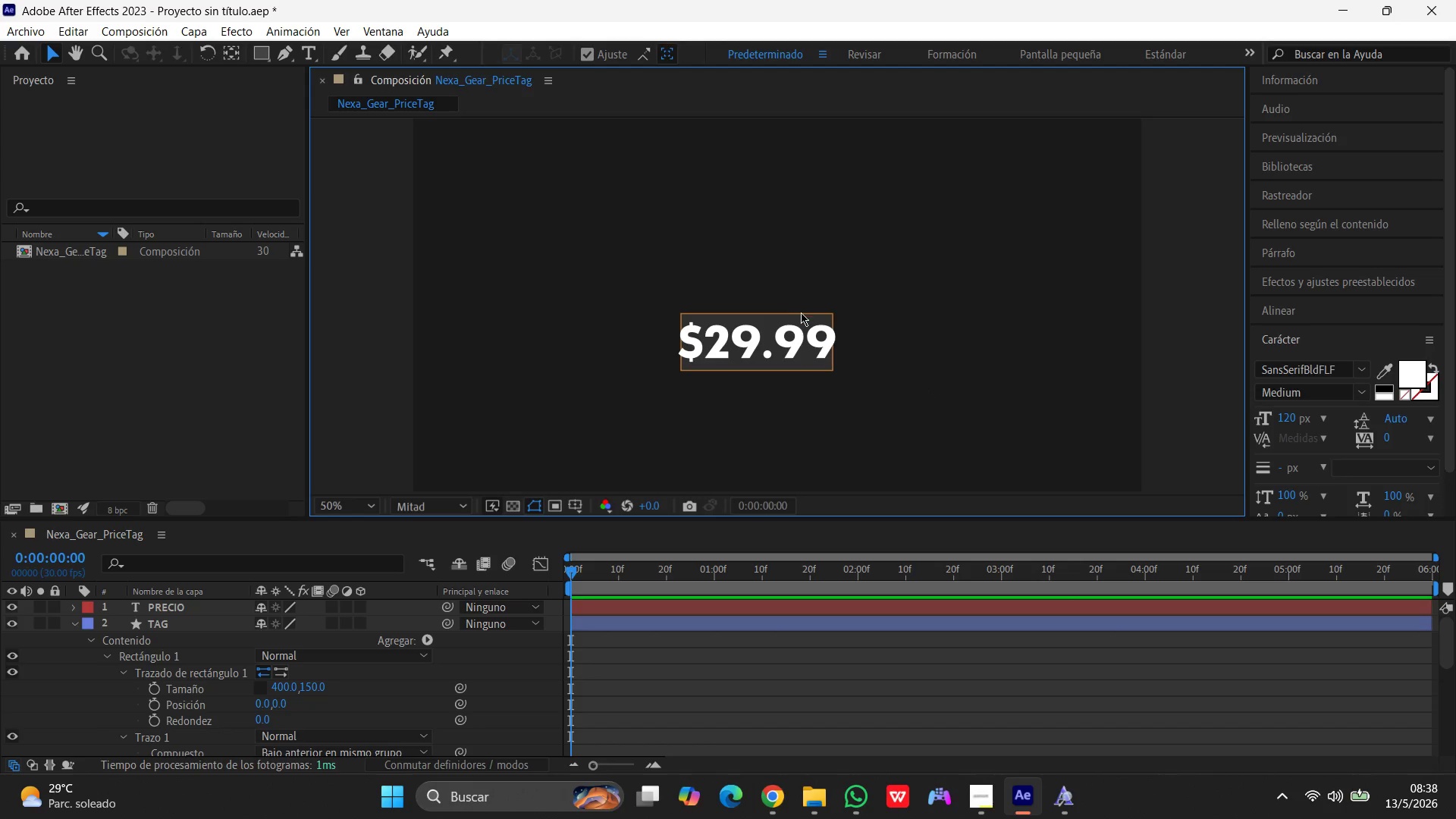 
left_click([800, 313])
 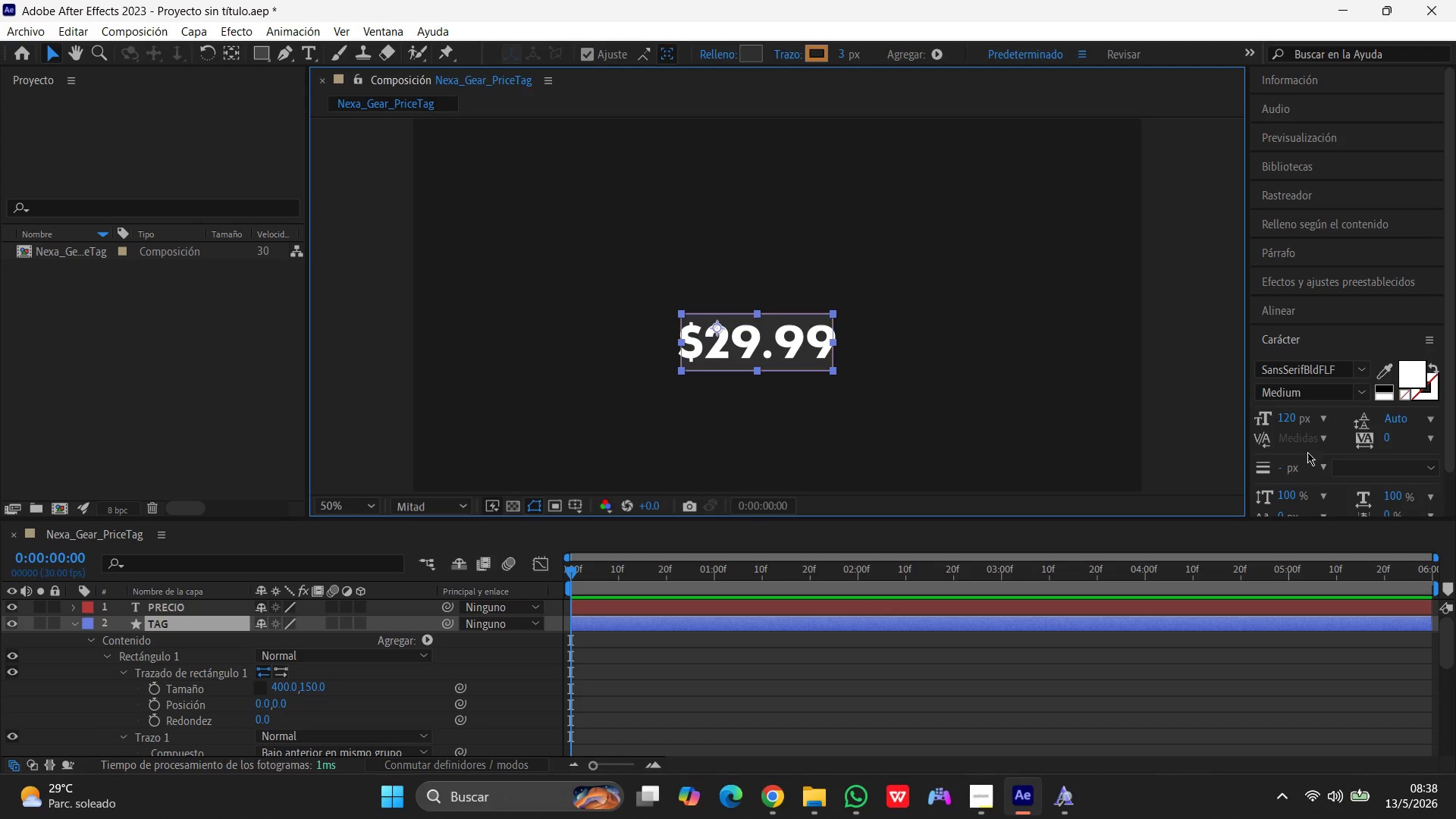 
scroll: coordinate [1441, 491], scroll_direction: down, amount: 13.0
 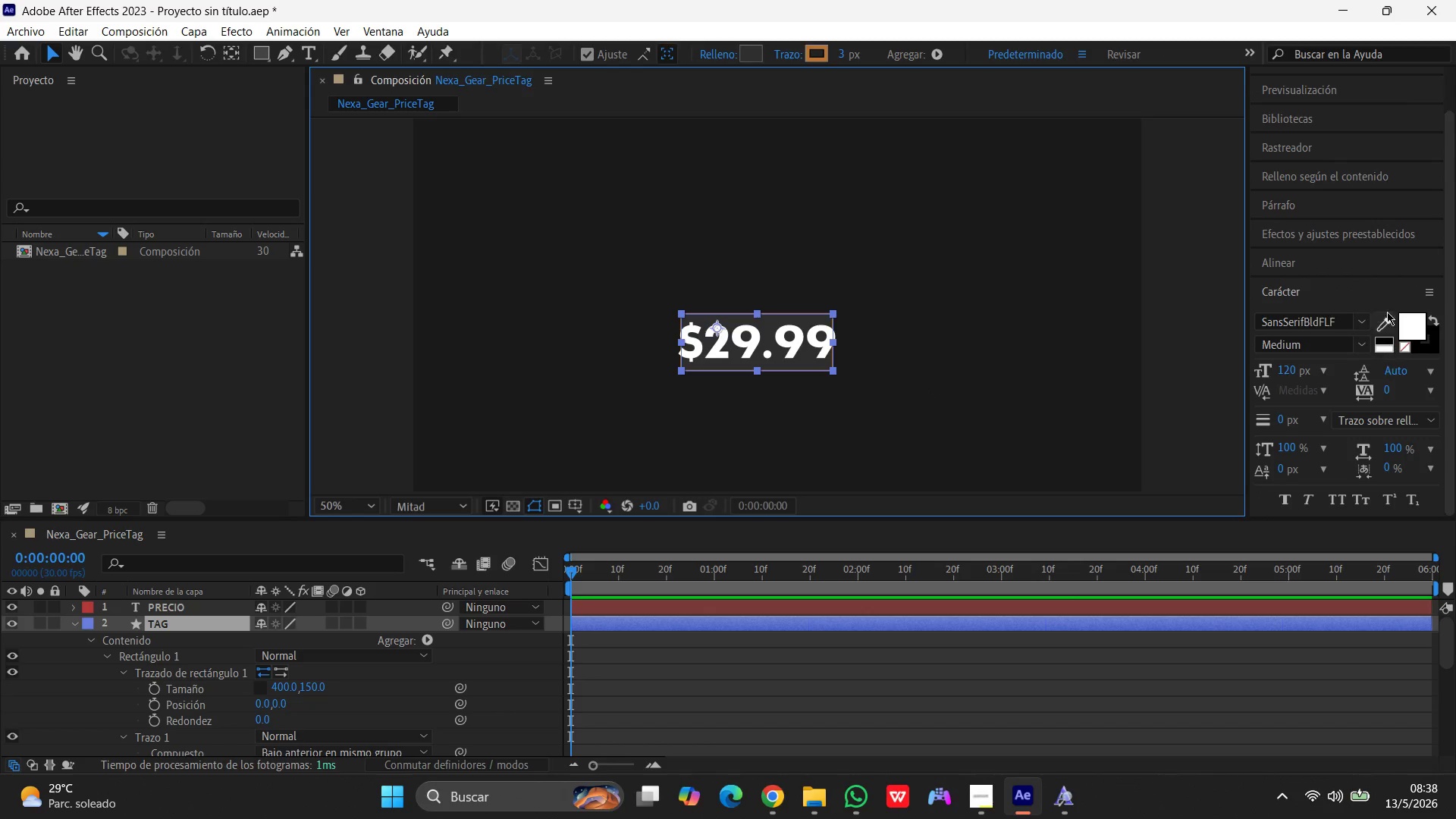 
left_click([1427, 285])
 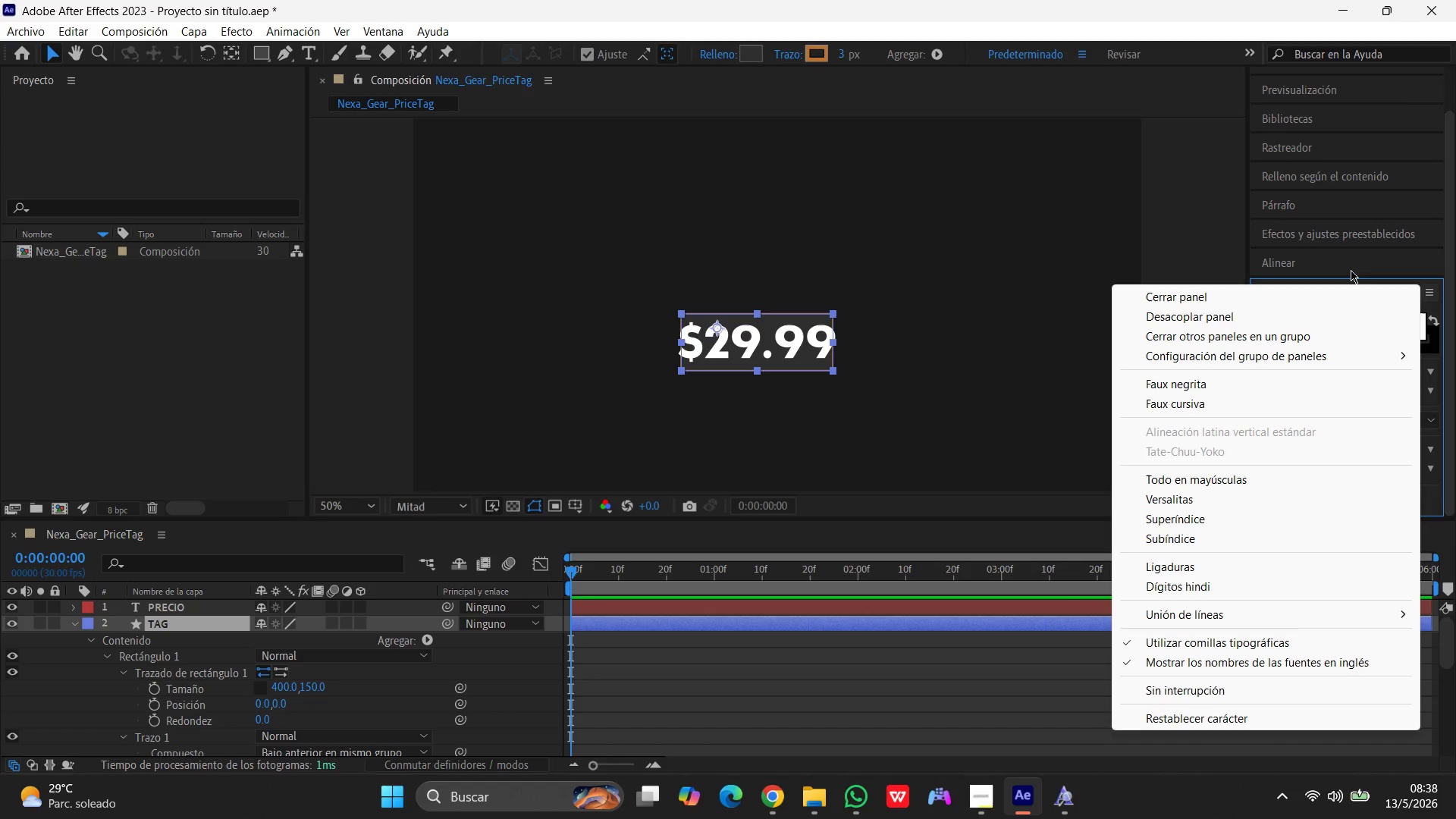 
left_click([1319, 298])
 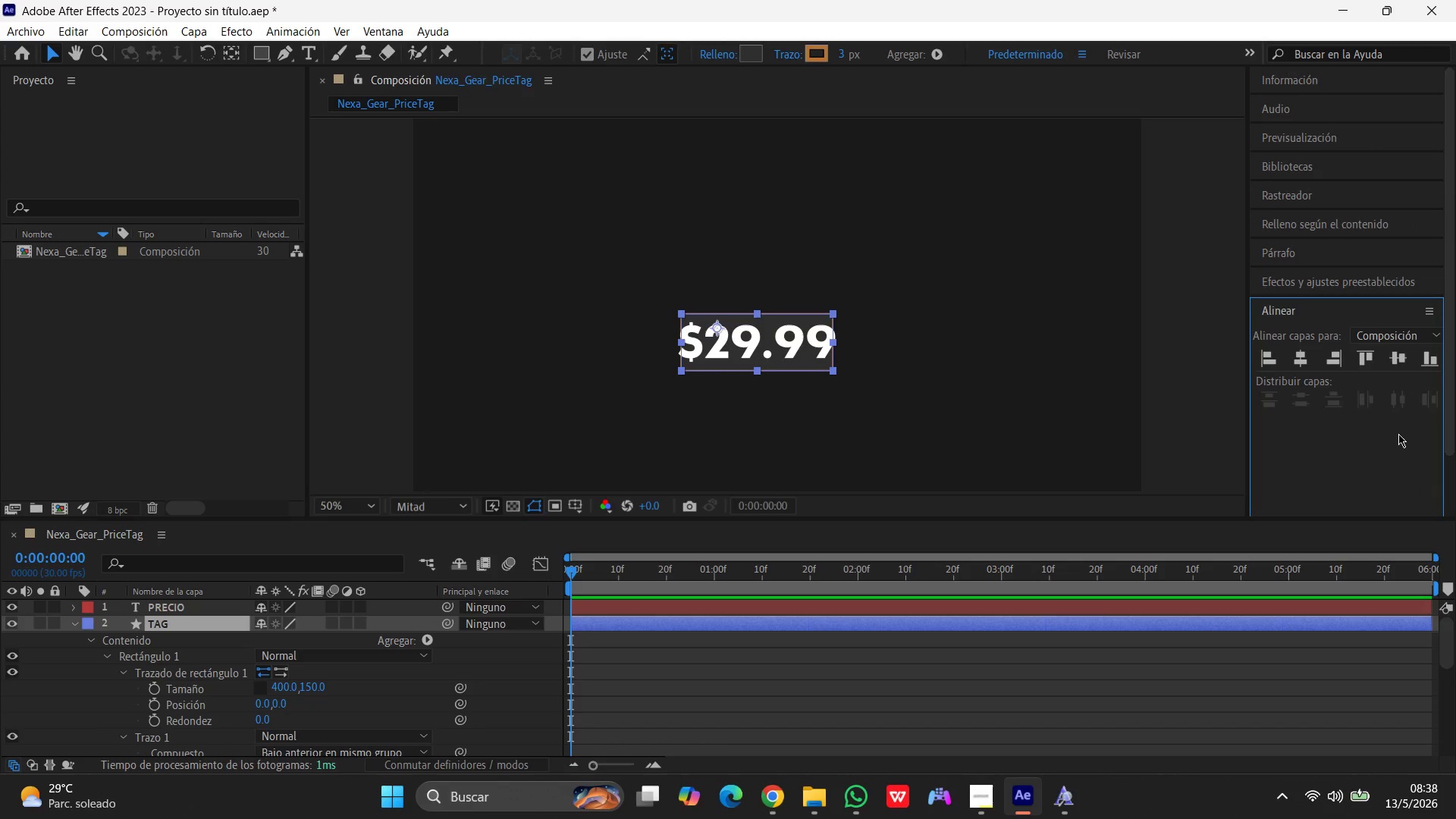 
scroll: coordinate [1375, 444], scroll_direction: down, amount: 7.0
 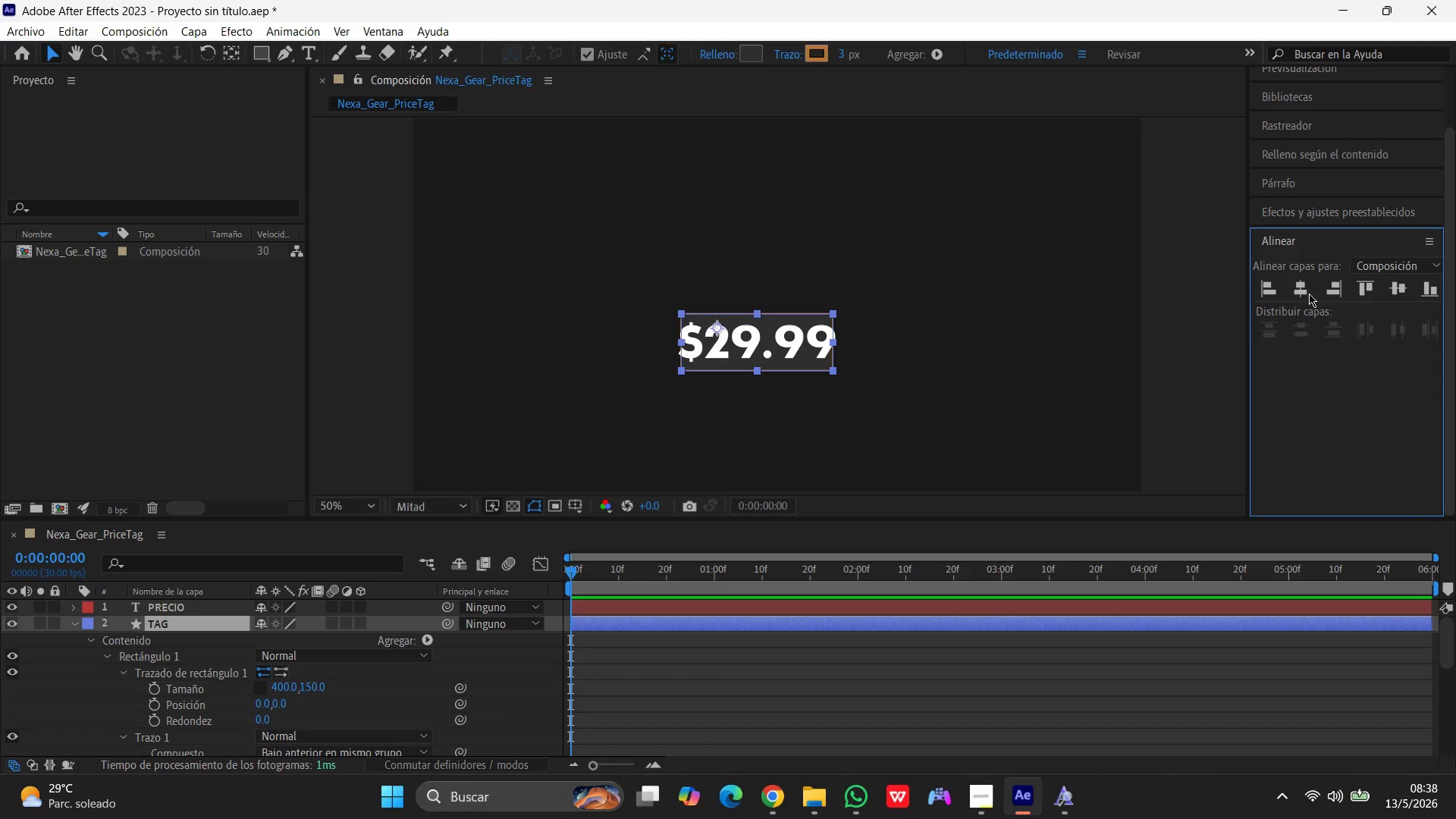 
left_click([1299, 293])
 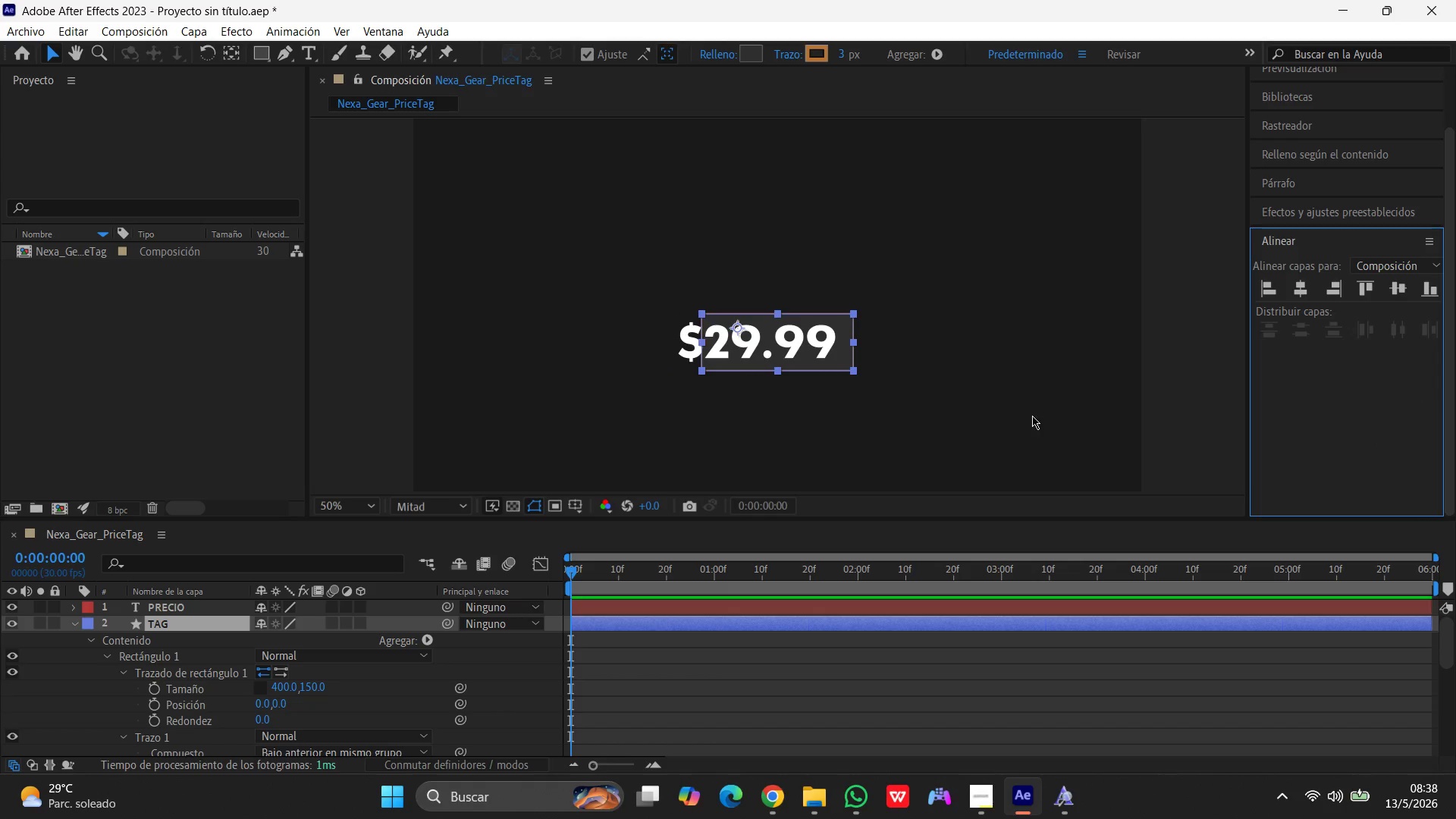 
scroll: coordinate [1023, 404], scroll_direction: down, amount: 1.0
 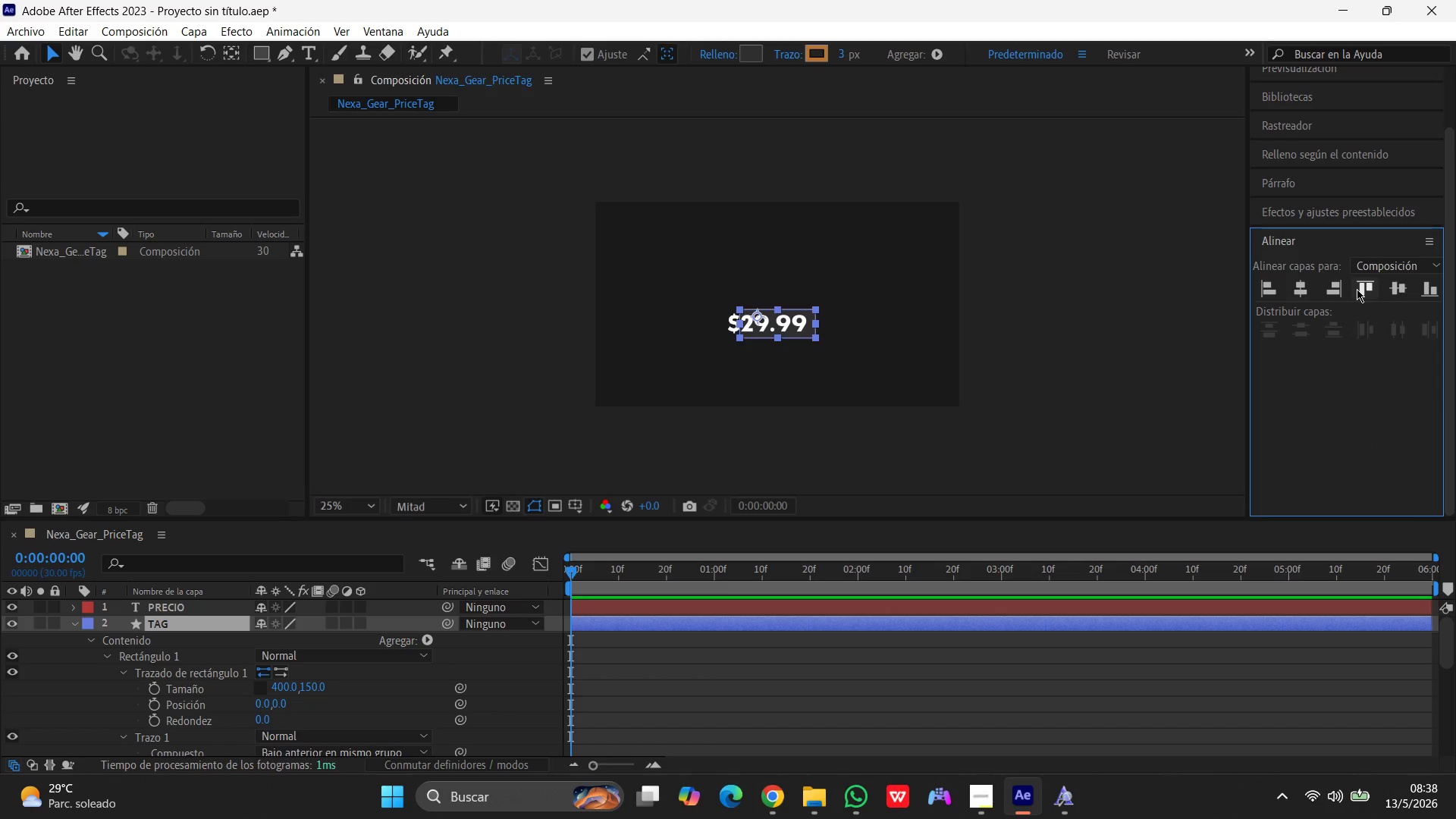 
mouse_move([1414, 293])
 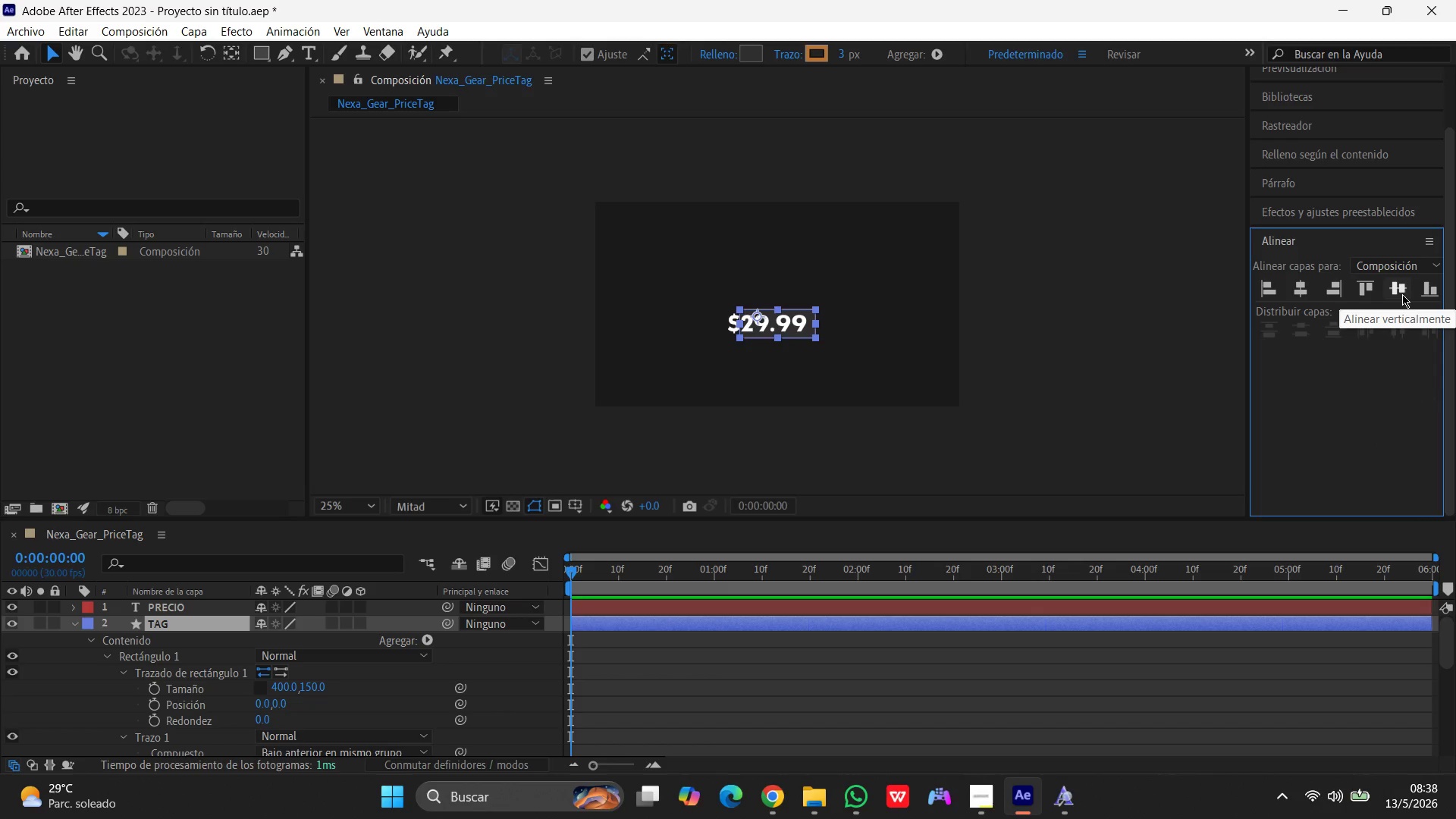 
left_click([1402, 294])
 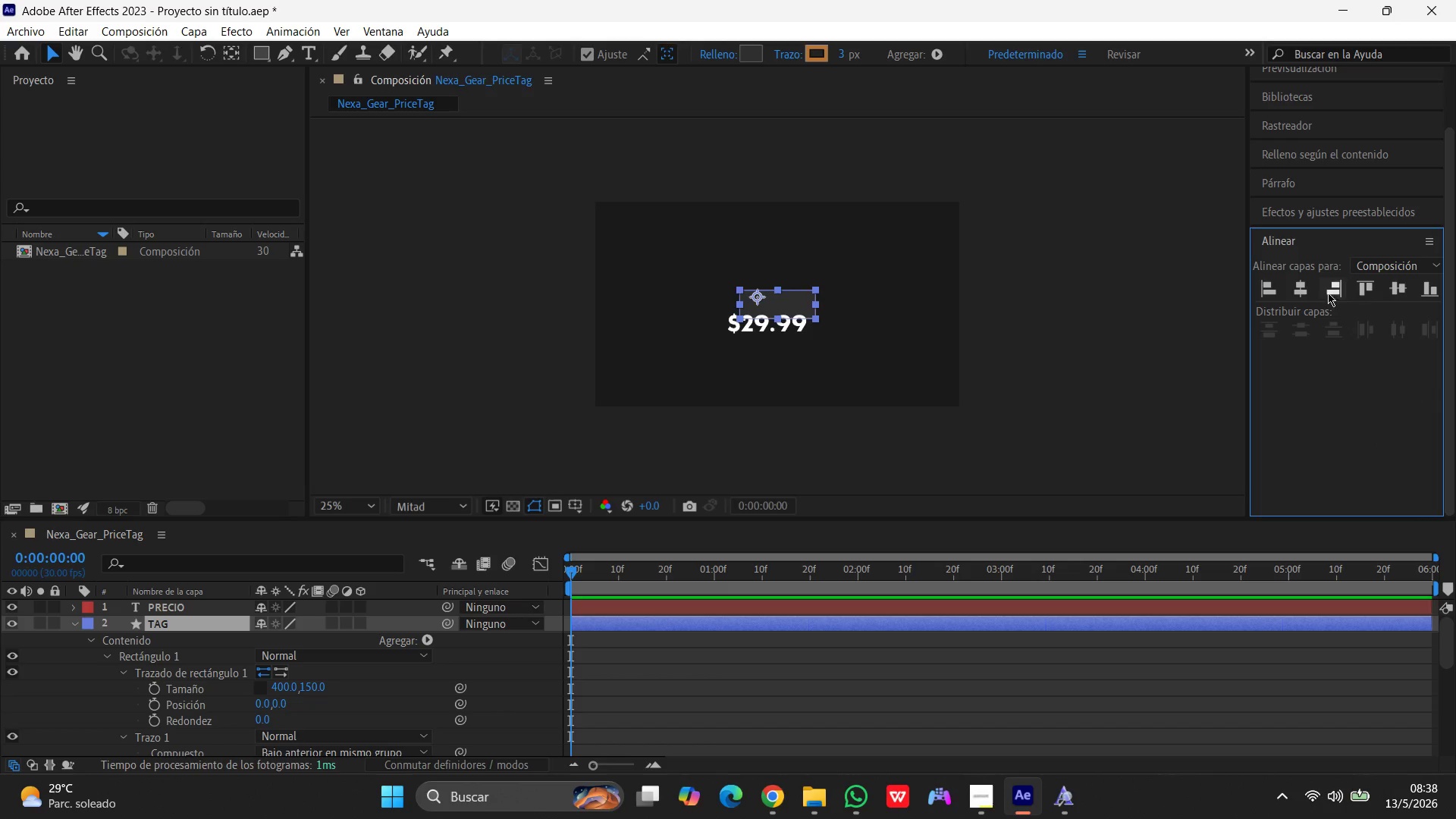 
left_click([1301, 293])
 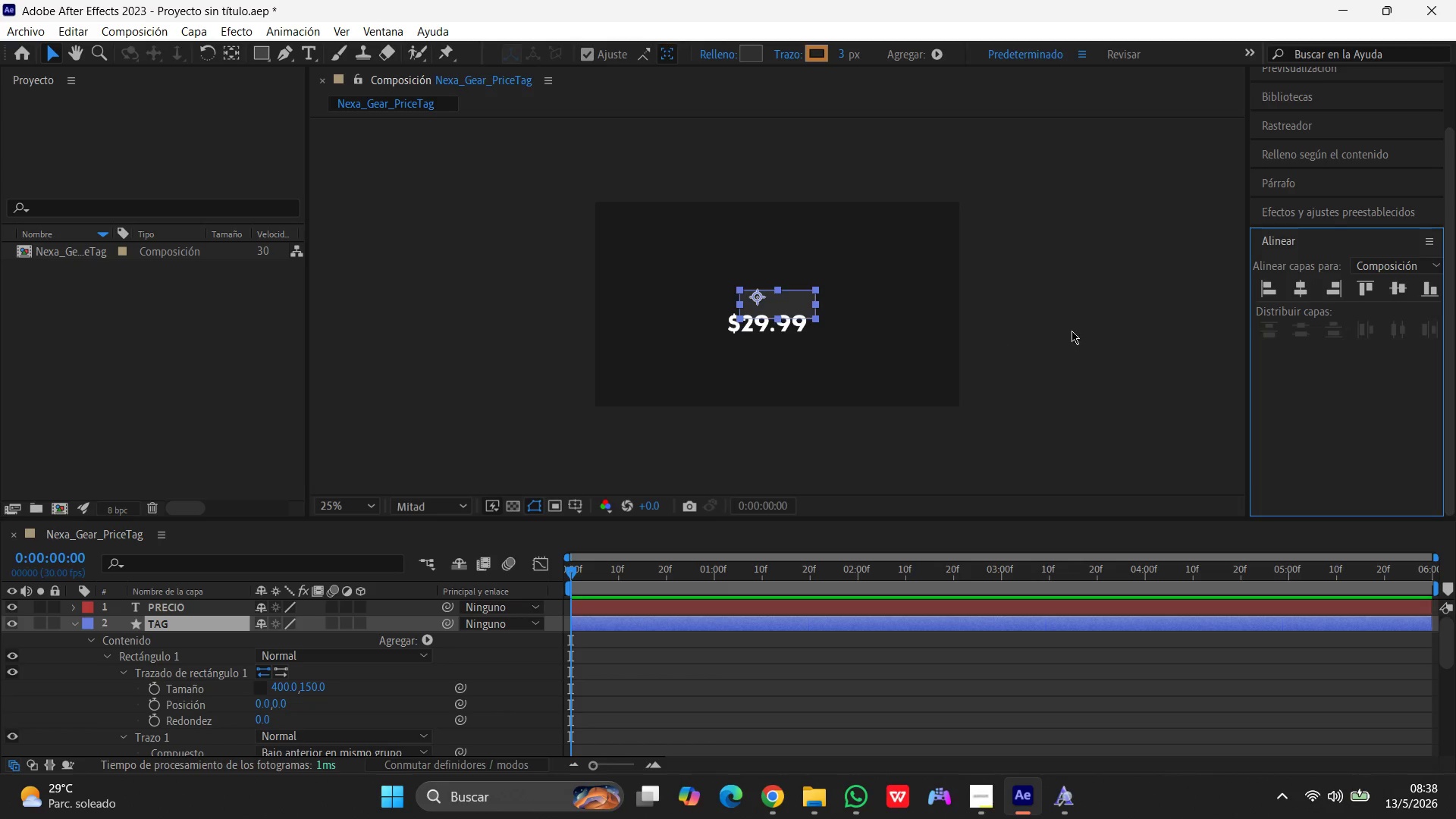 
left_click([1108, 327])
 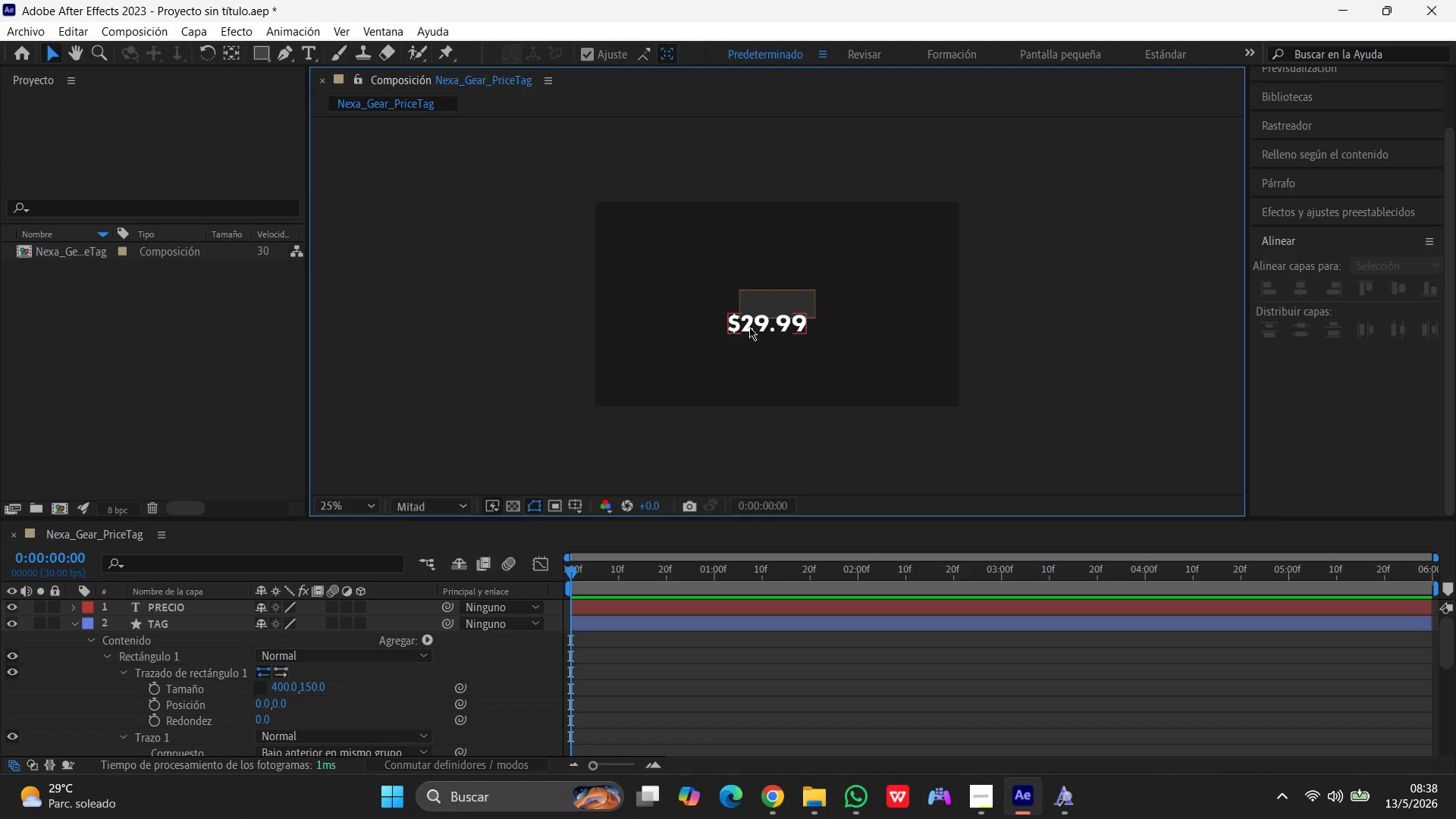 
left_click([750, 327])
 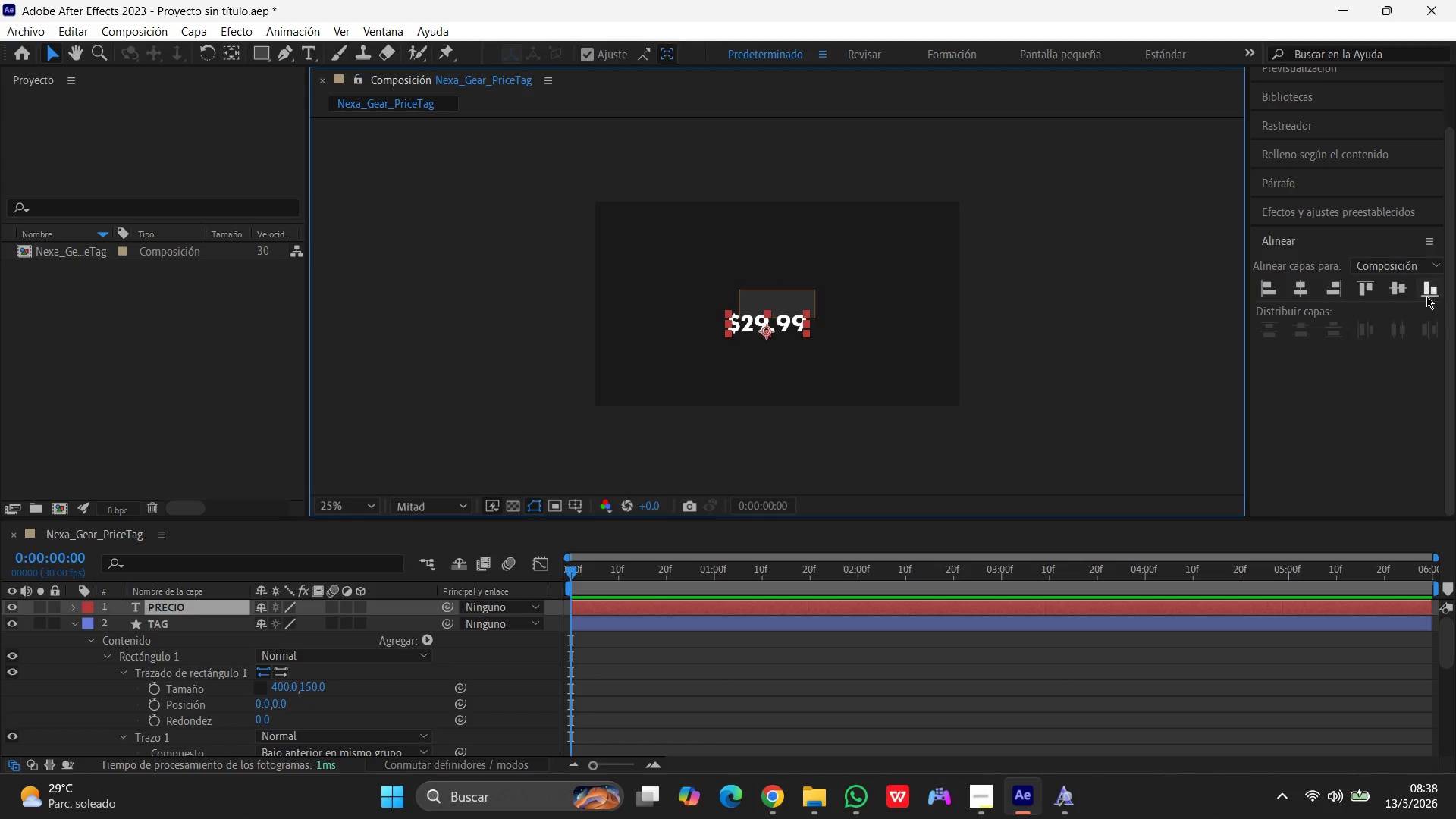 
left_click([1425, 295])
 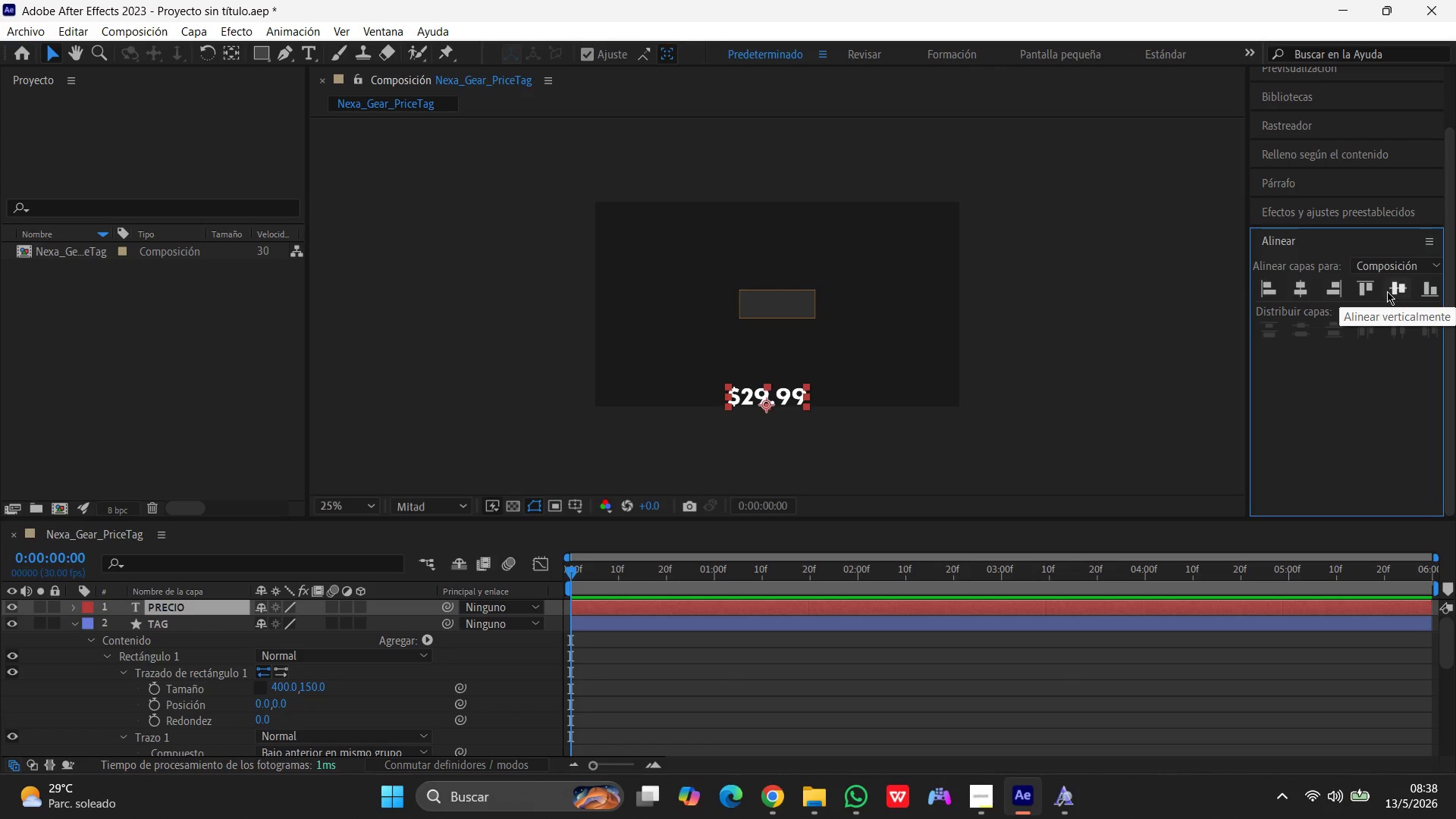 
left_click([1393, 287])
 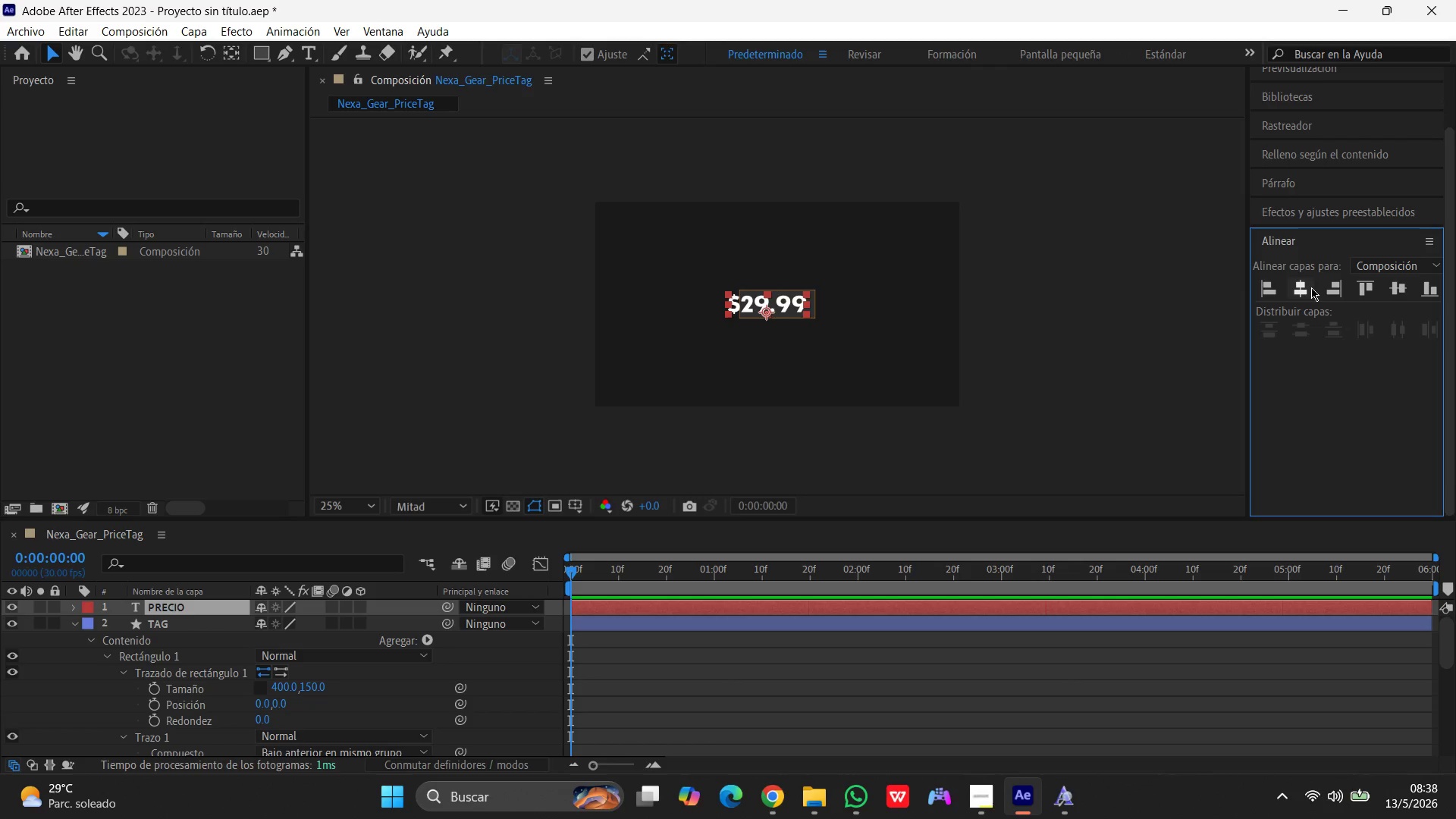 
left_click([1308, 287])
 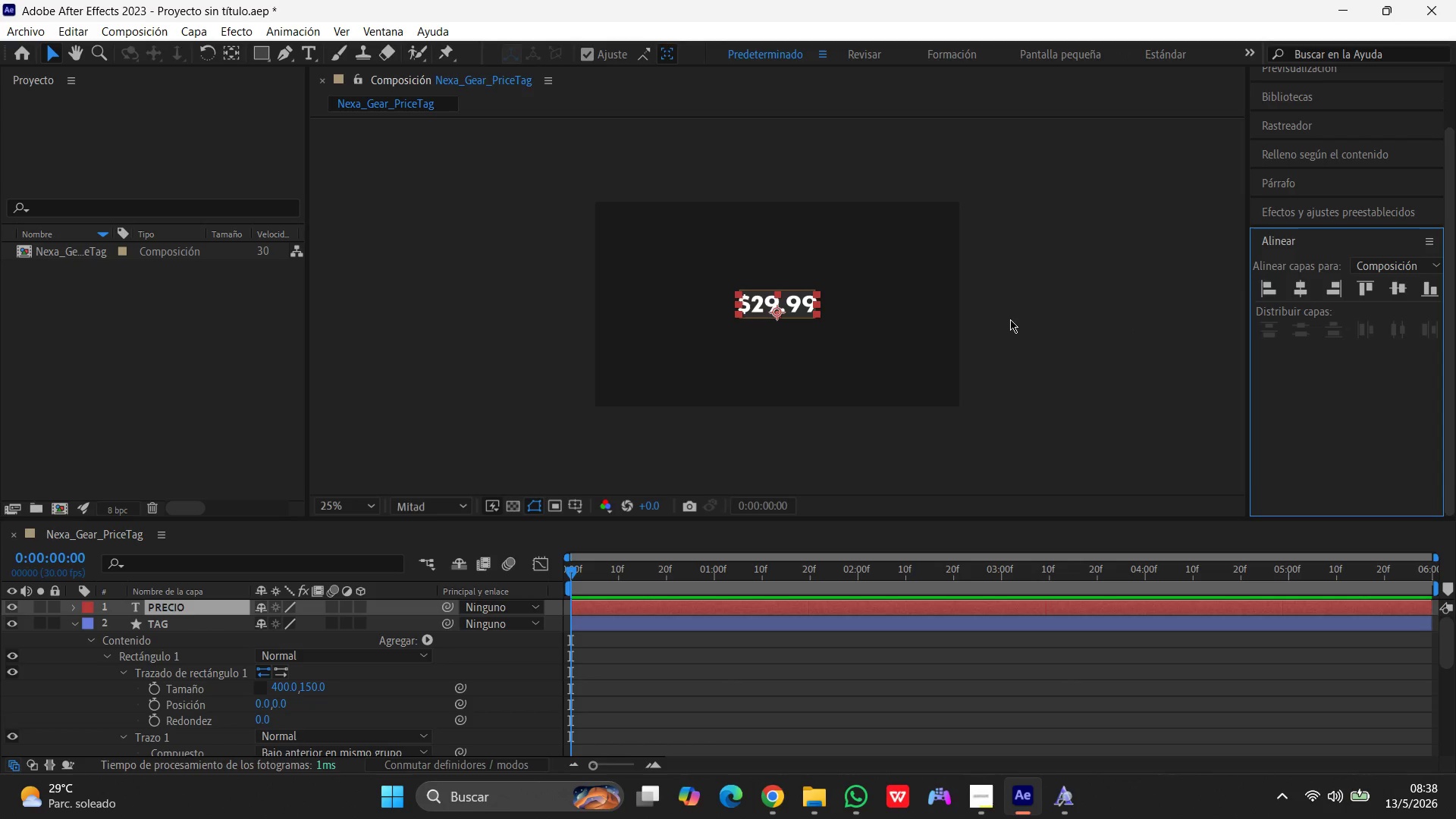 
left_click([1052, 310])
 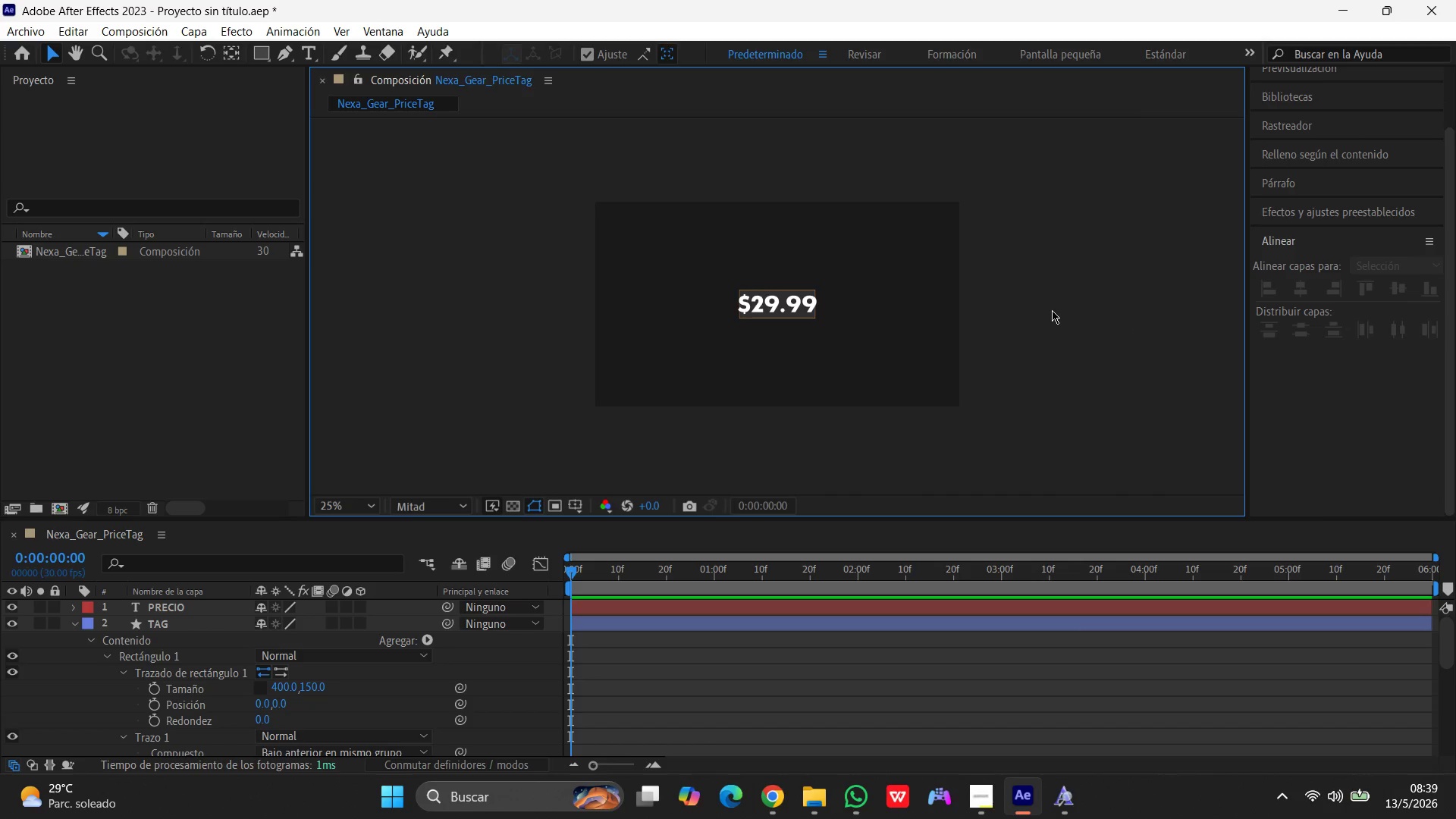 
scroll: coordinate [1052, 310], scroll_direction: up, amount: 2.0
 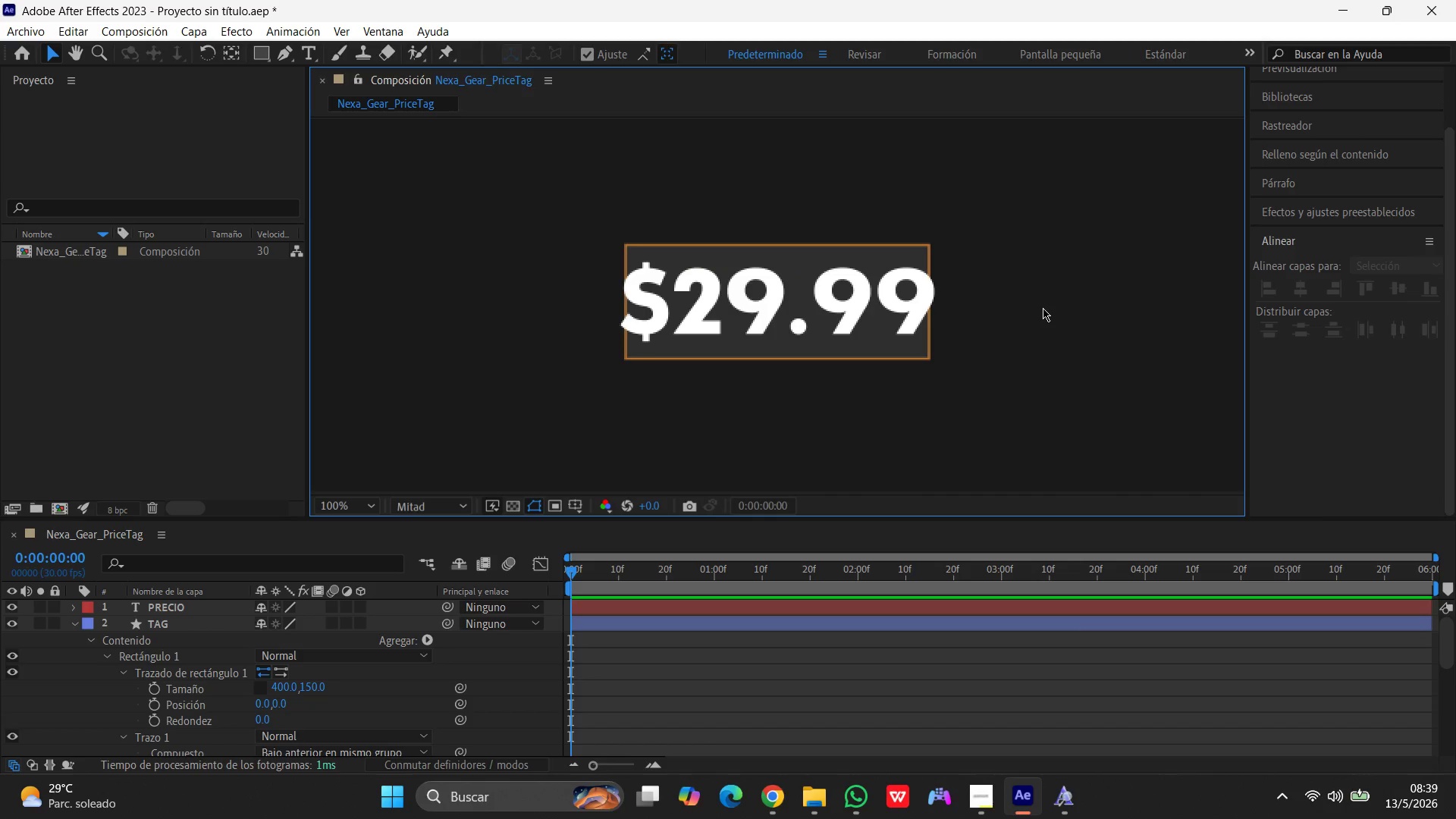 
left_click([859, 251])
 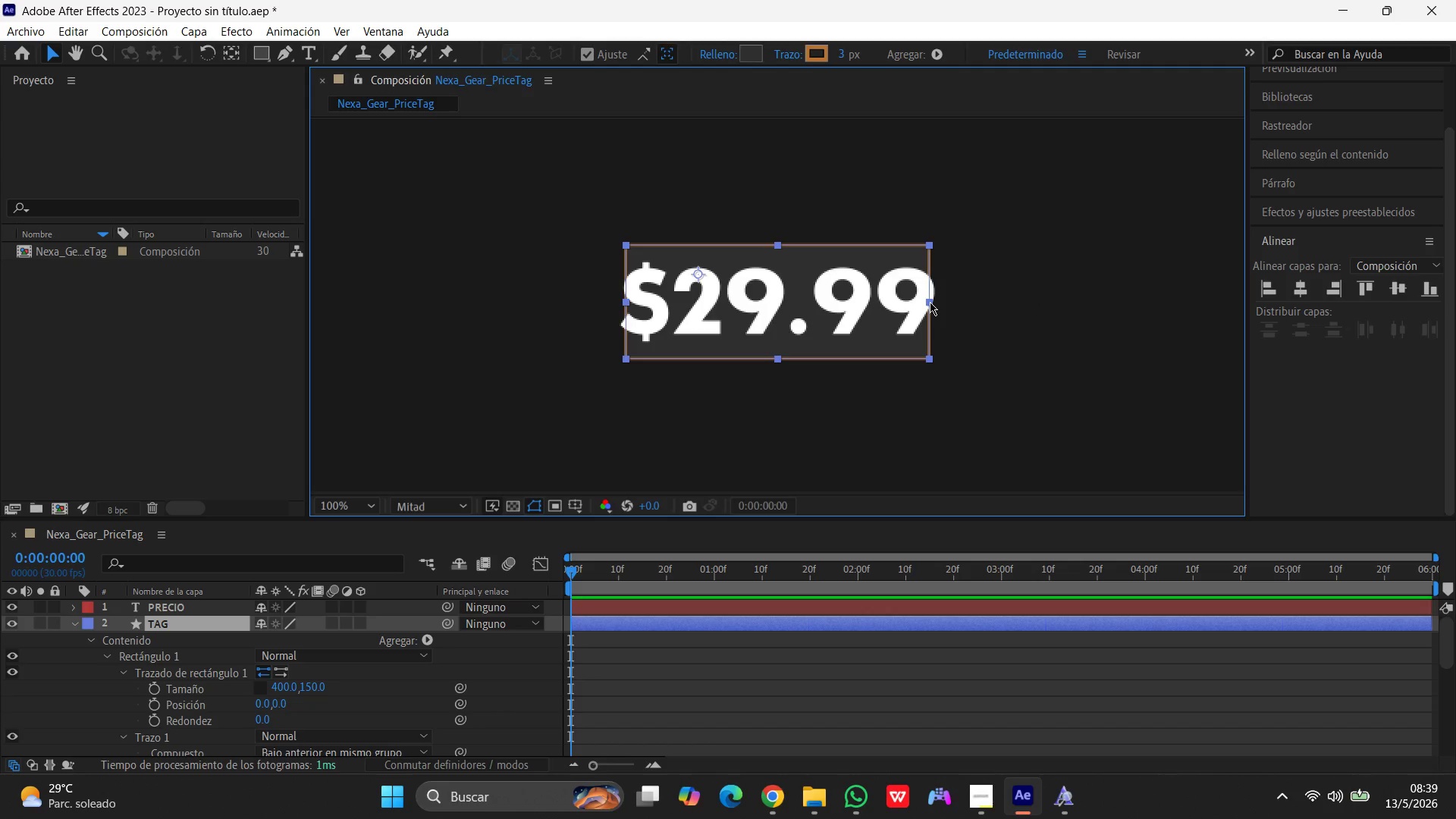 
left_click_drag(start_coordinate=[928, 302], to_coordinate=[965, 303])
 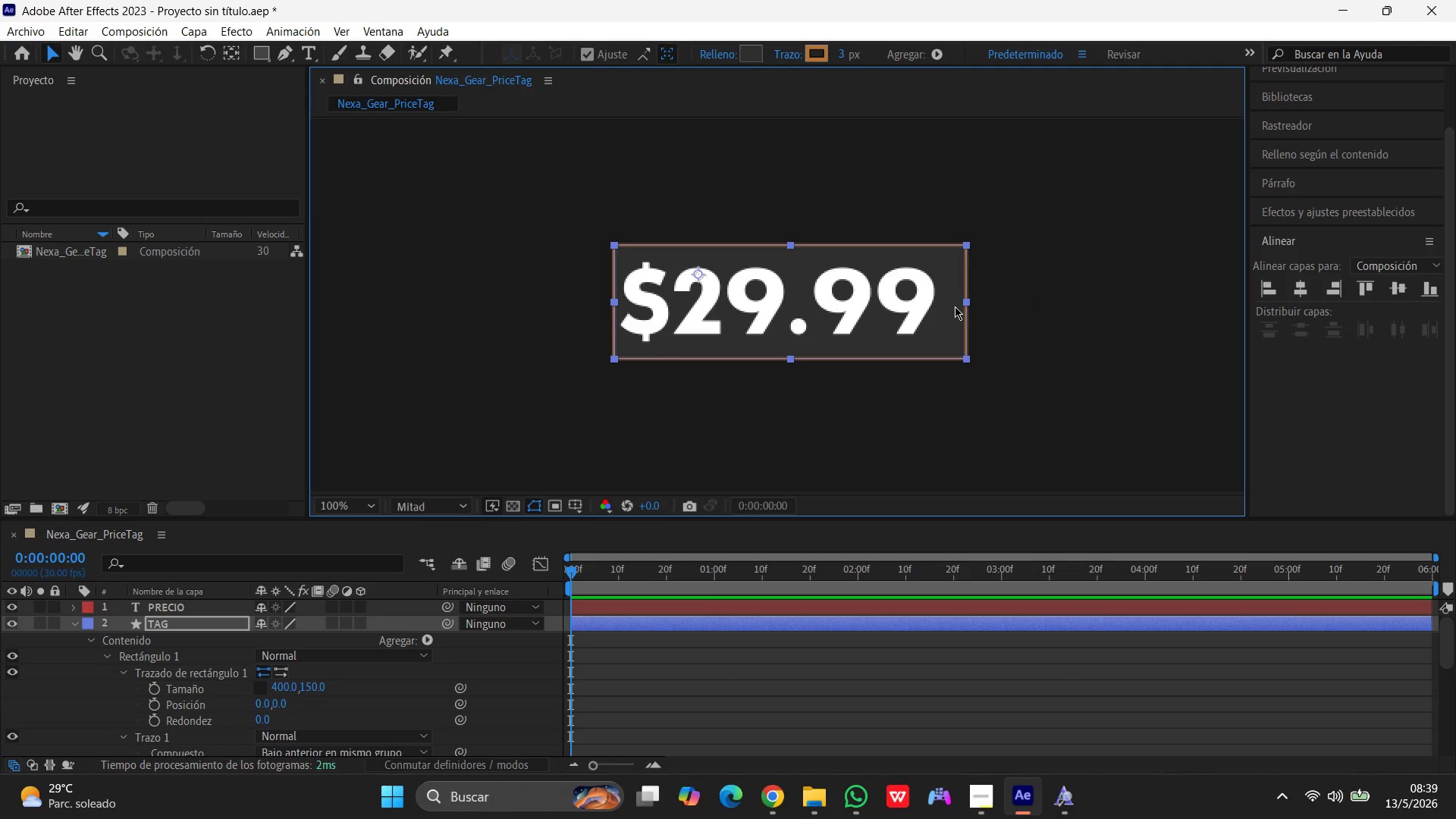 
left_click_drag(start_coordinate=[955, 308], to_coordinate=[945, 309])
 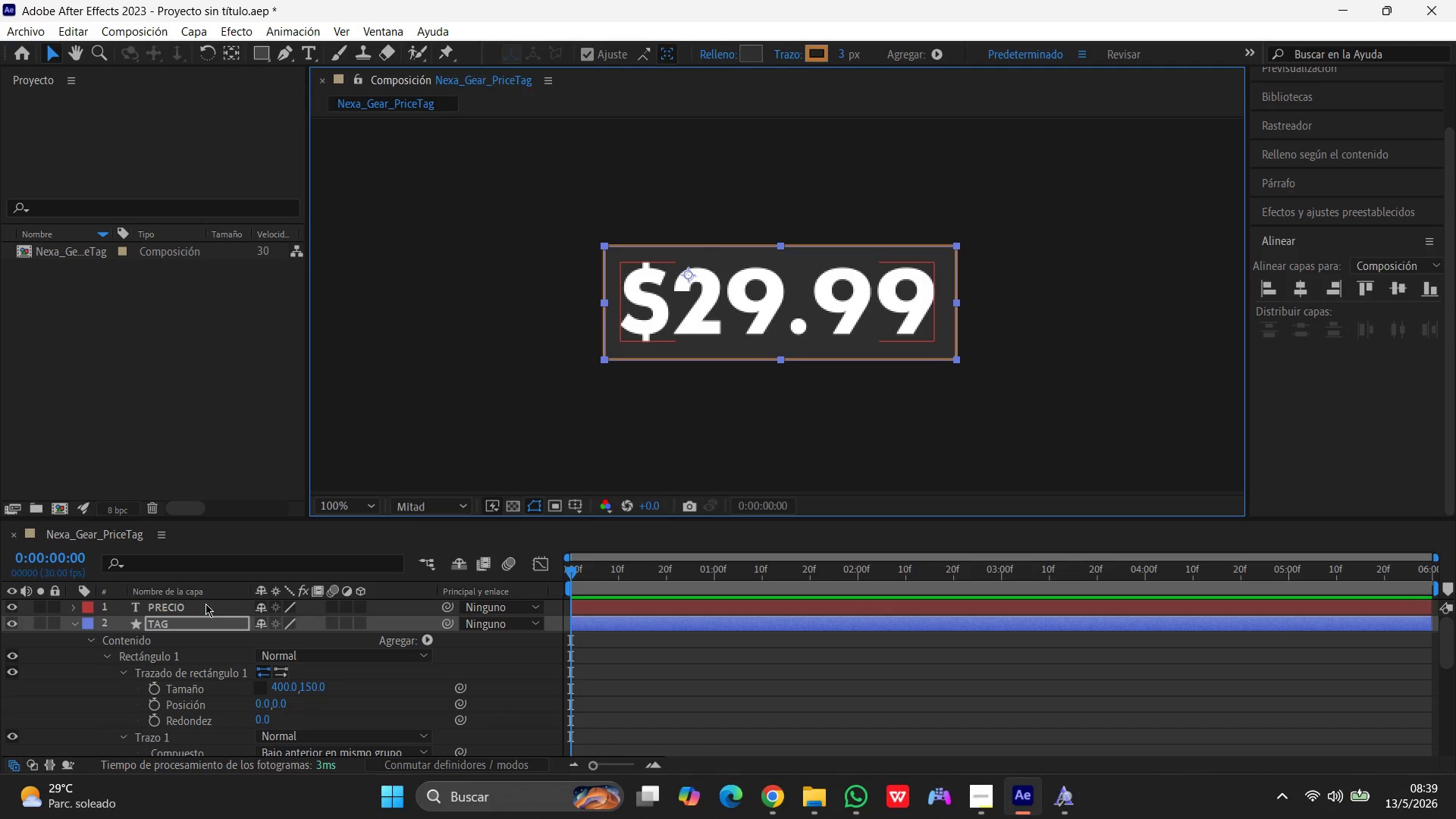 
wait(8.78)
 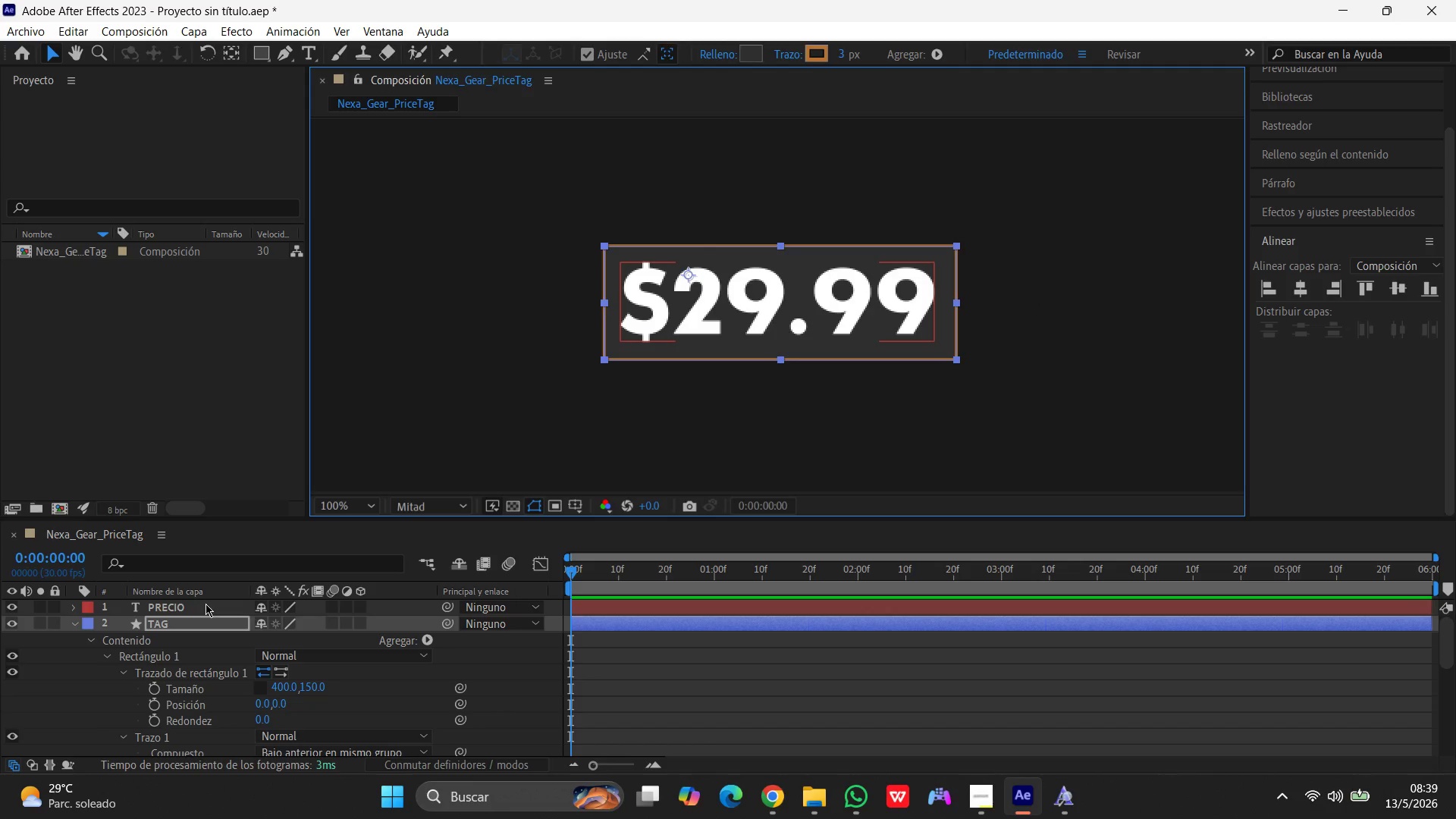 
left_click([77, 623])
 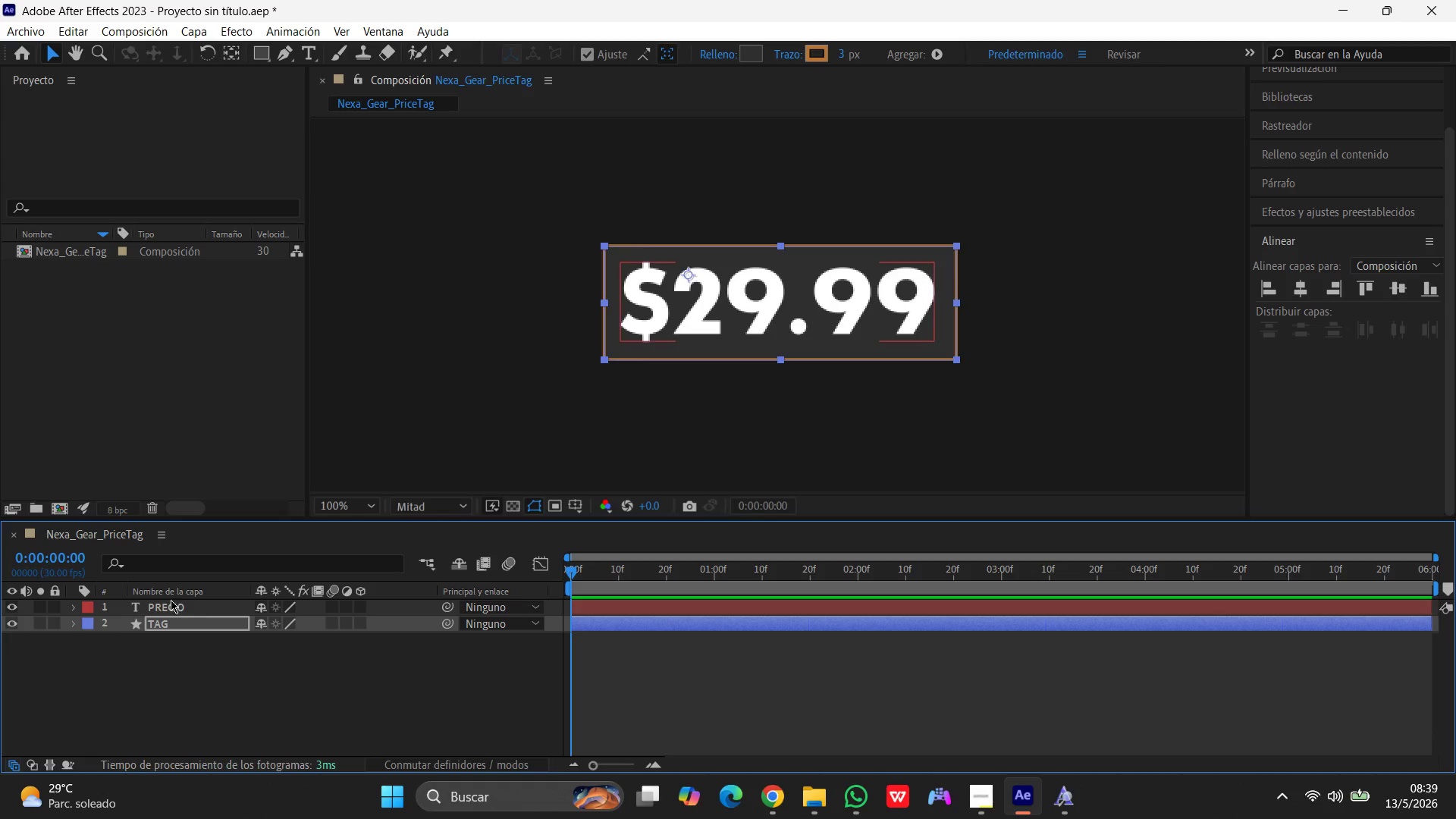 
left_click([170, 604])
 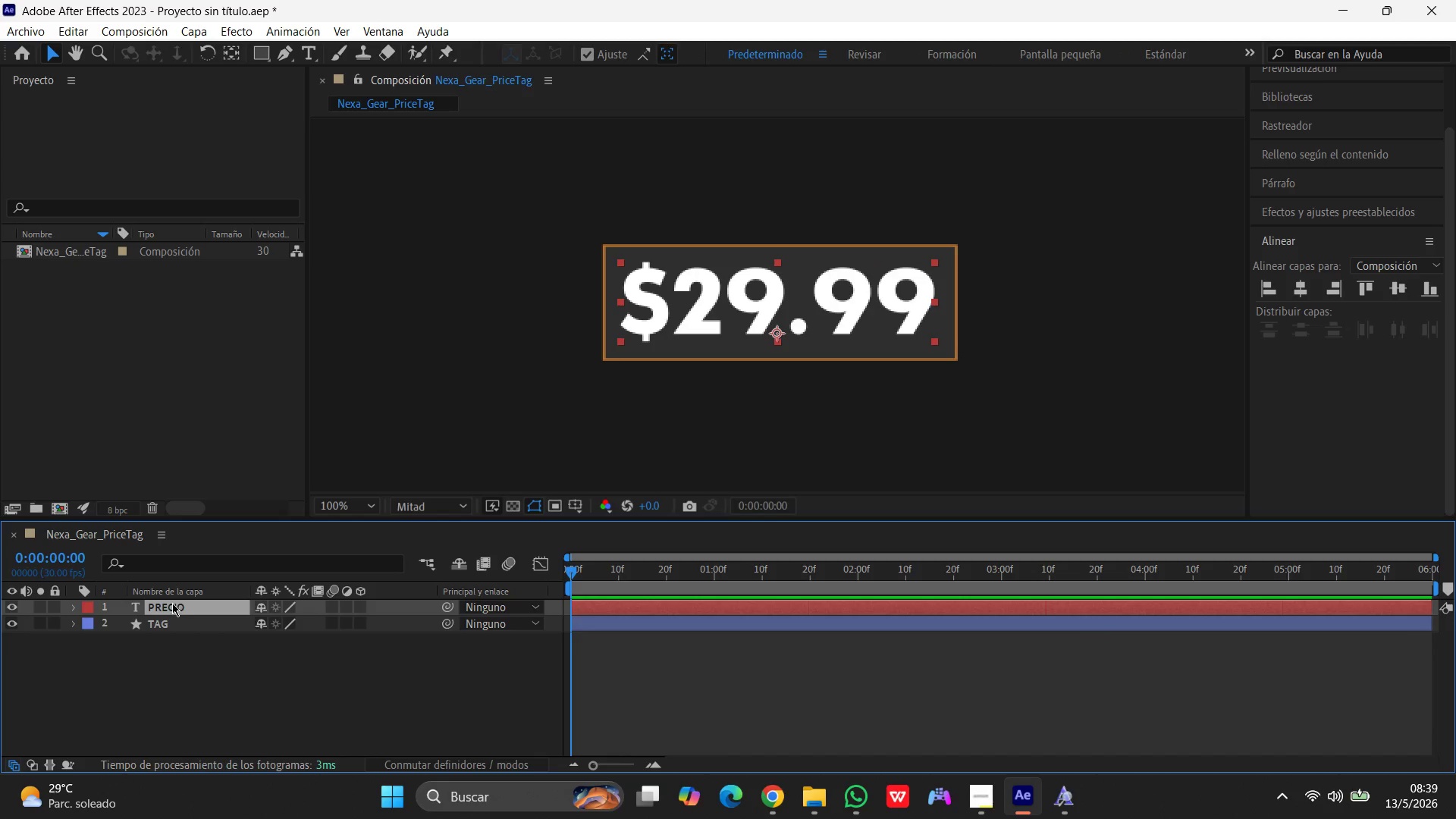 
hold_key(key=ShiftLeft, duration=0.67)
left_click([177, 617])
 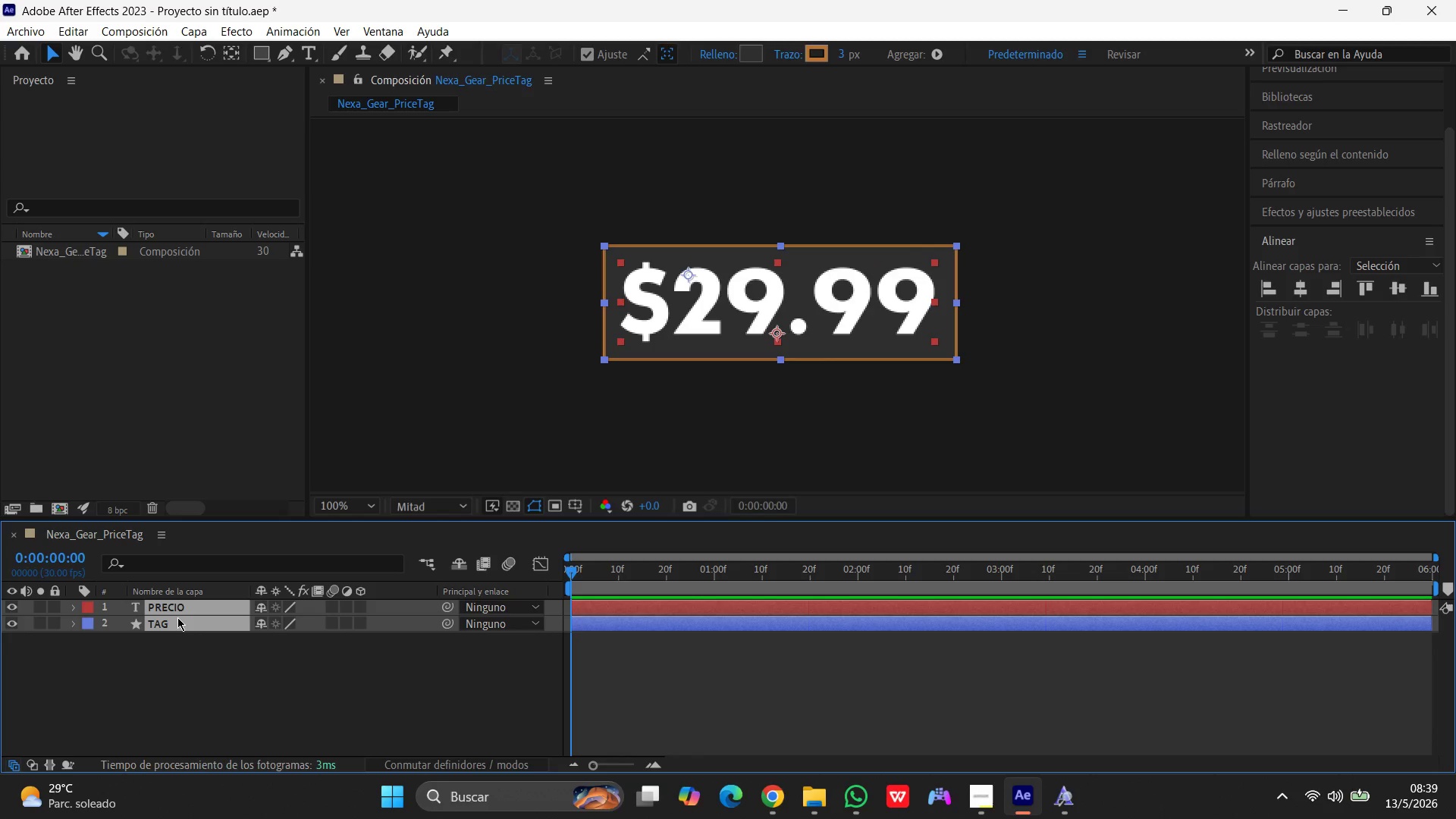 
mouse_move([353, 611])
 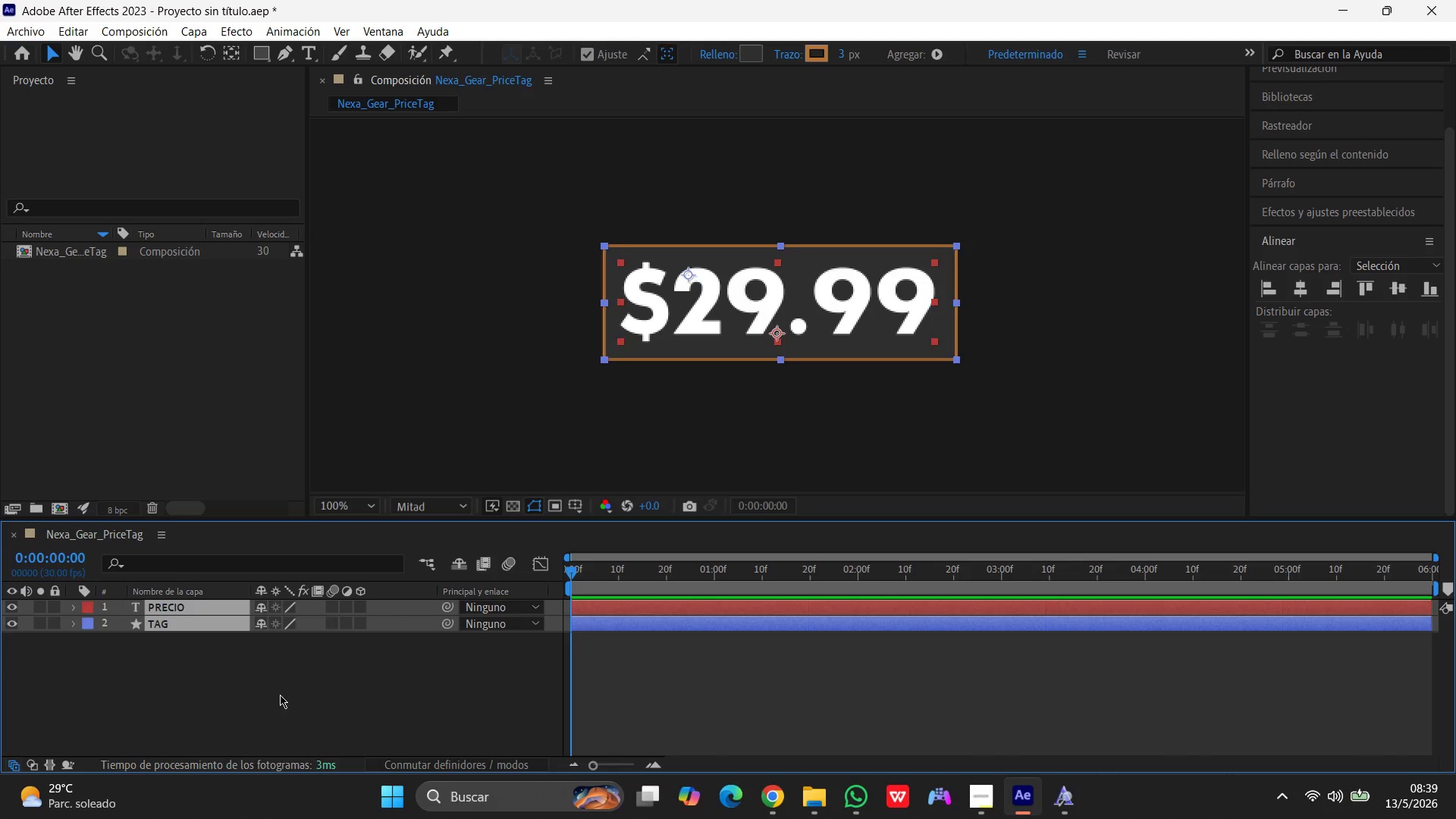 
left_click([280, 695])
 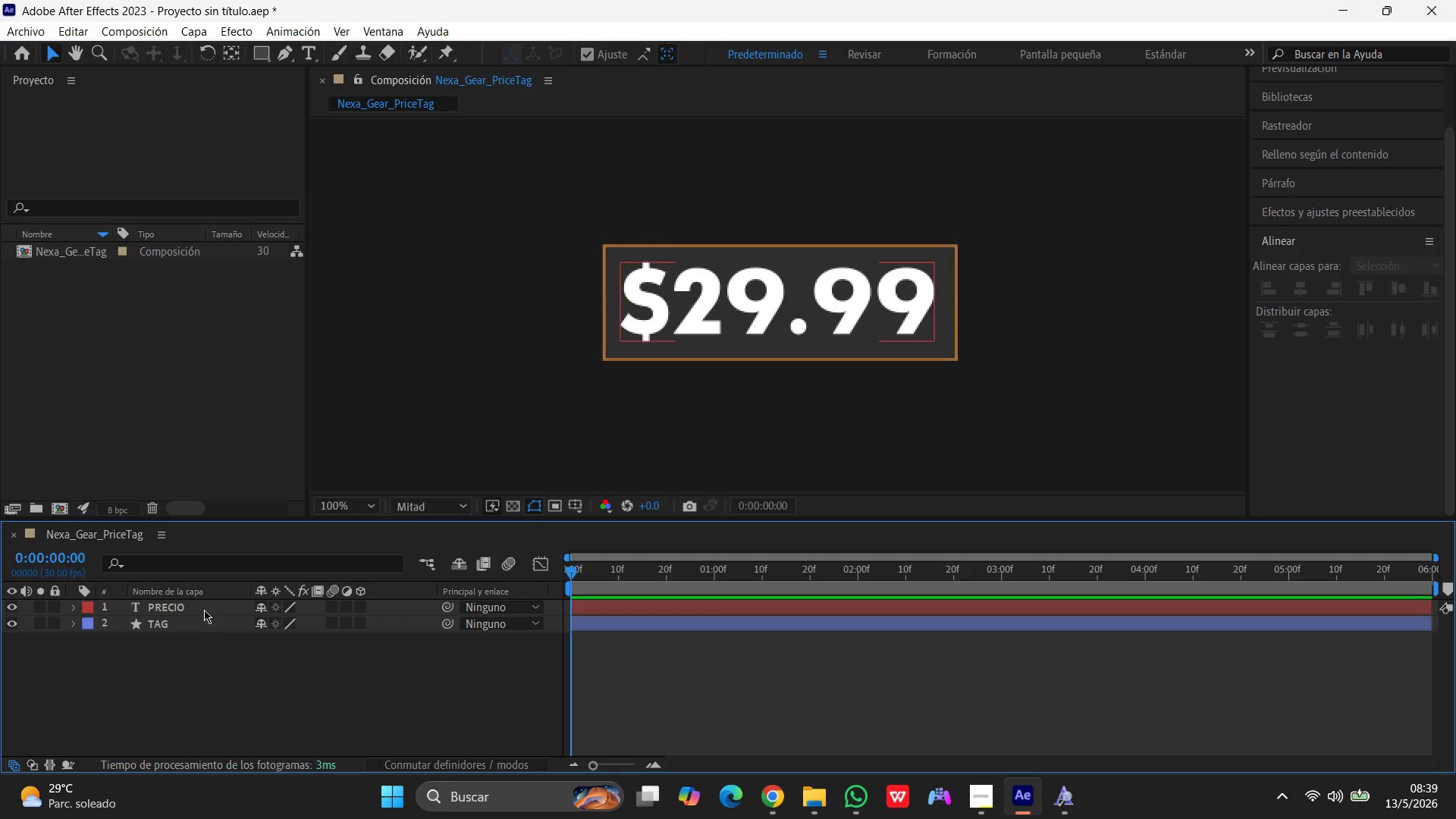 
left_click([206, 605])
 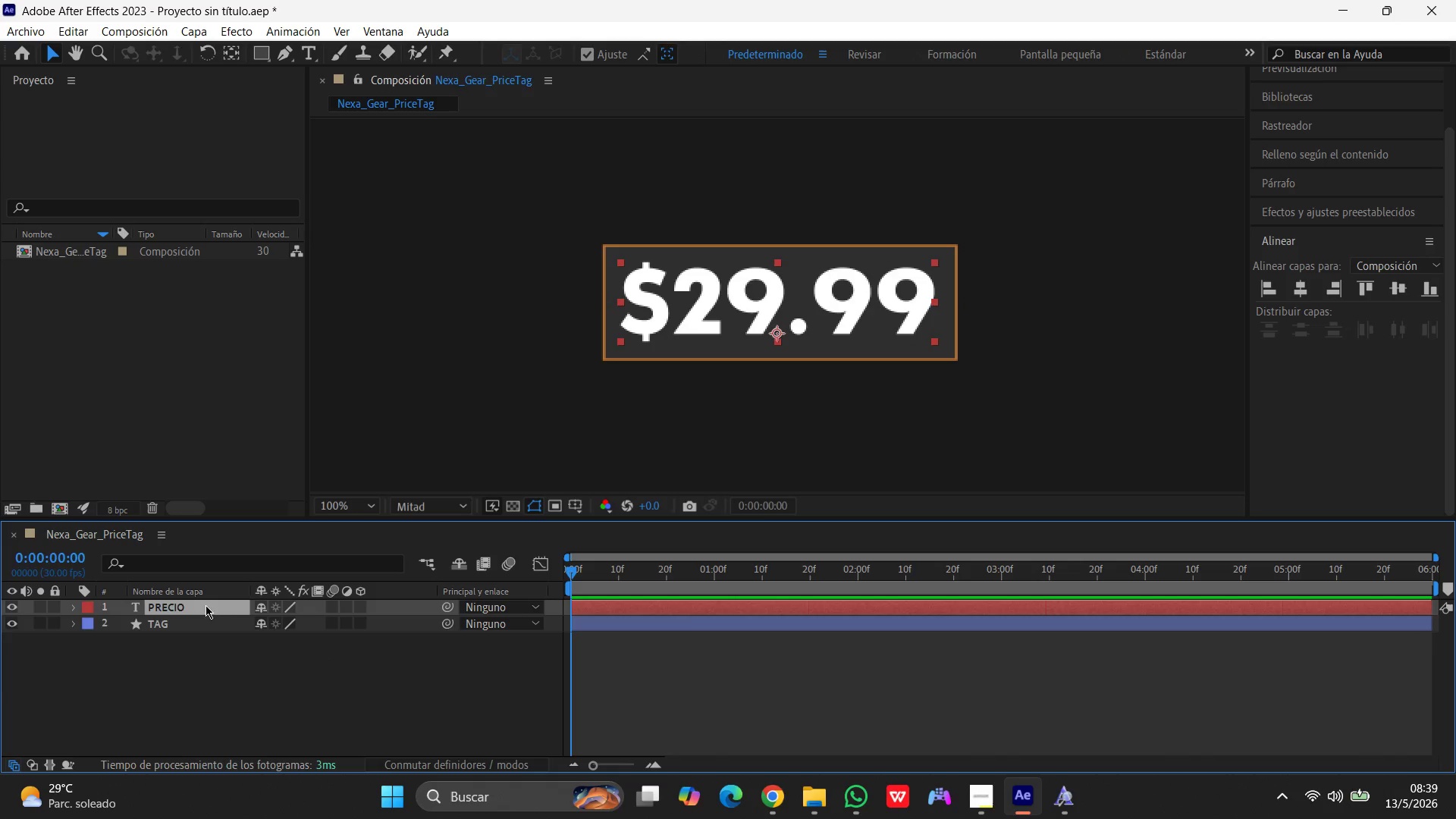 
hold_key(key=ShiftLeft, duration=0.67)
left_click([198, 621])
 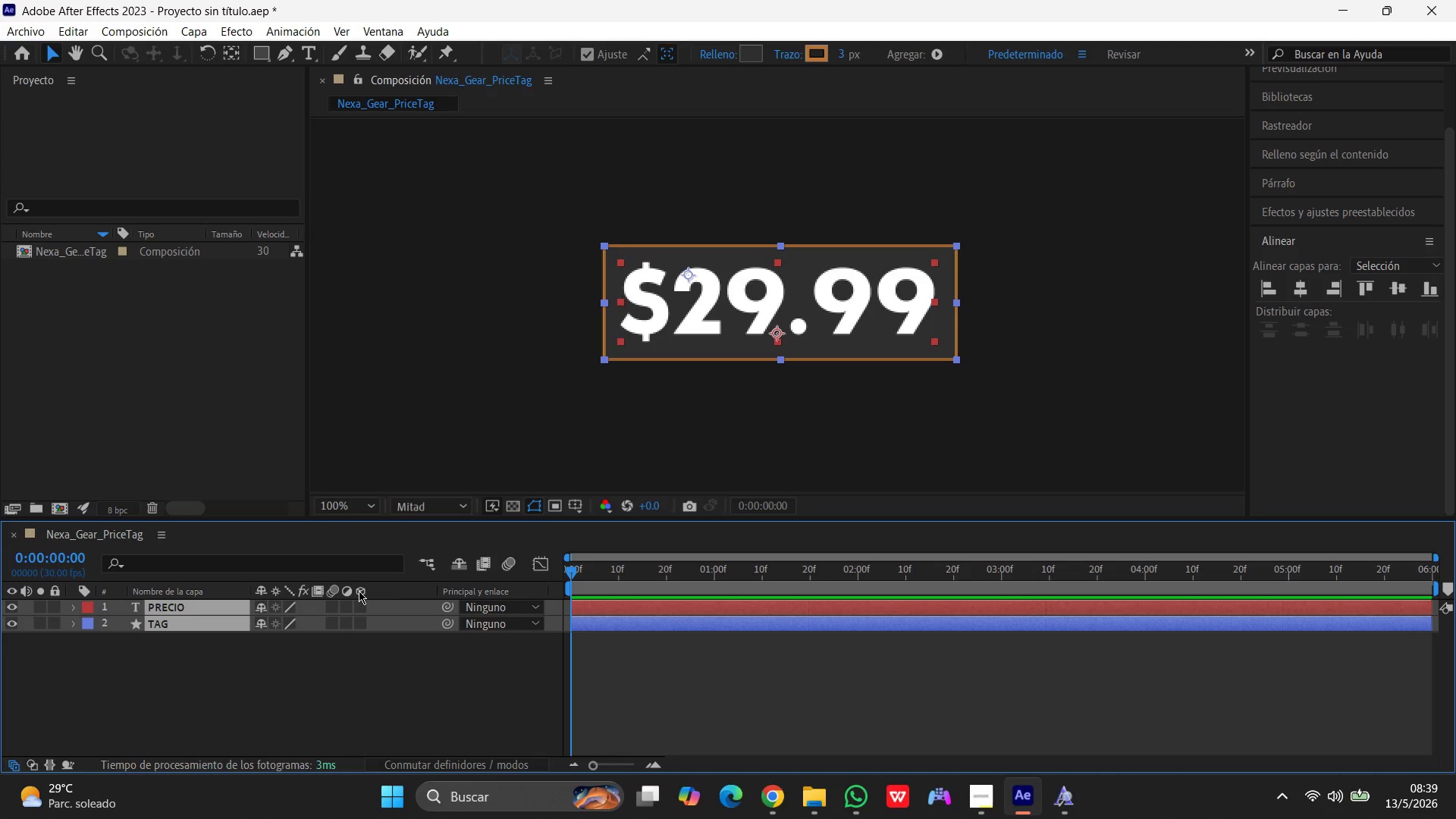 
left_click([359, 591])
 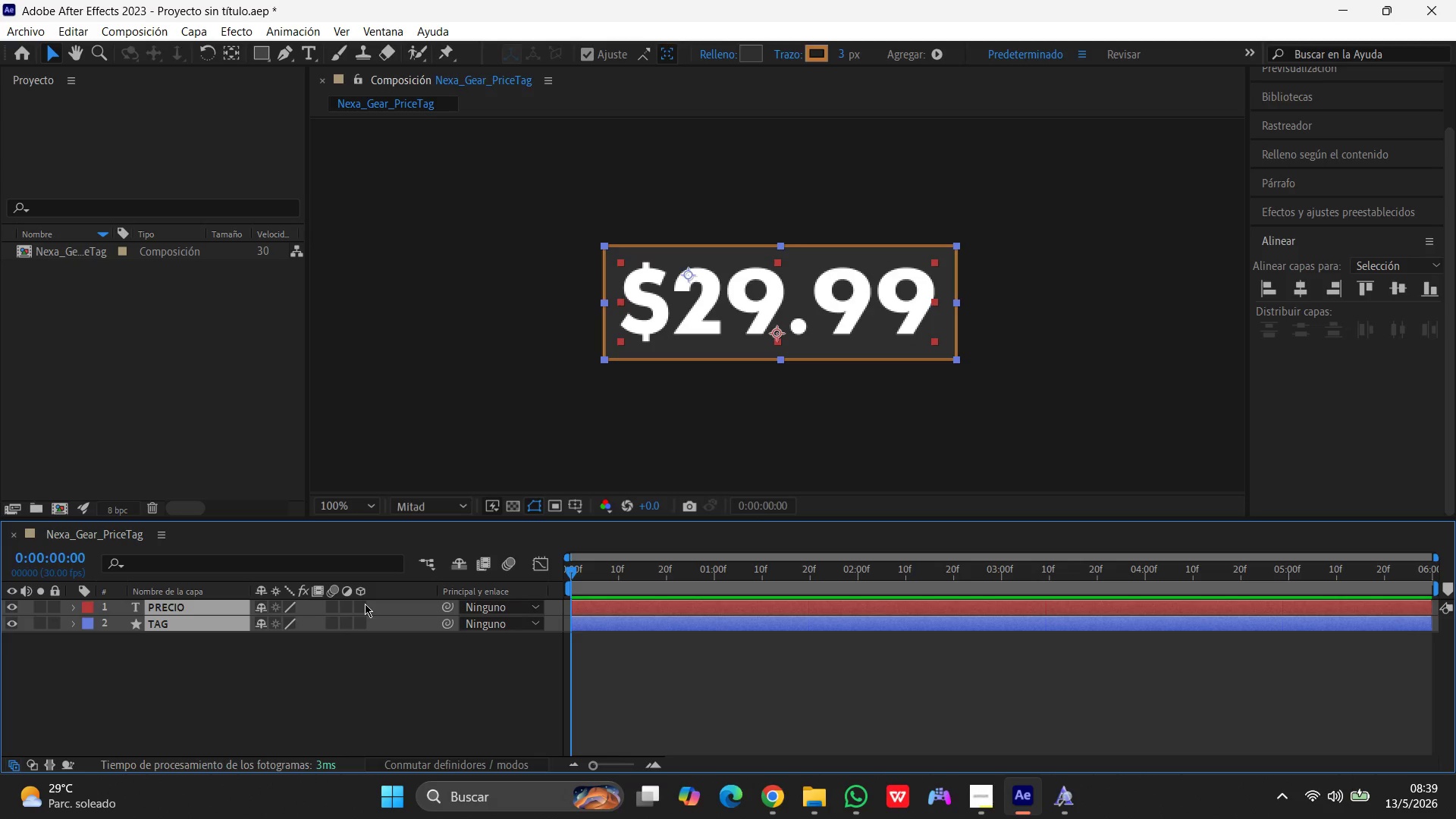 
left_click([365, 605])
 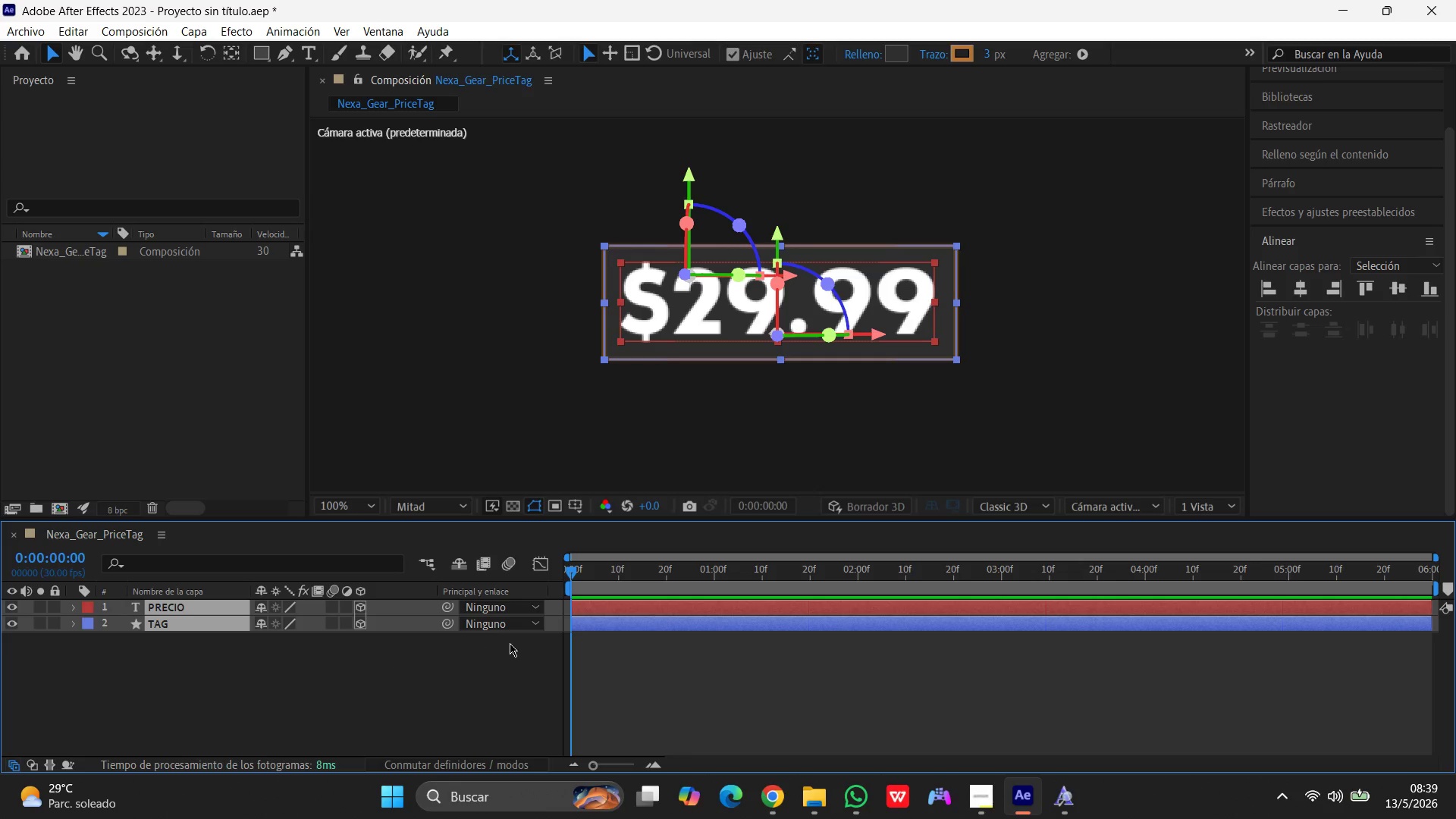 
wait(12.86)
 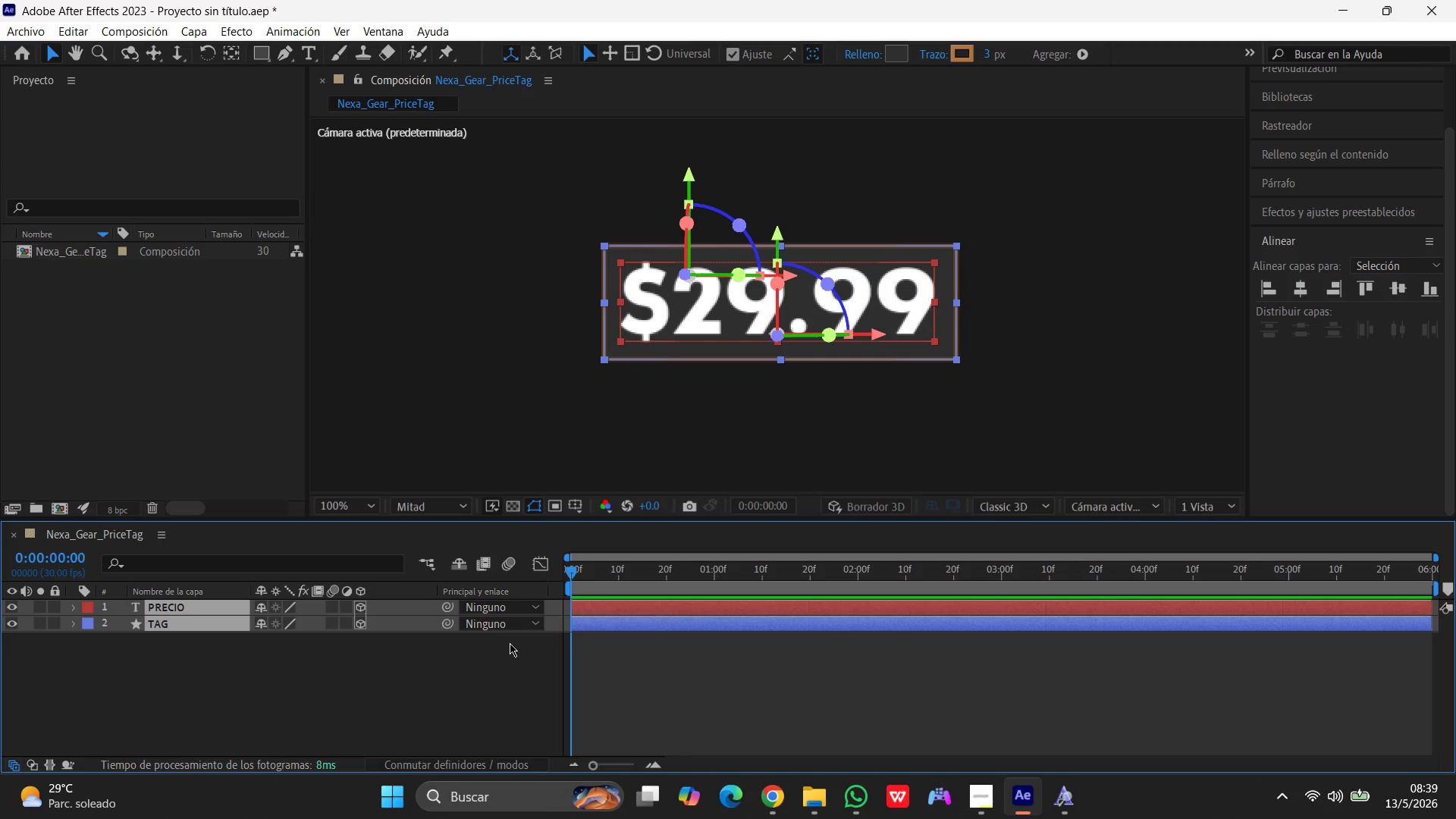 
key(P)
 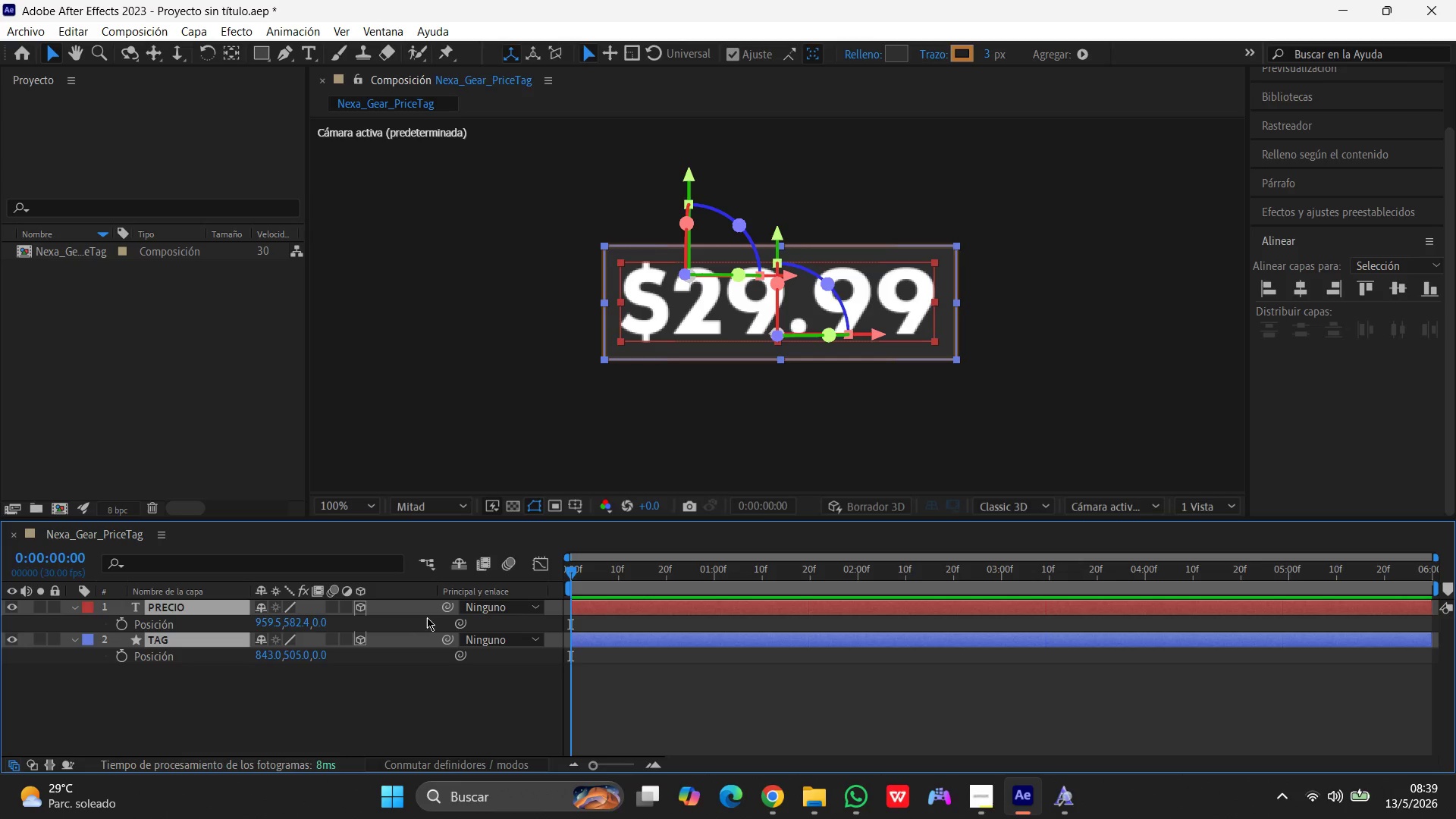 
wait(7.84)
 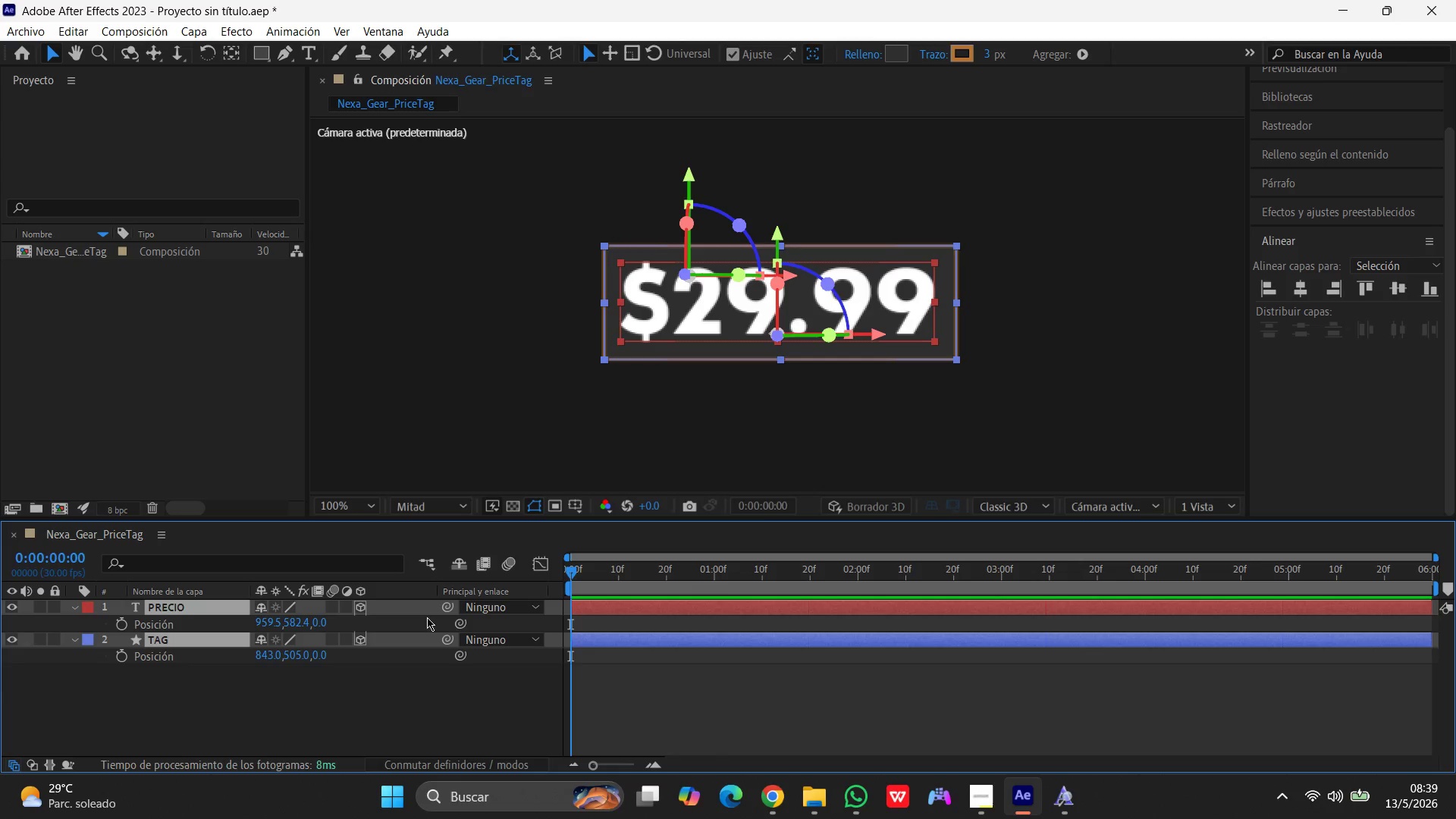 
key(R)
 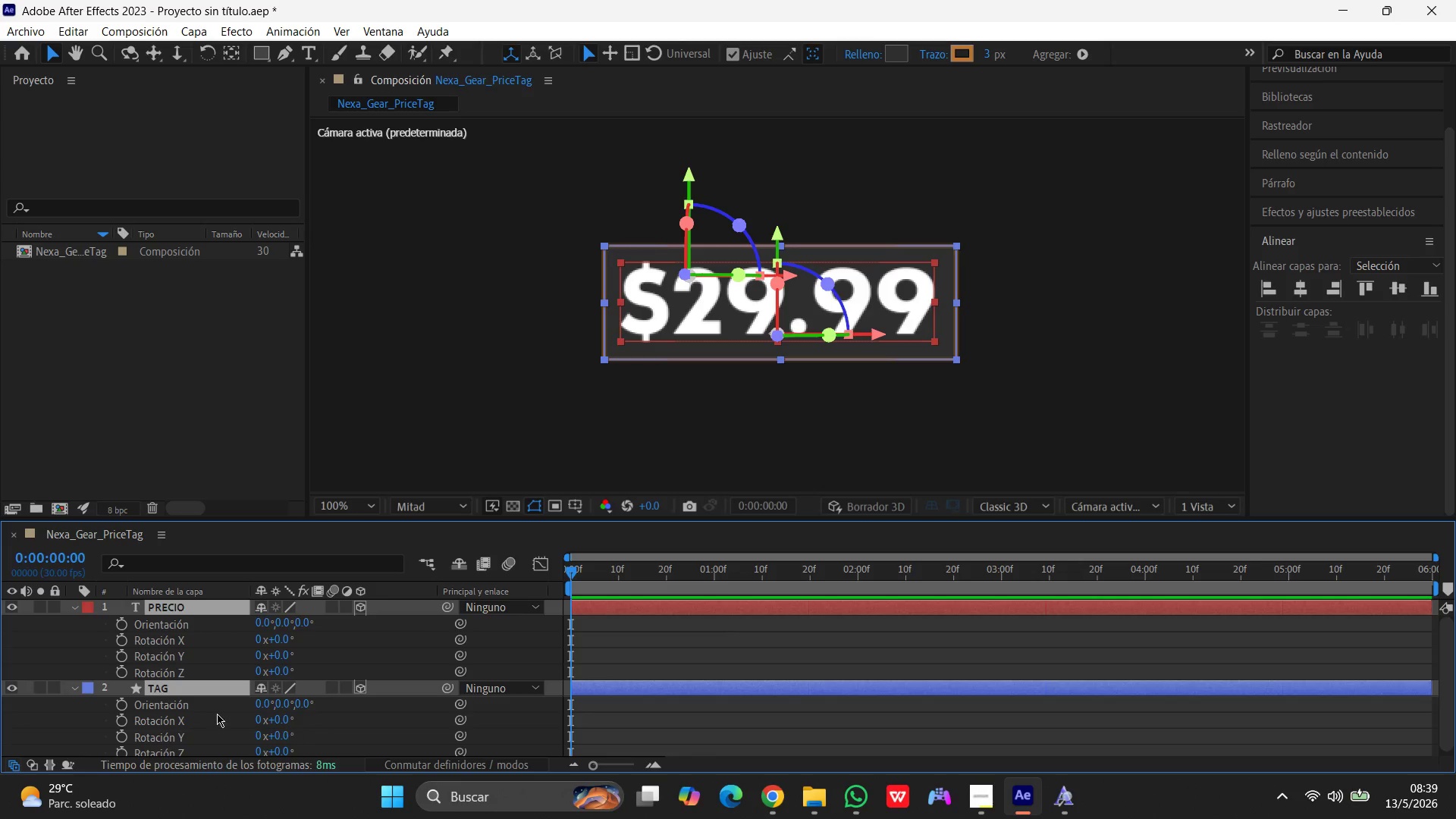 
scroll: coordinate [193, 663], scroll_direction: down, amount: 5.0
 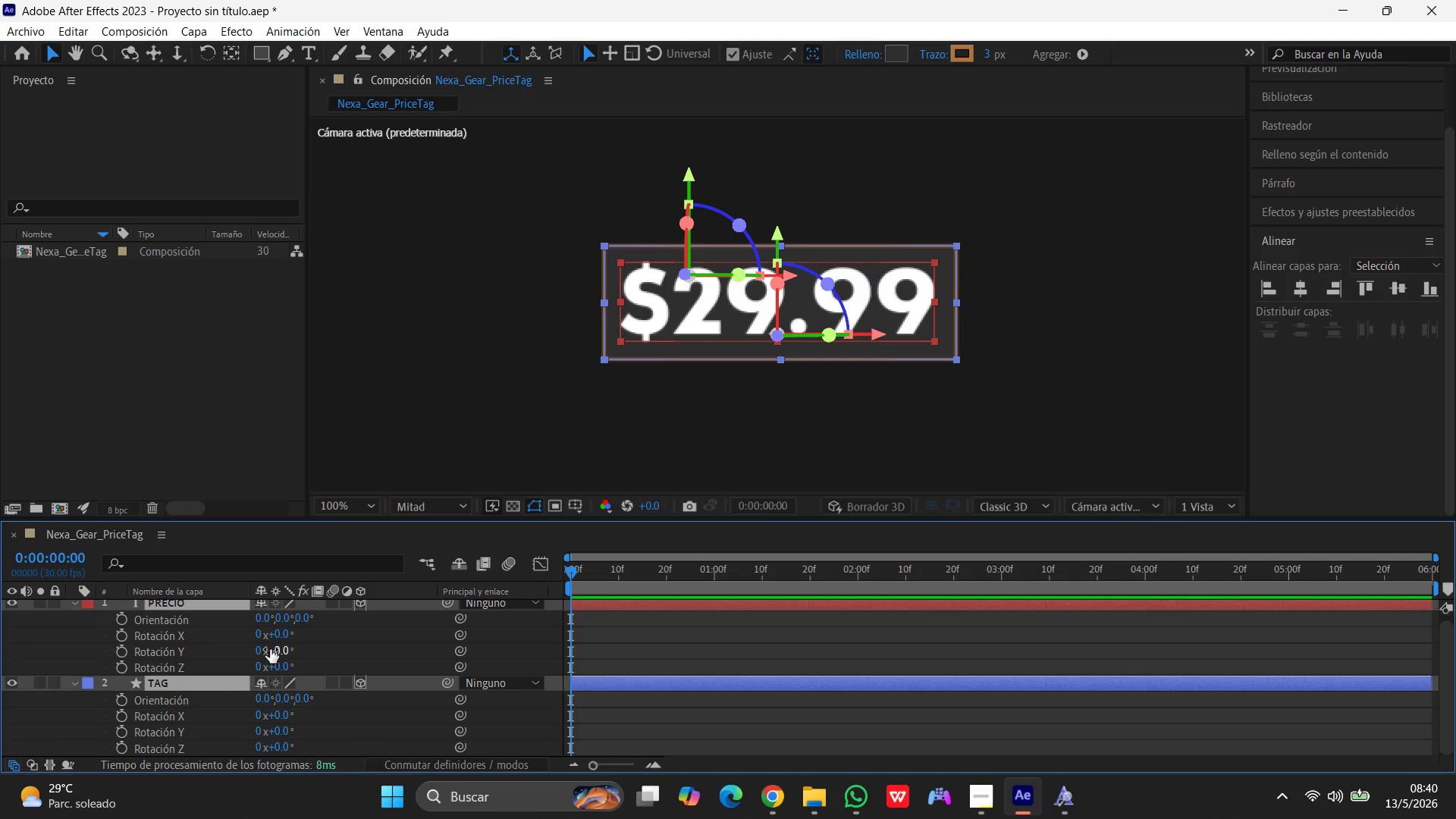 
wait(13.61)
 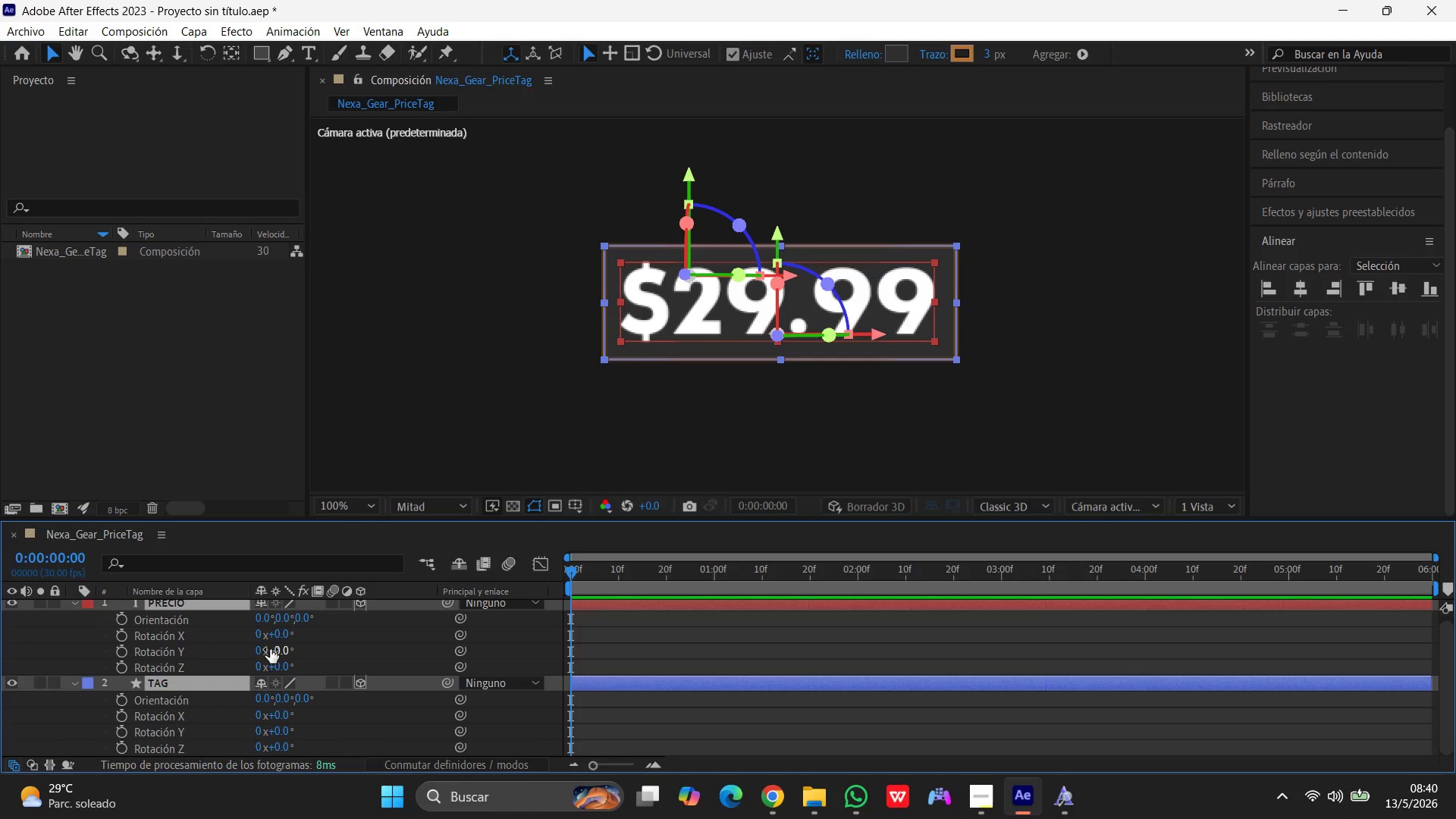 
left_click([124, 652])
 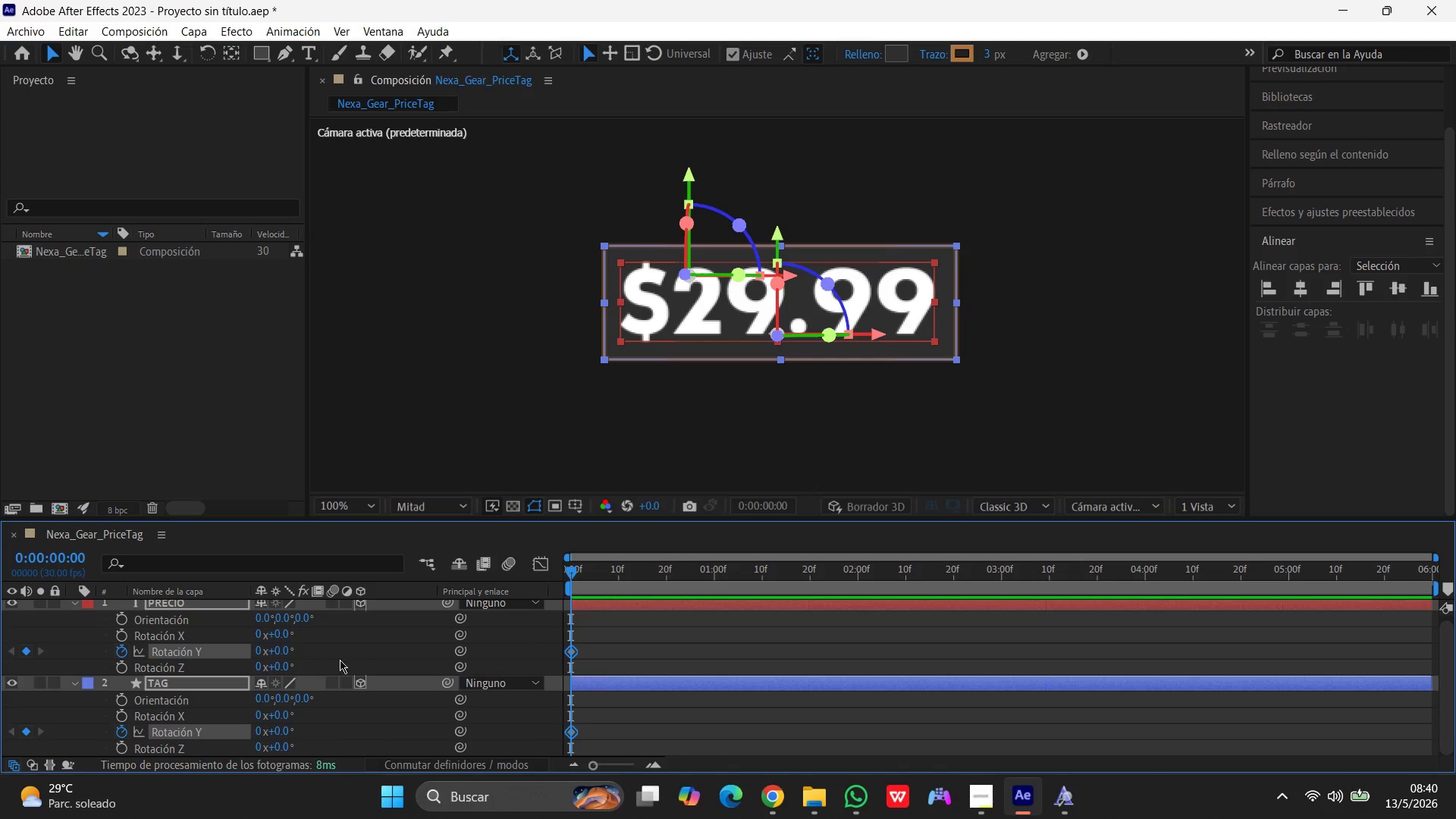 
left_click([279, 652])
 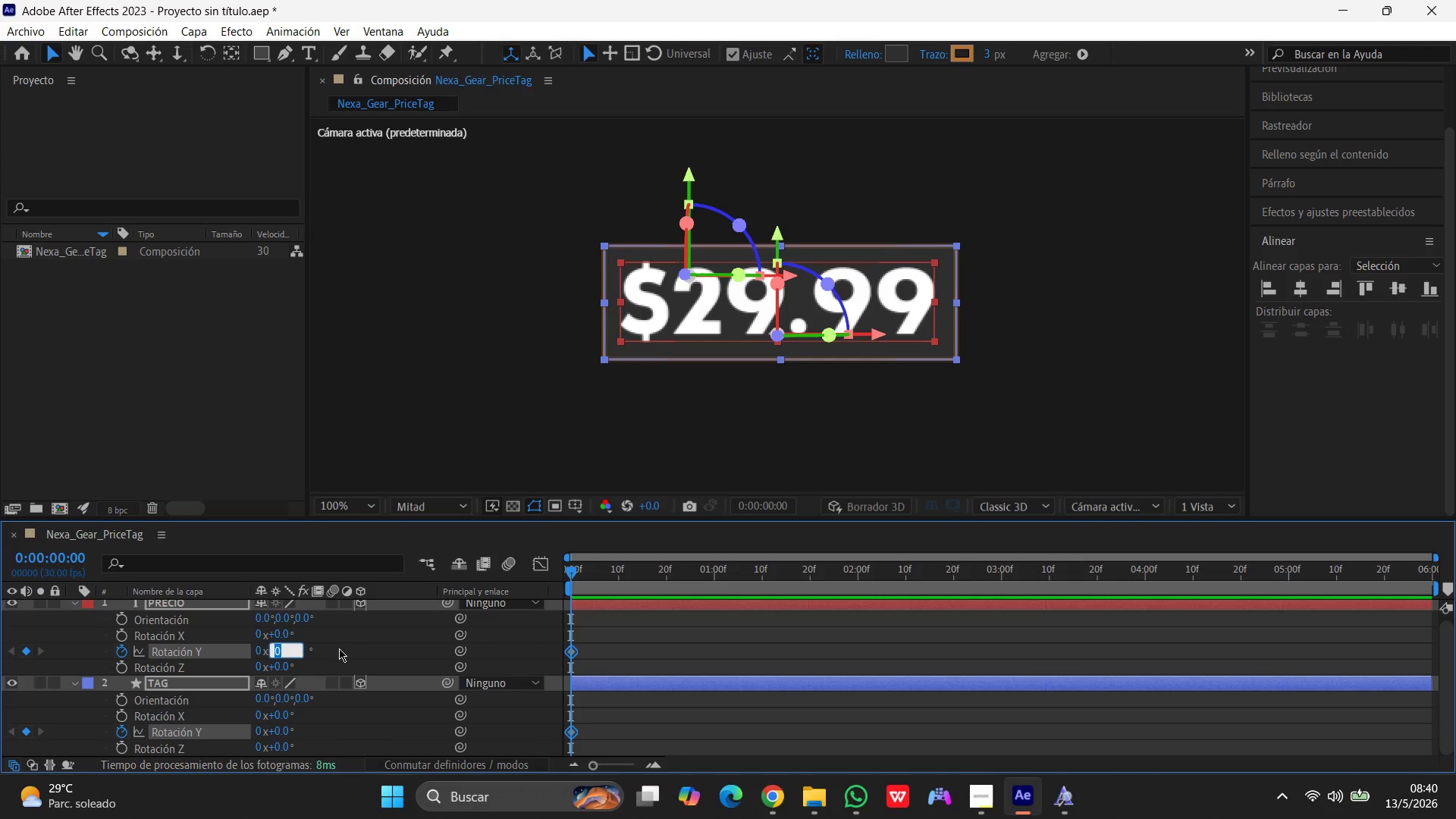 
key(Minus)
 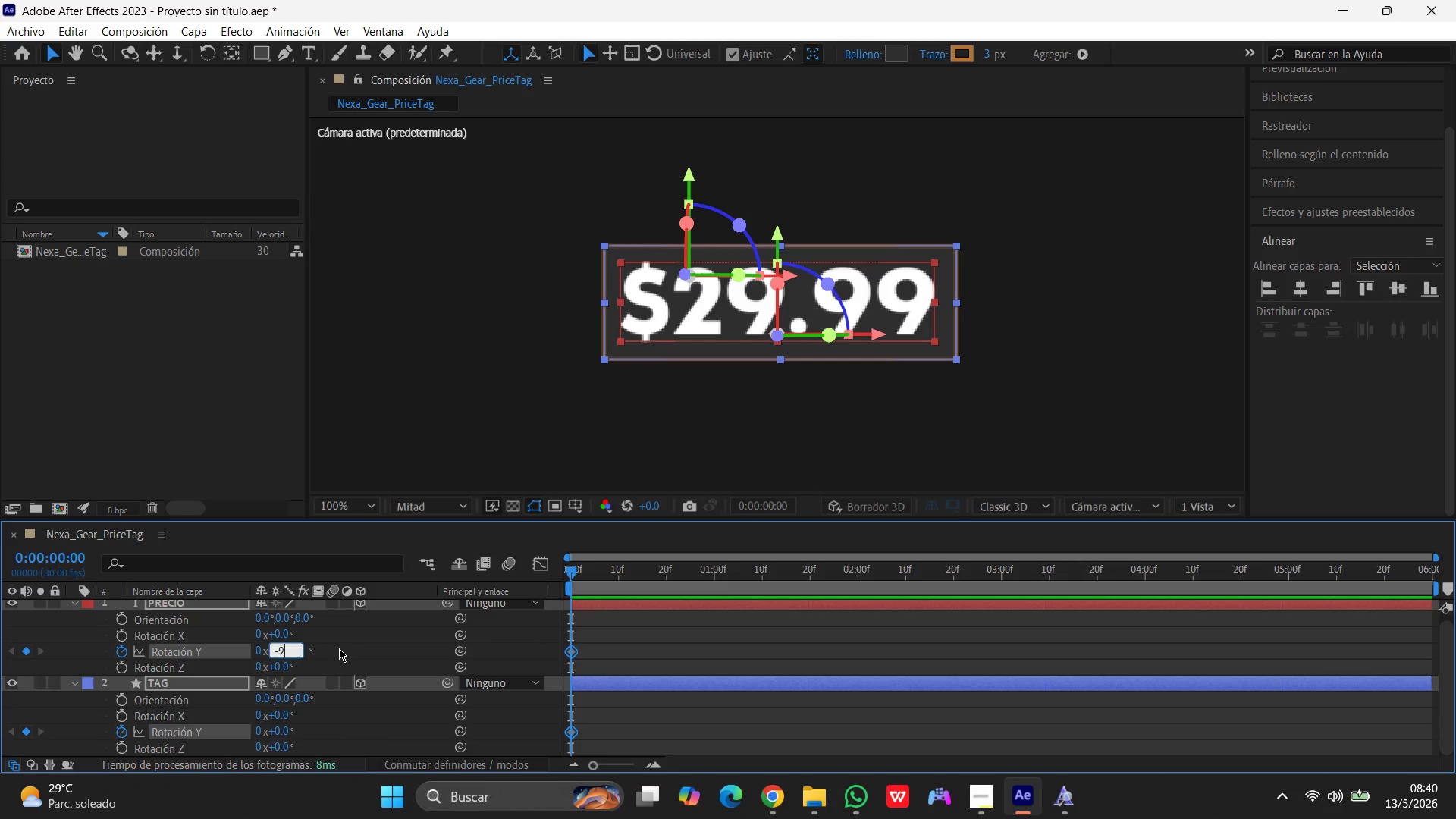 
key(Numpad9)
 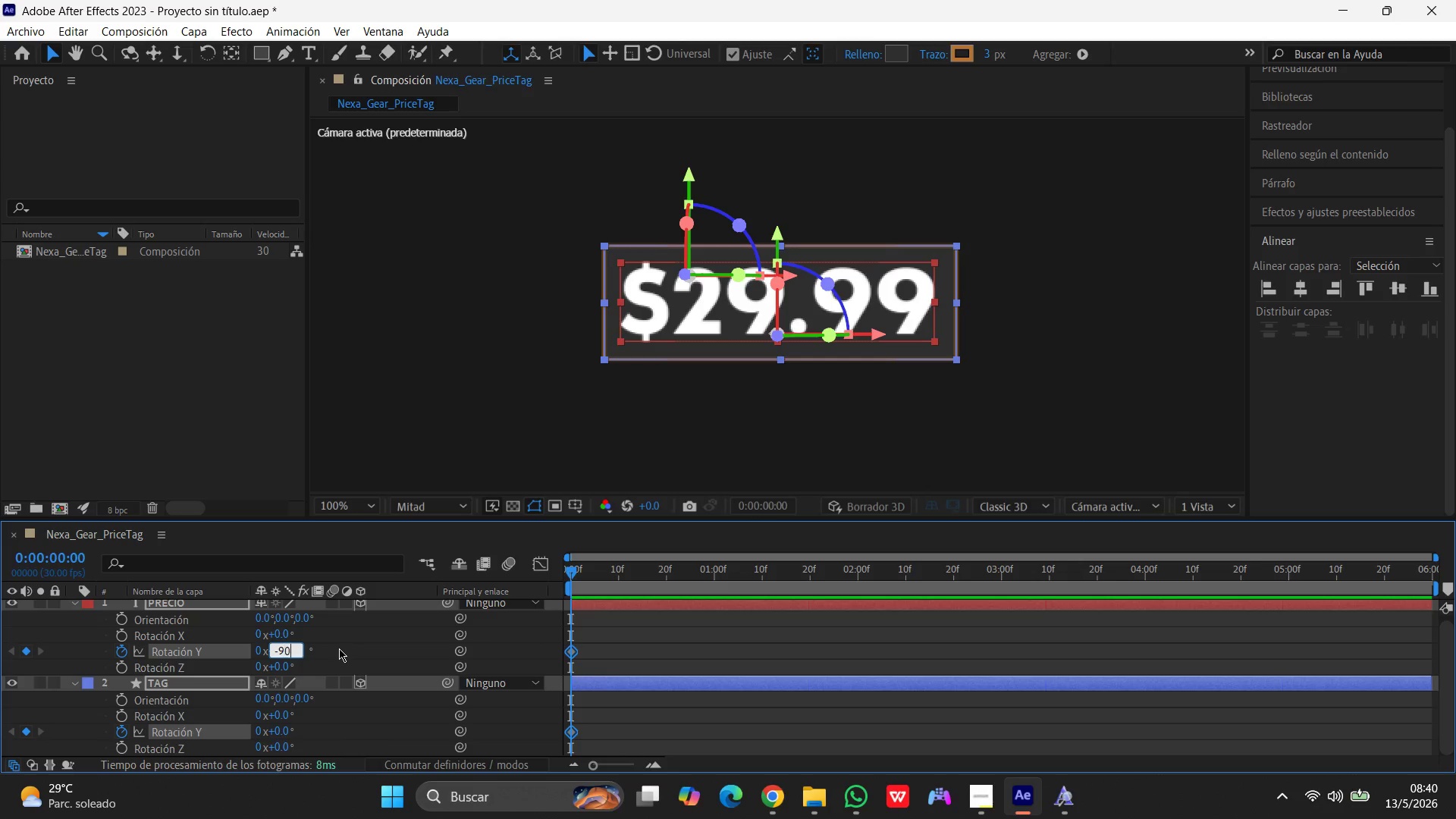 
key(Numpad0)
 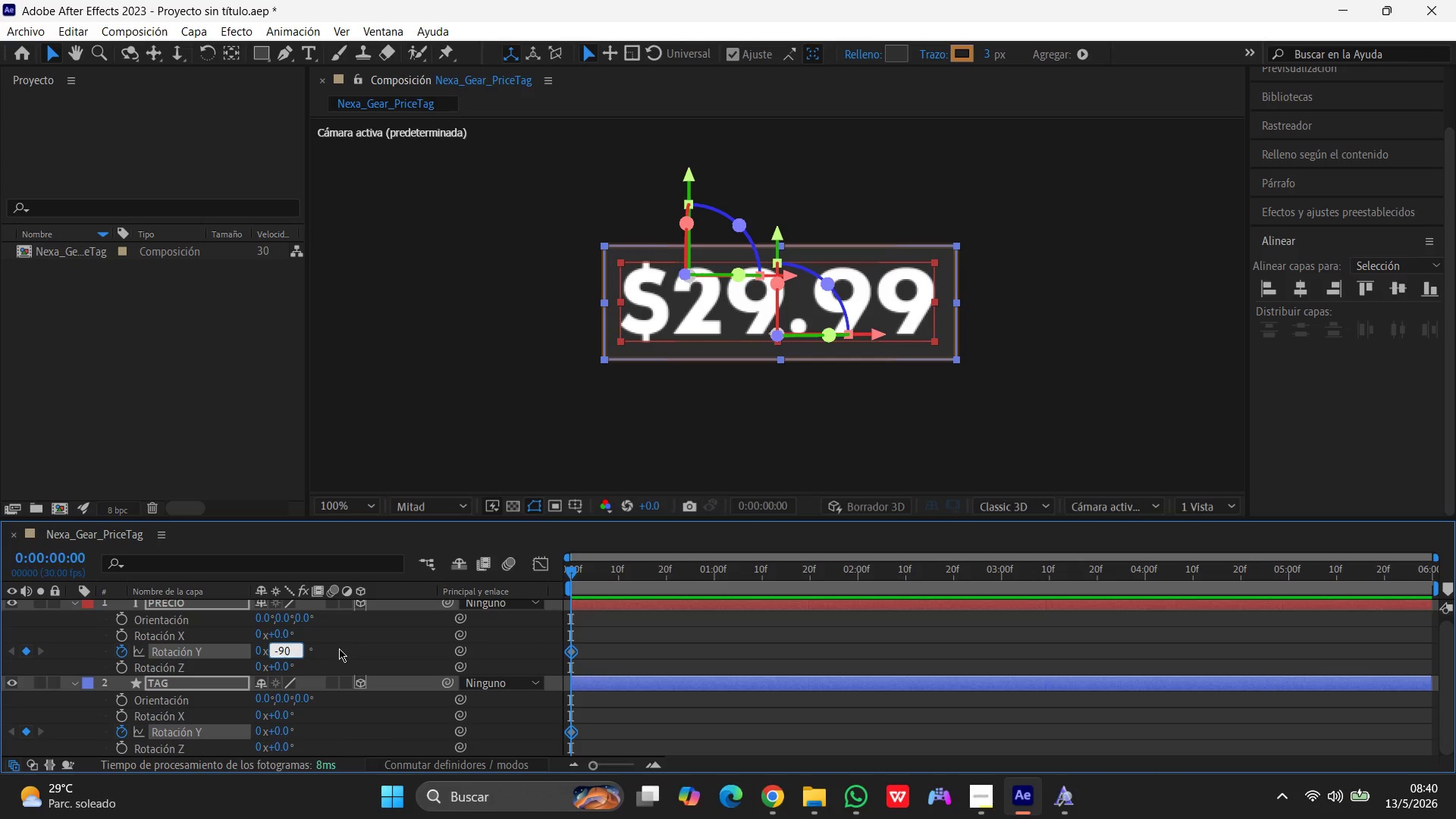 
key(Enter)
 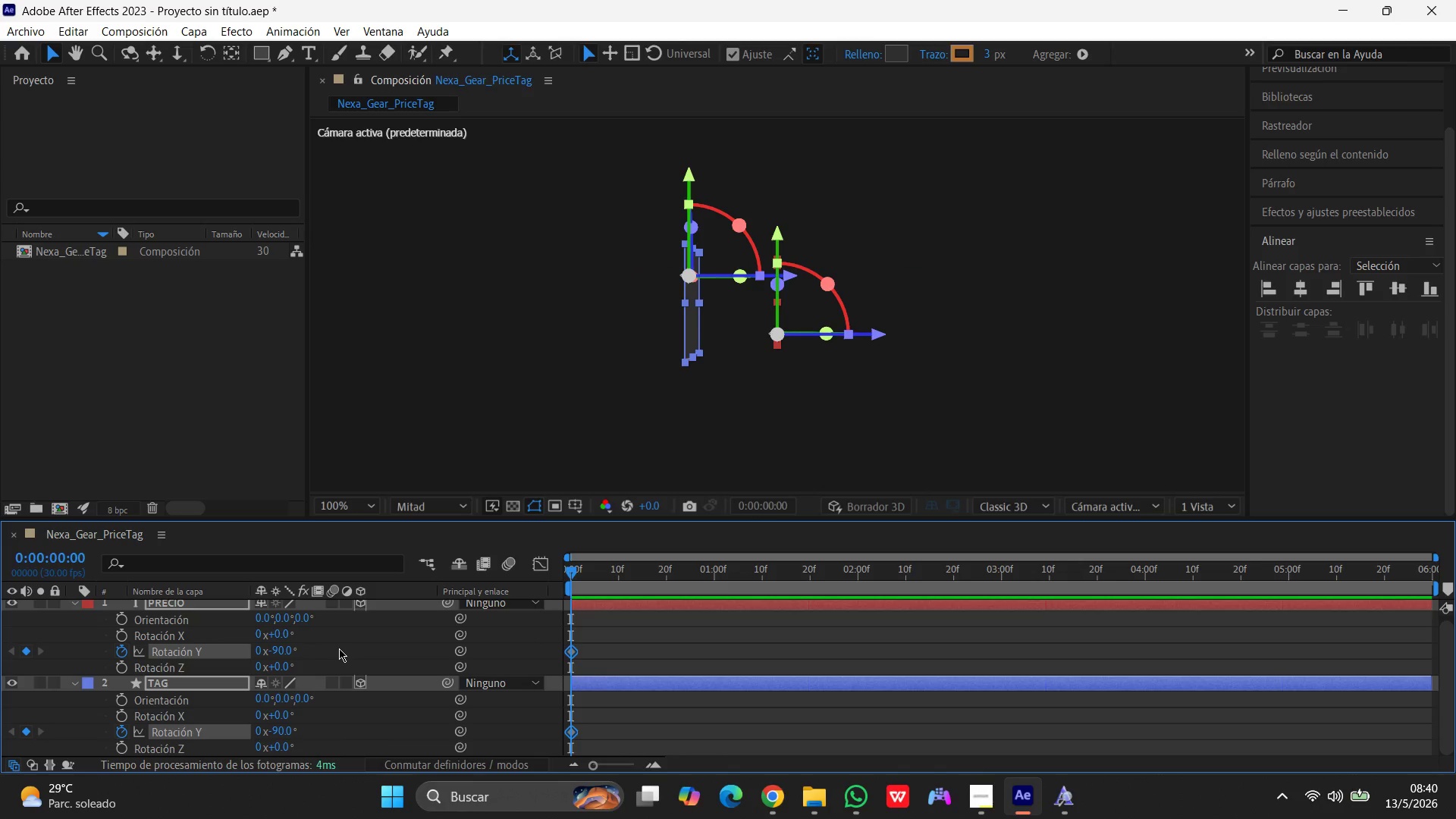 
wait(10.03)
 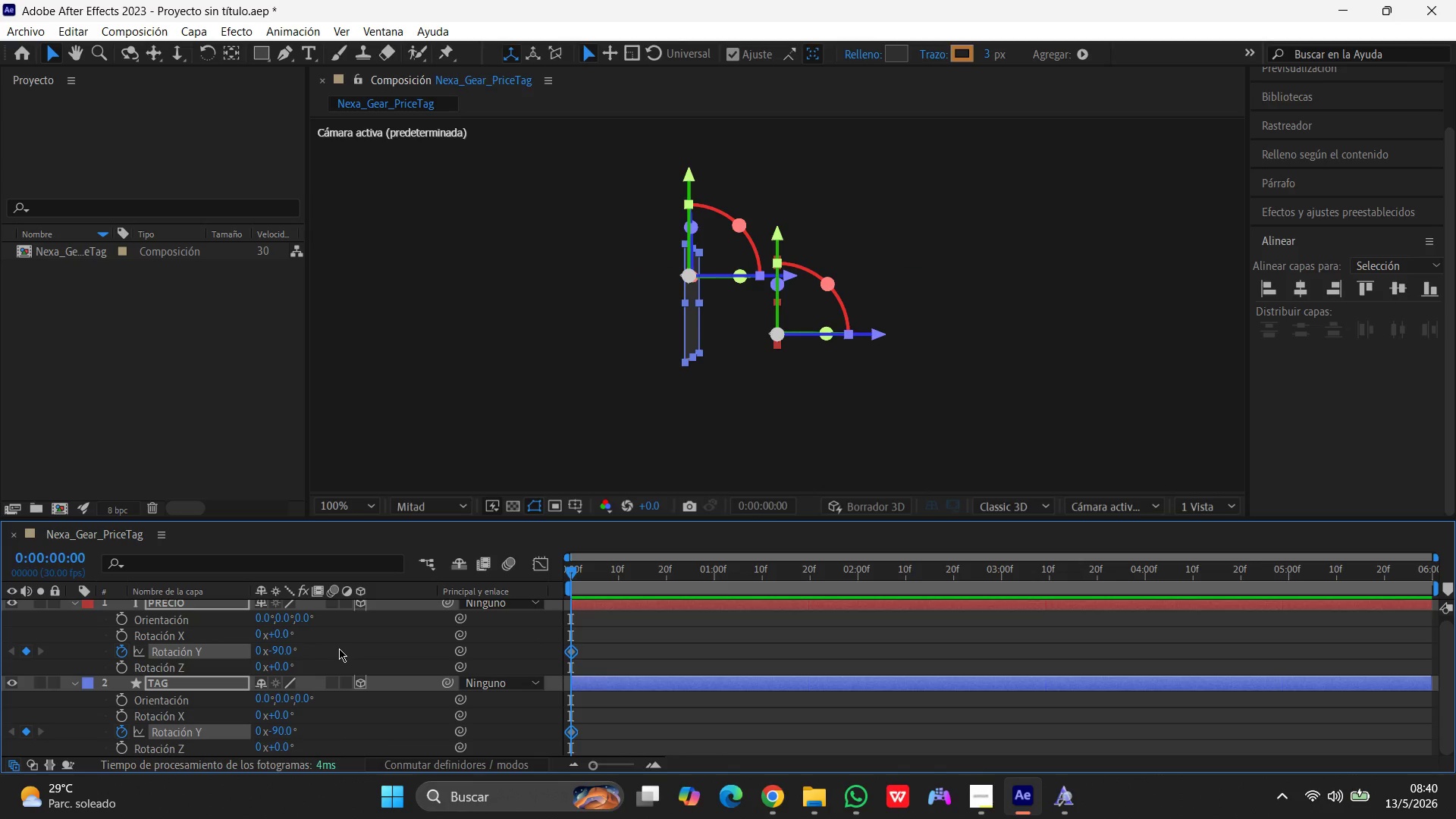 
scroll: coordinate [171, 628], scroll_direction: up, amount: 3.0
 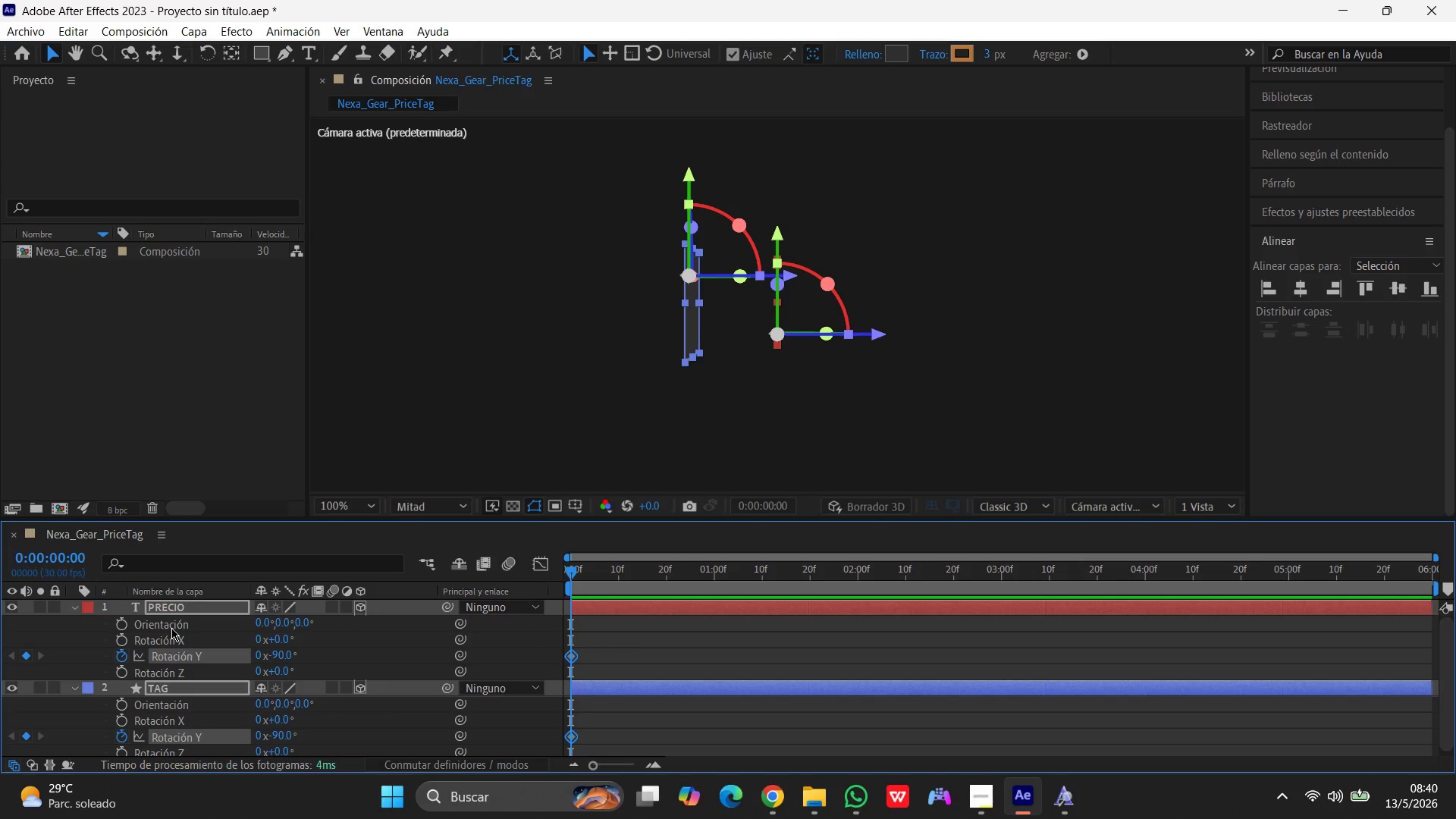 
scroll: coordinate [171, 628], scroll_direction: down, amount: 1.0
 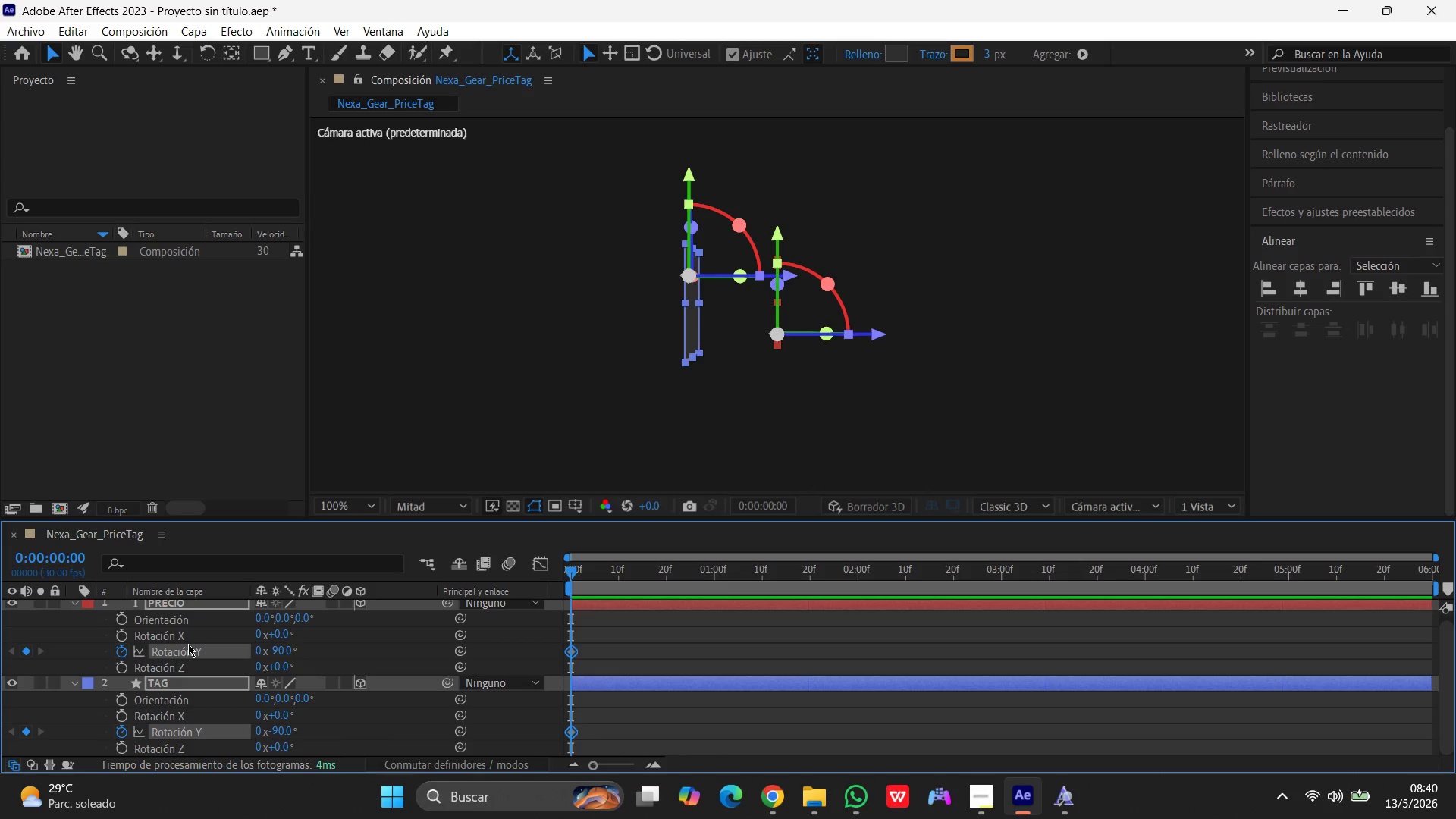 
wait(12.47)
 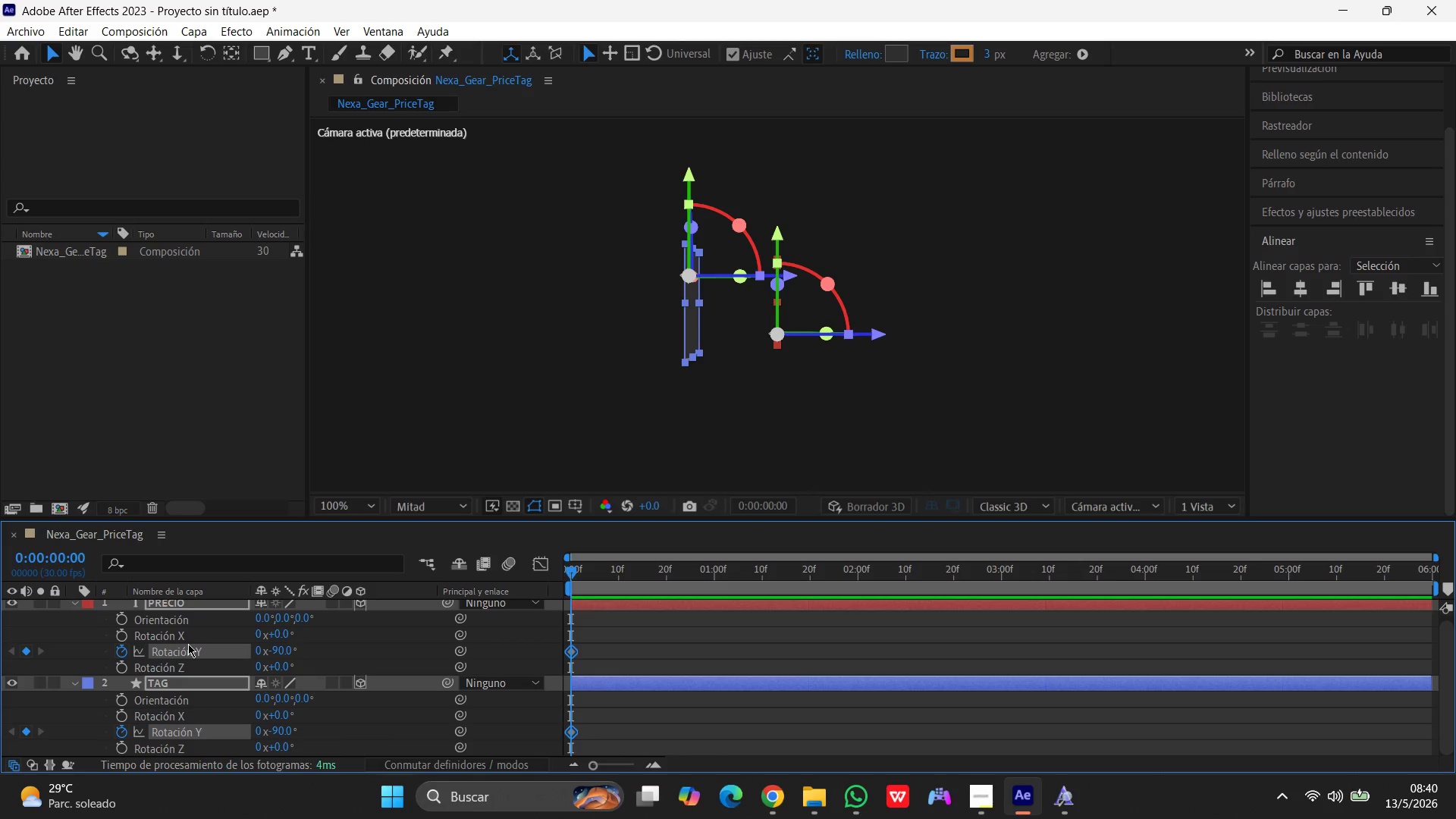 
left_click([196, 604])
 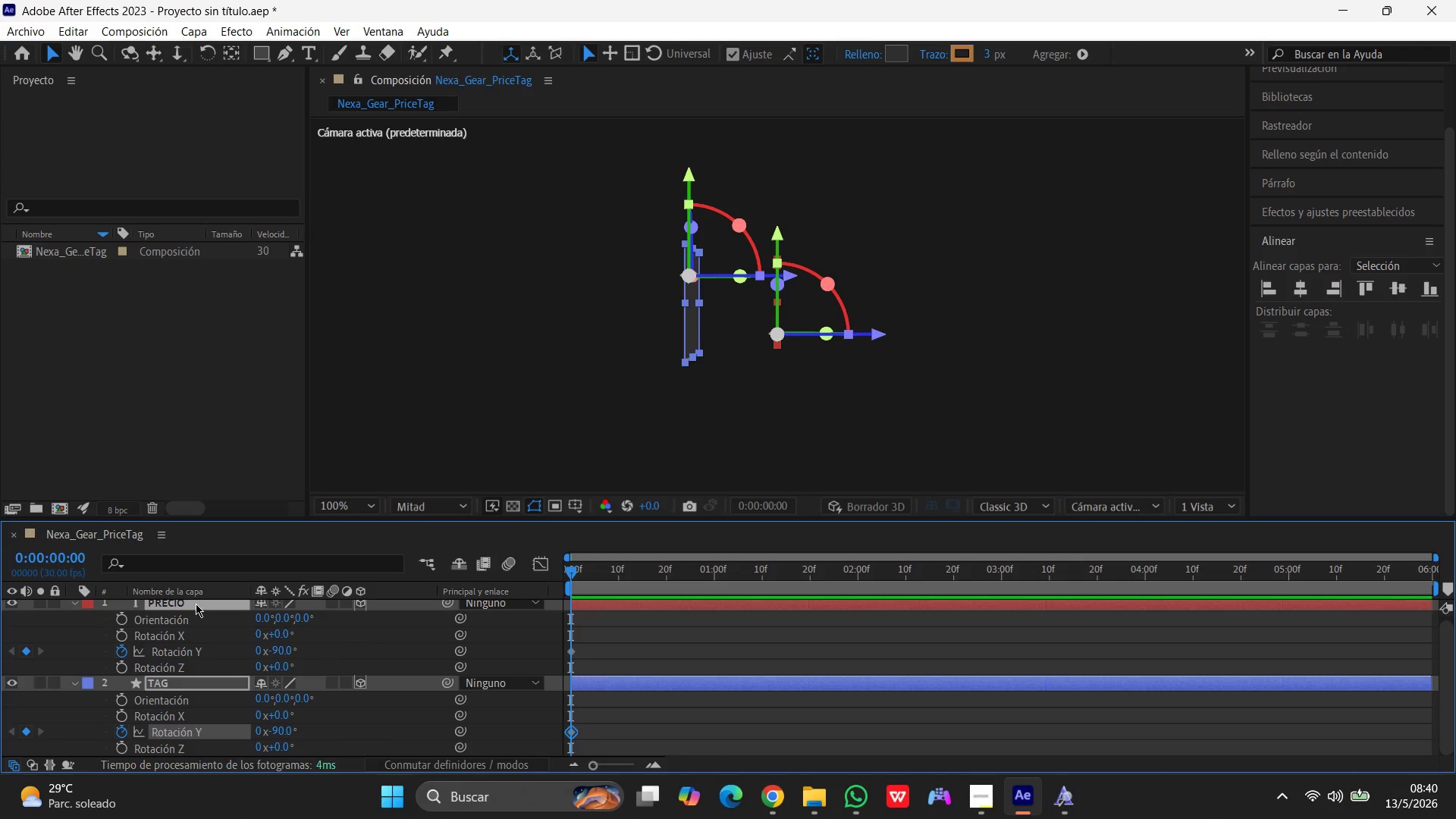 
key(S)
 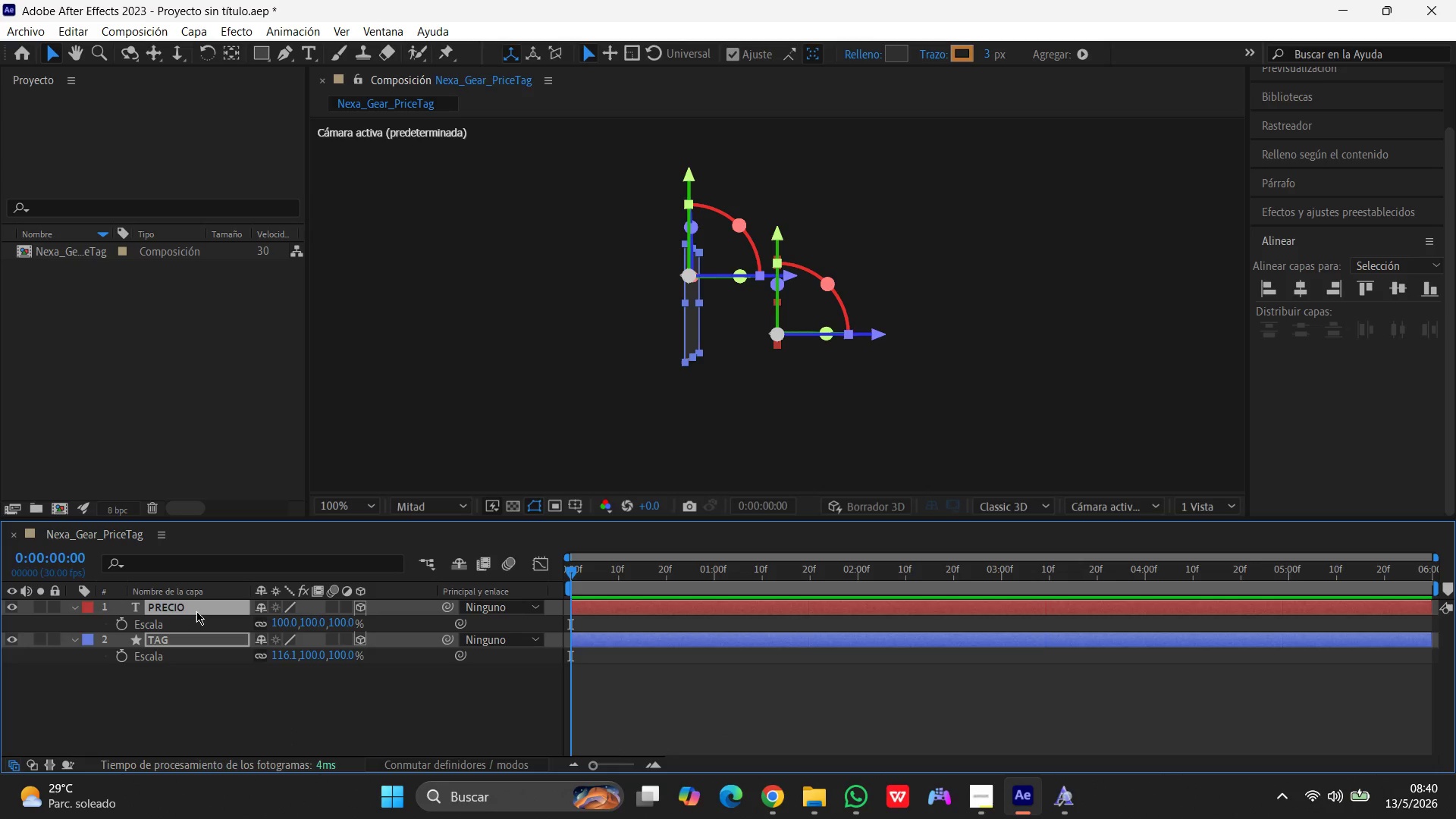 
wait(5.28)
 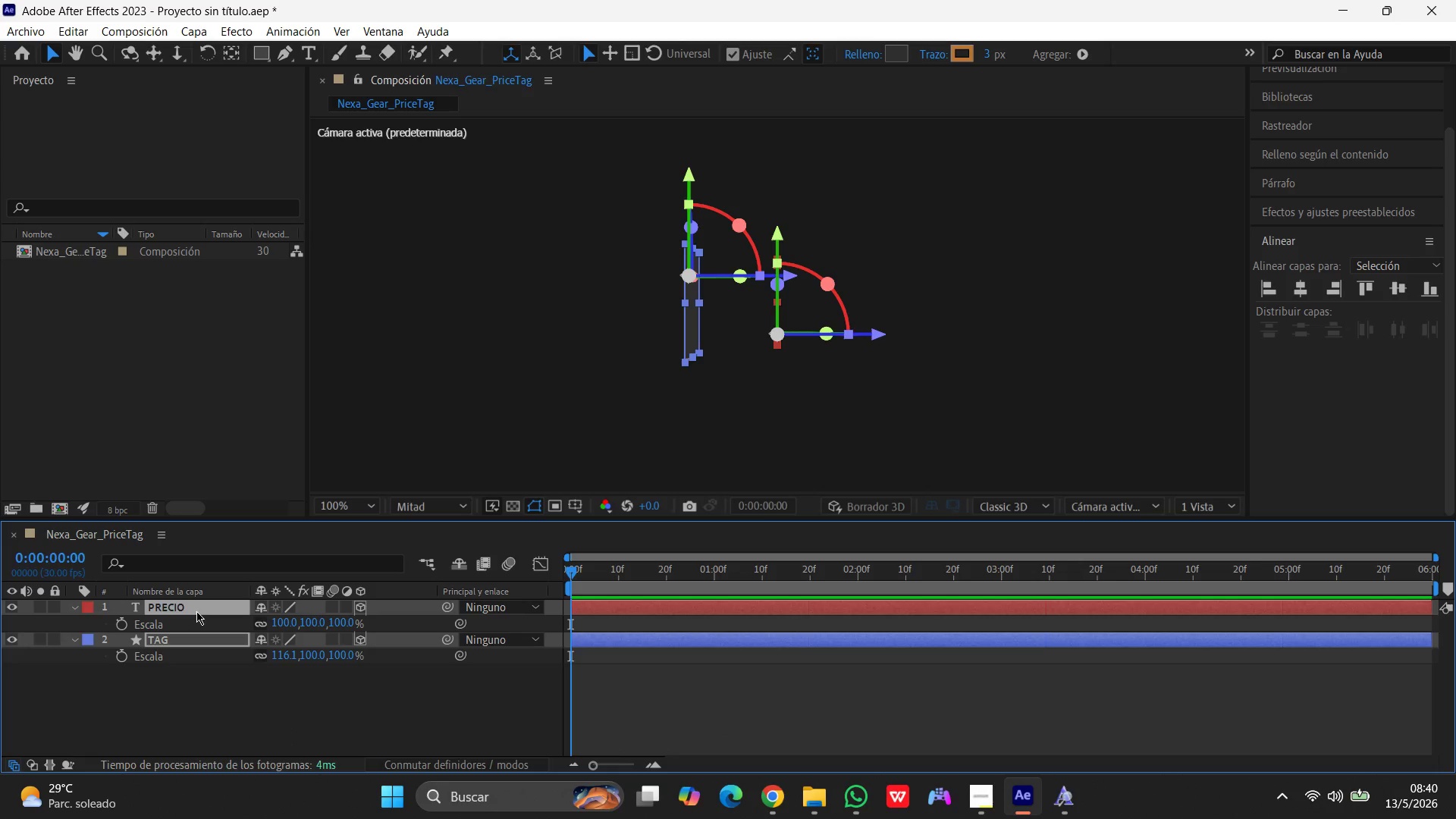 
left_click([120, 624])
 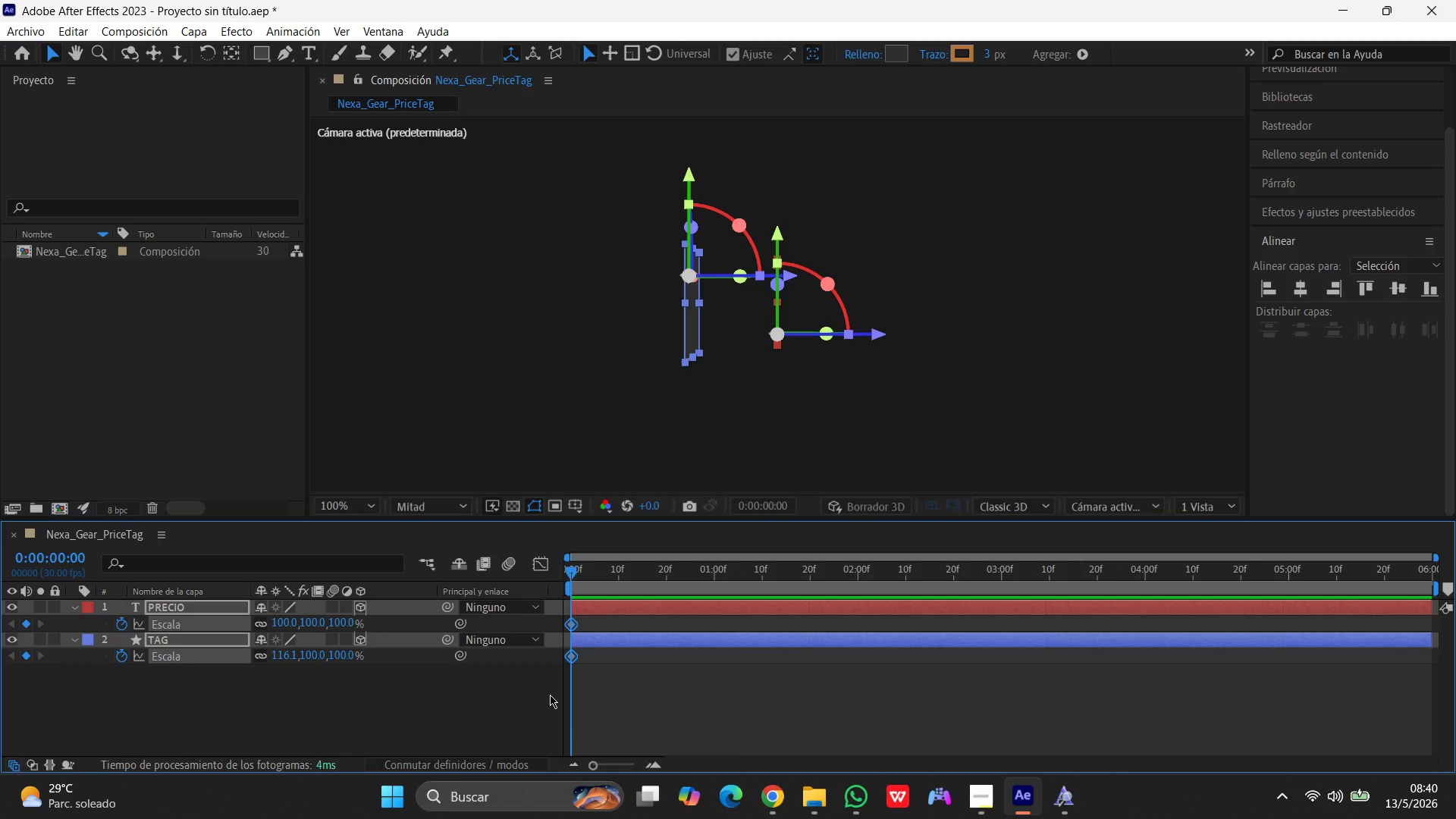 
wait(5.99)
 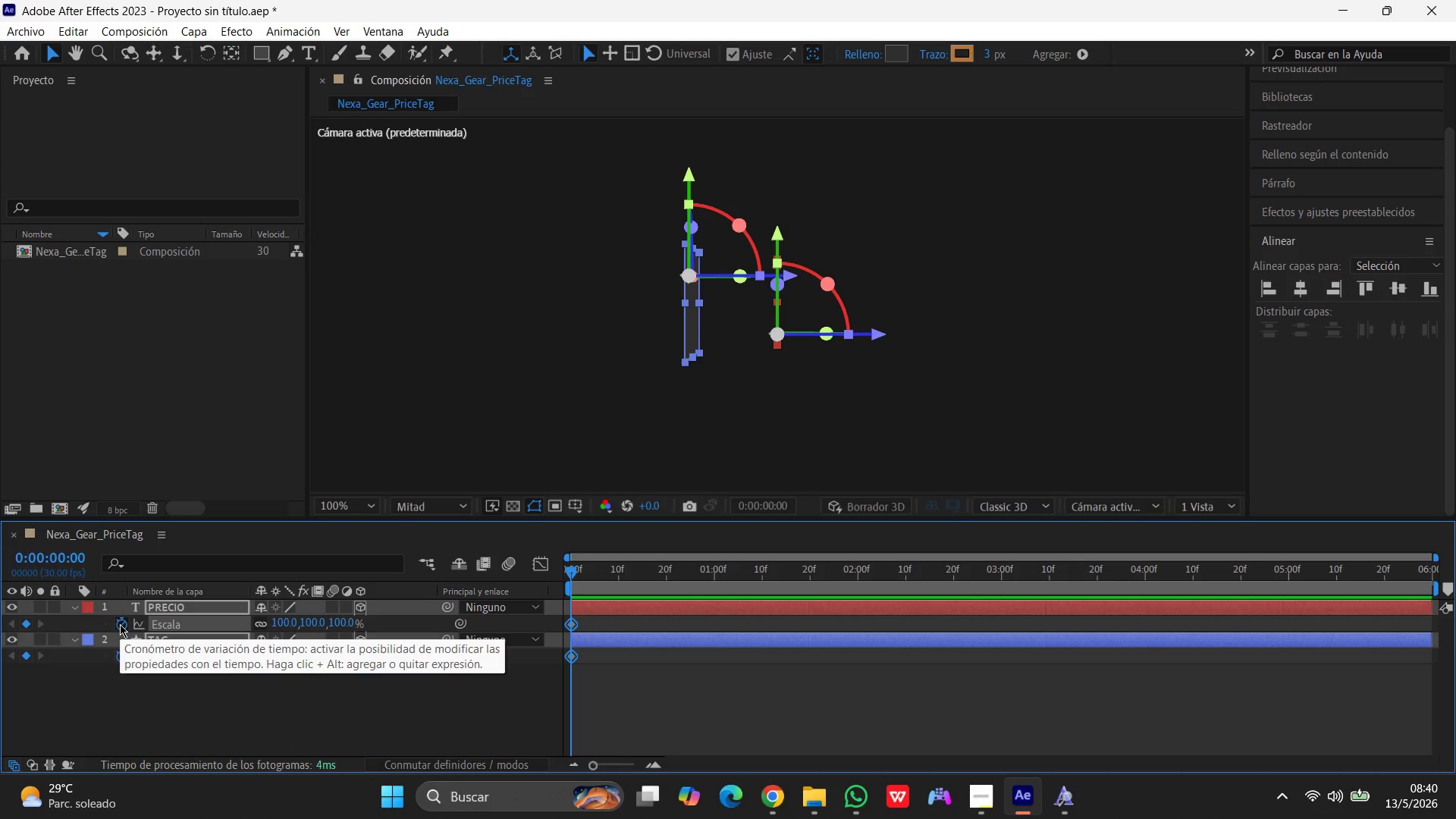 
left_click([291, 624])
 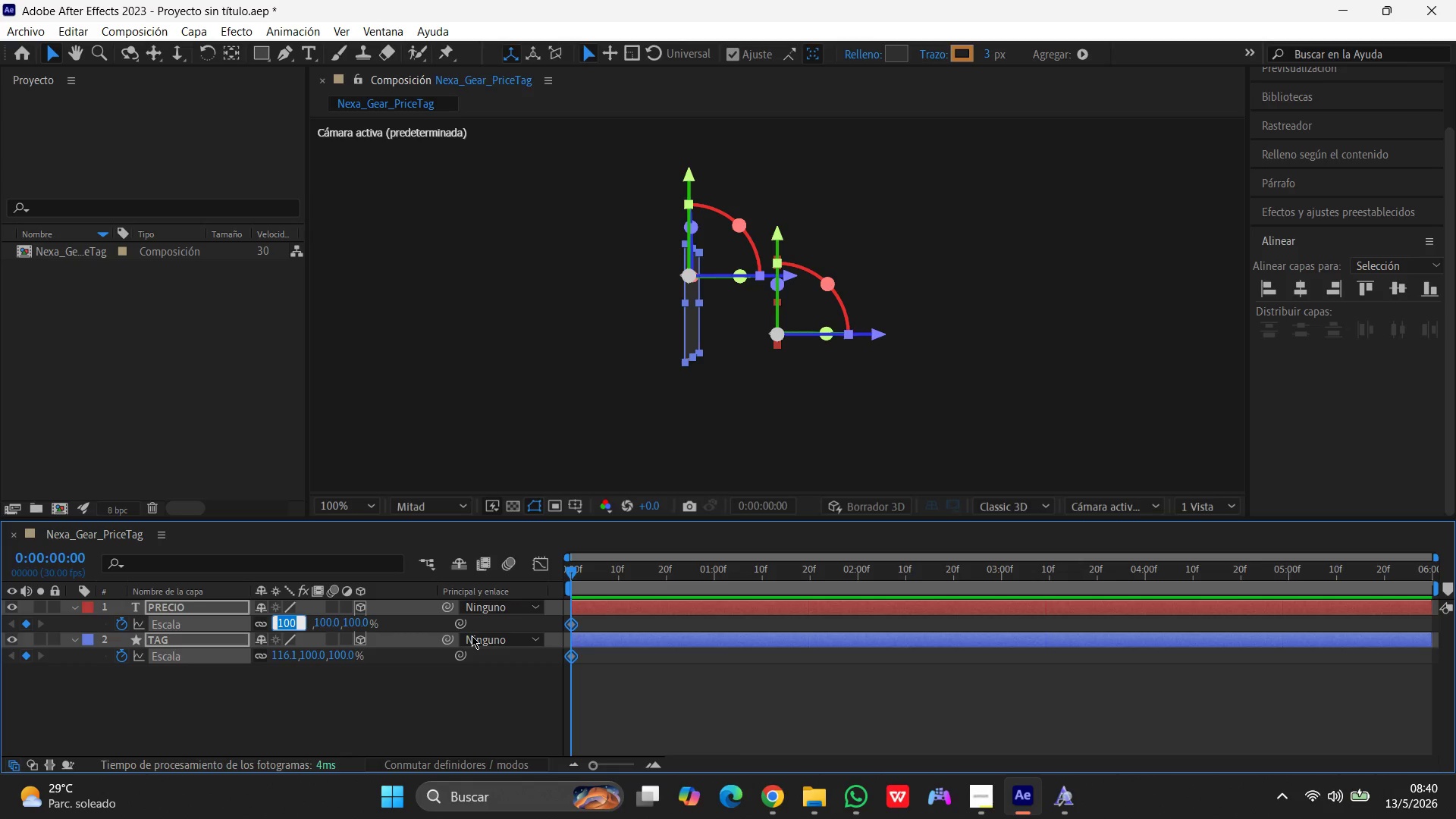 
key(Numpad0)
 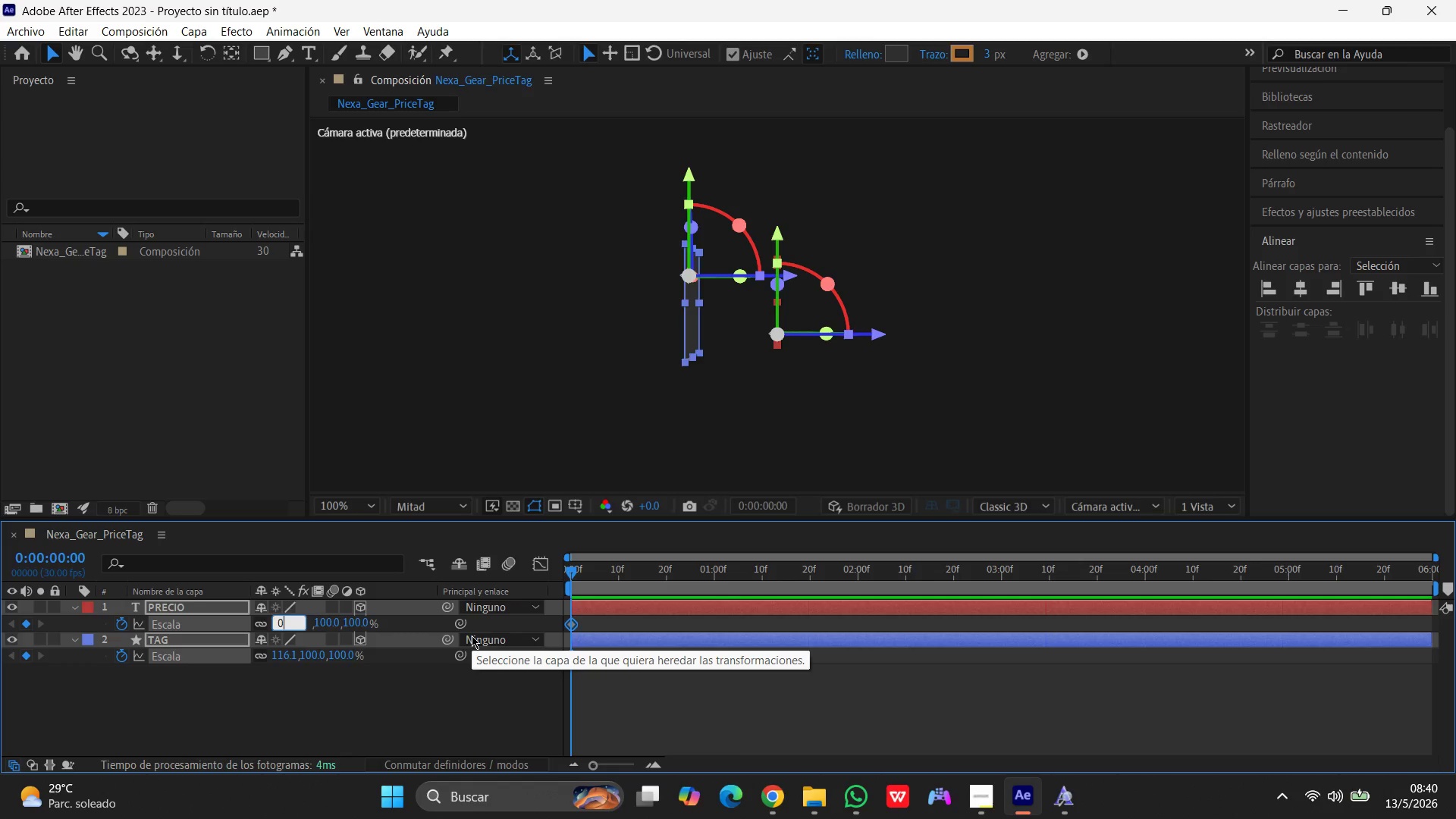 
key(Enter)
 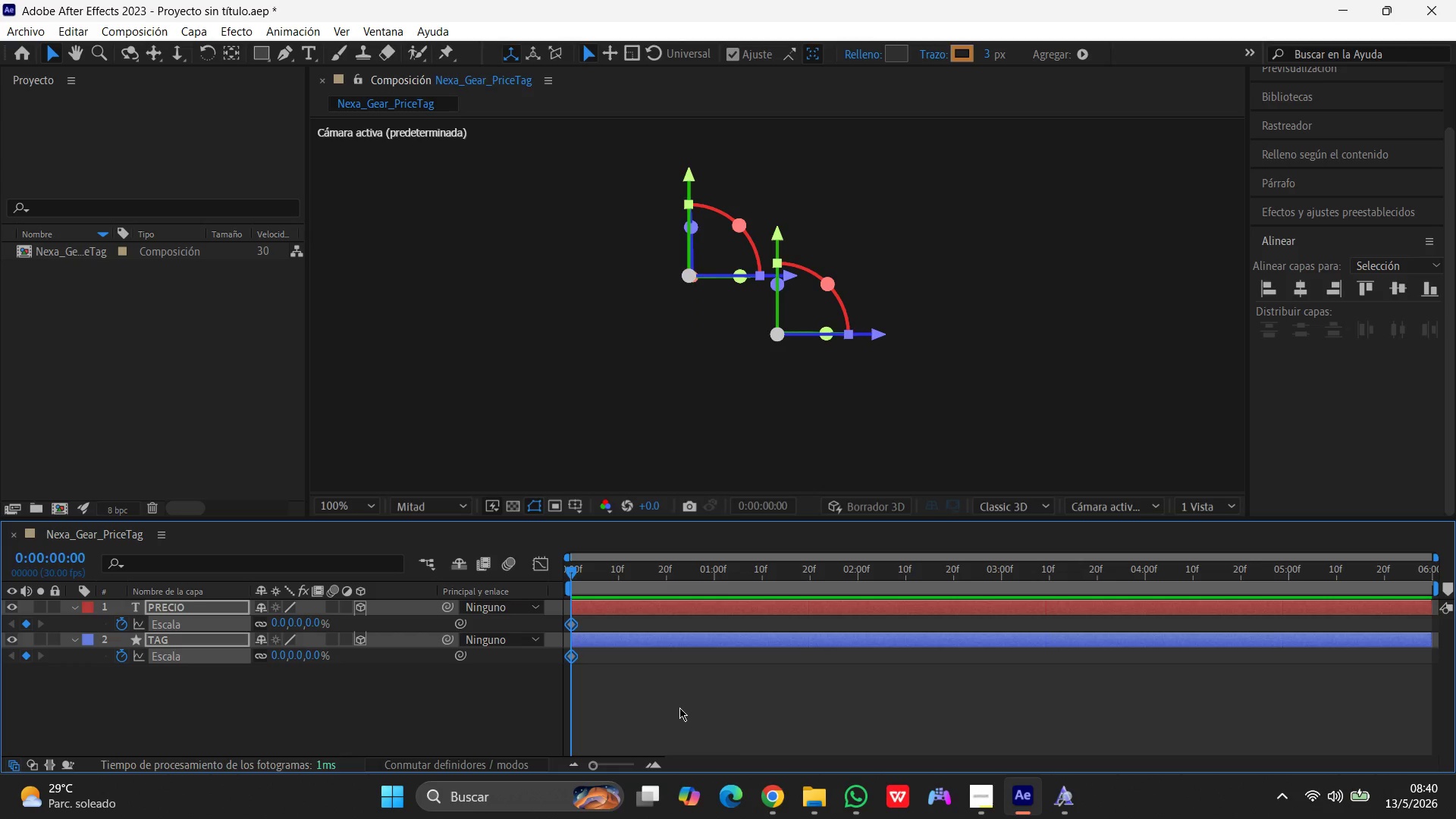 
wait(9.62)
 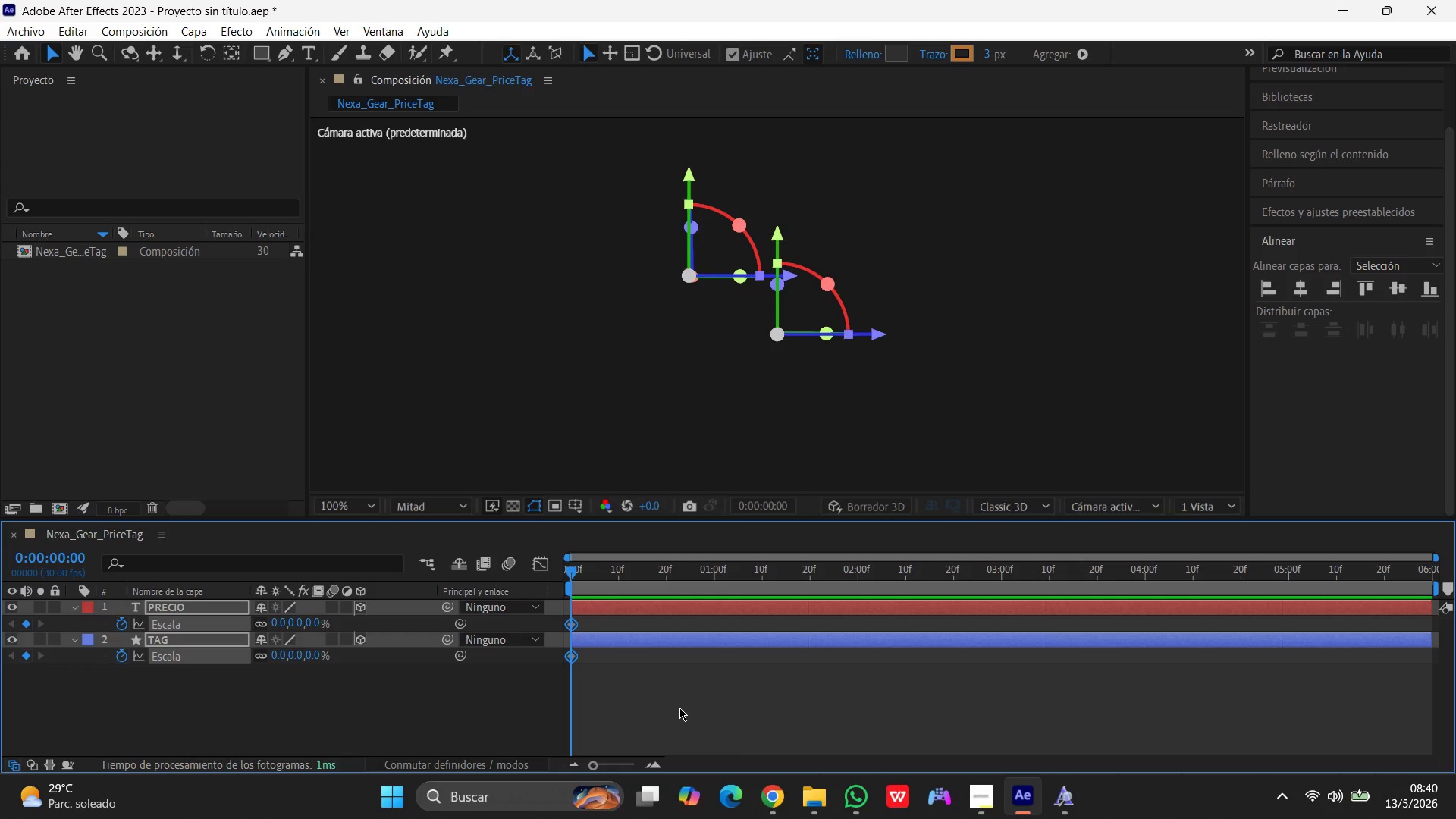 
left_click_drag(start_coordinate=[570, 574], to_coordinate=[664, 601])
 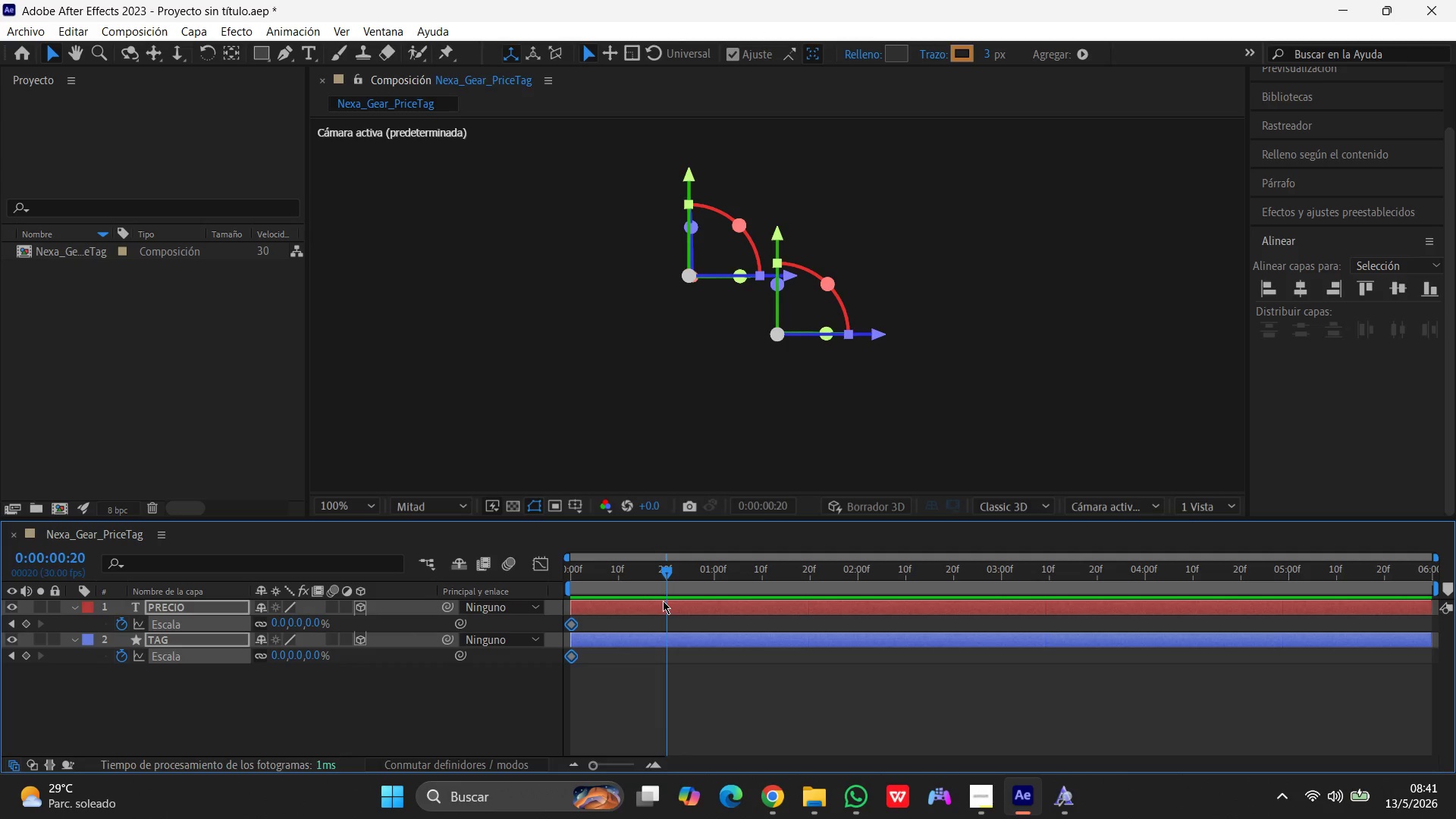 
wait(15.59)
 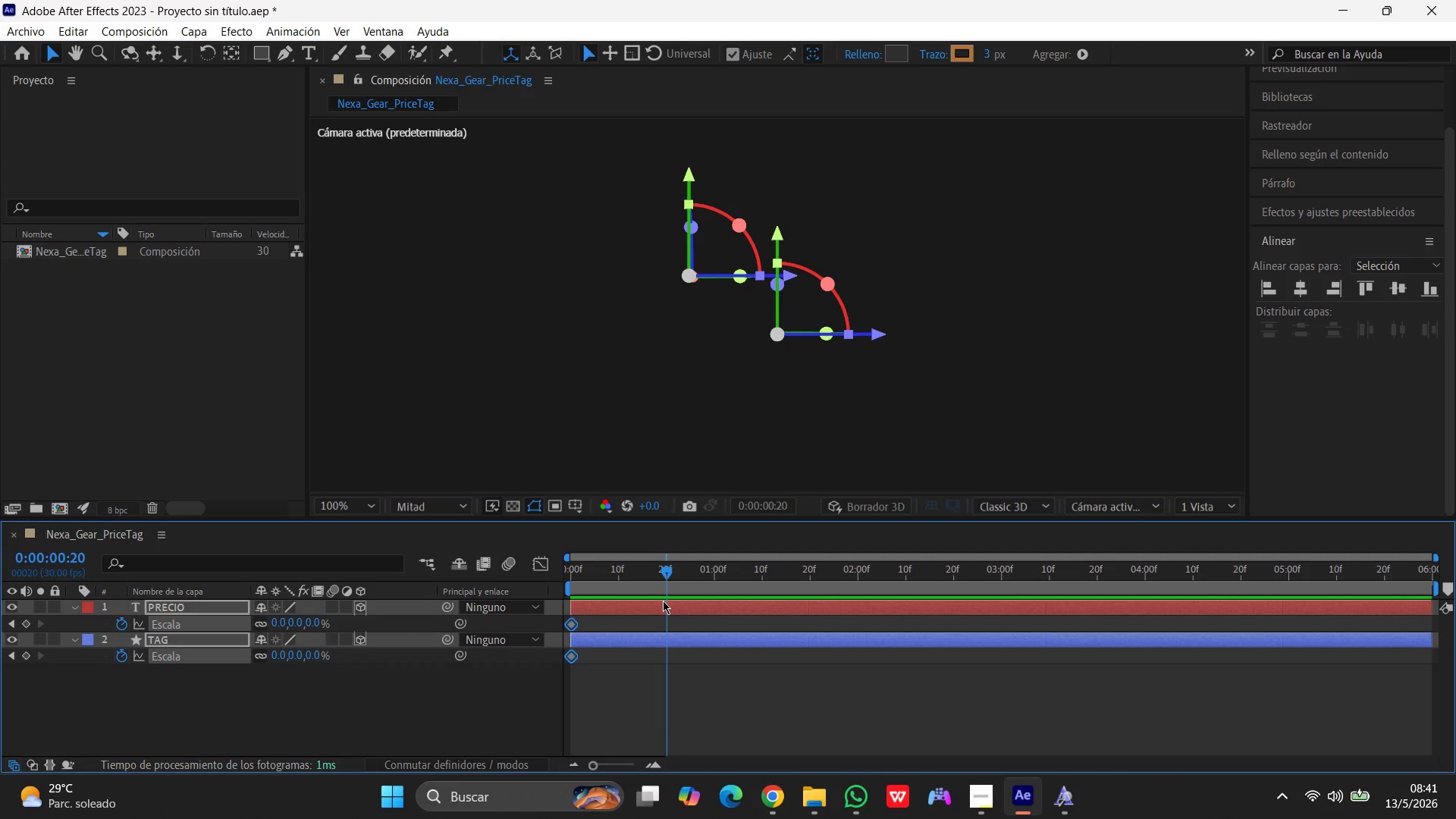 
key(R)
 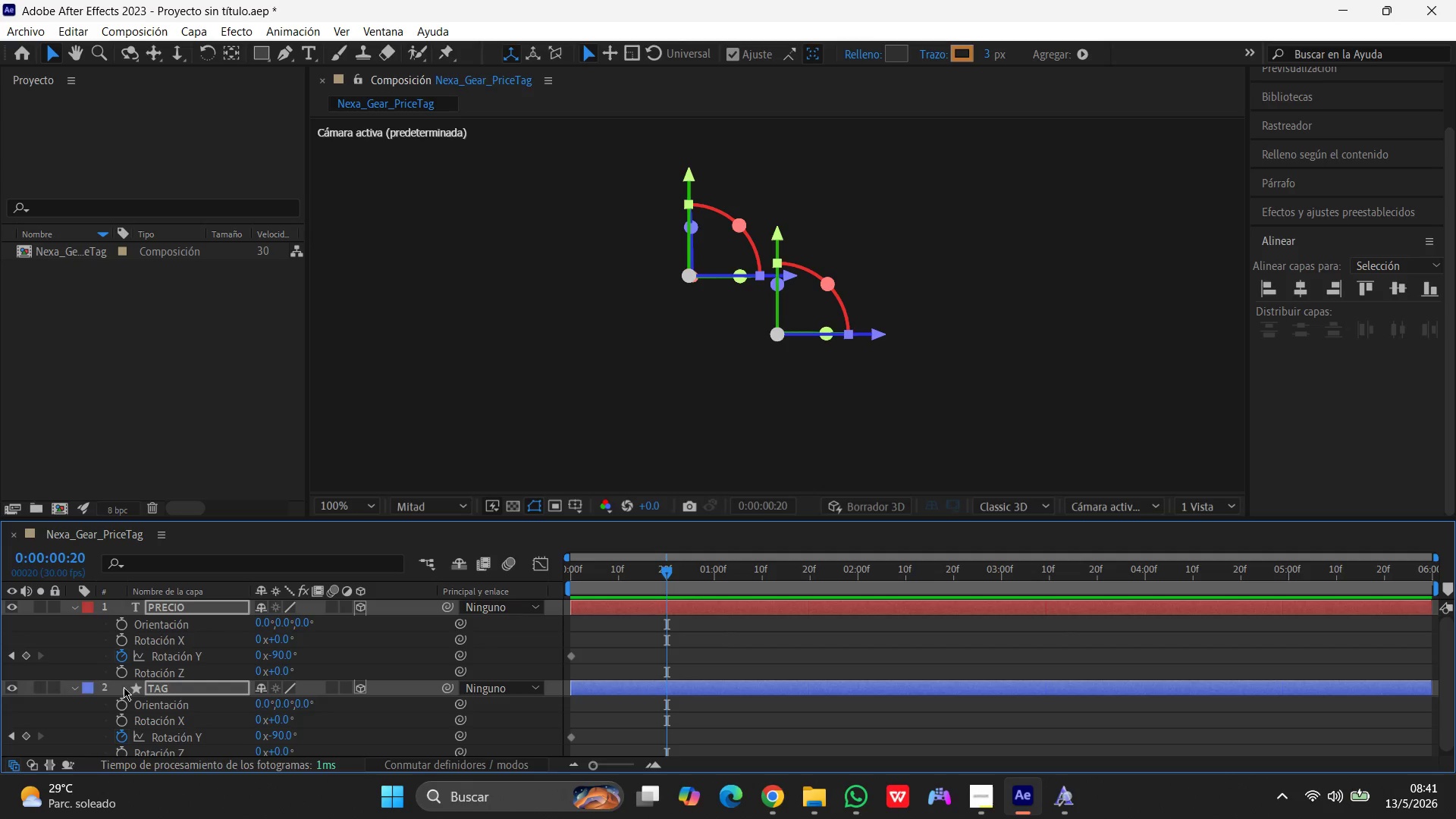 
left_click([21, 653])
 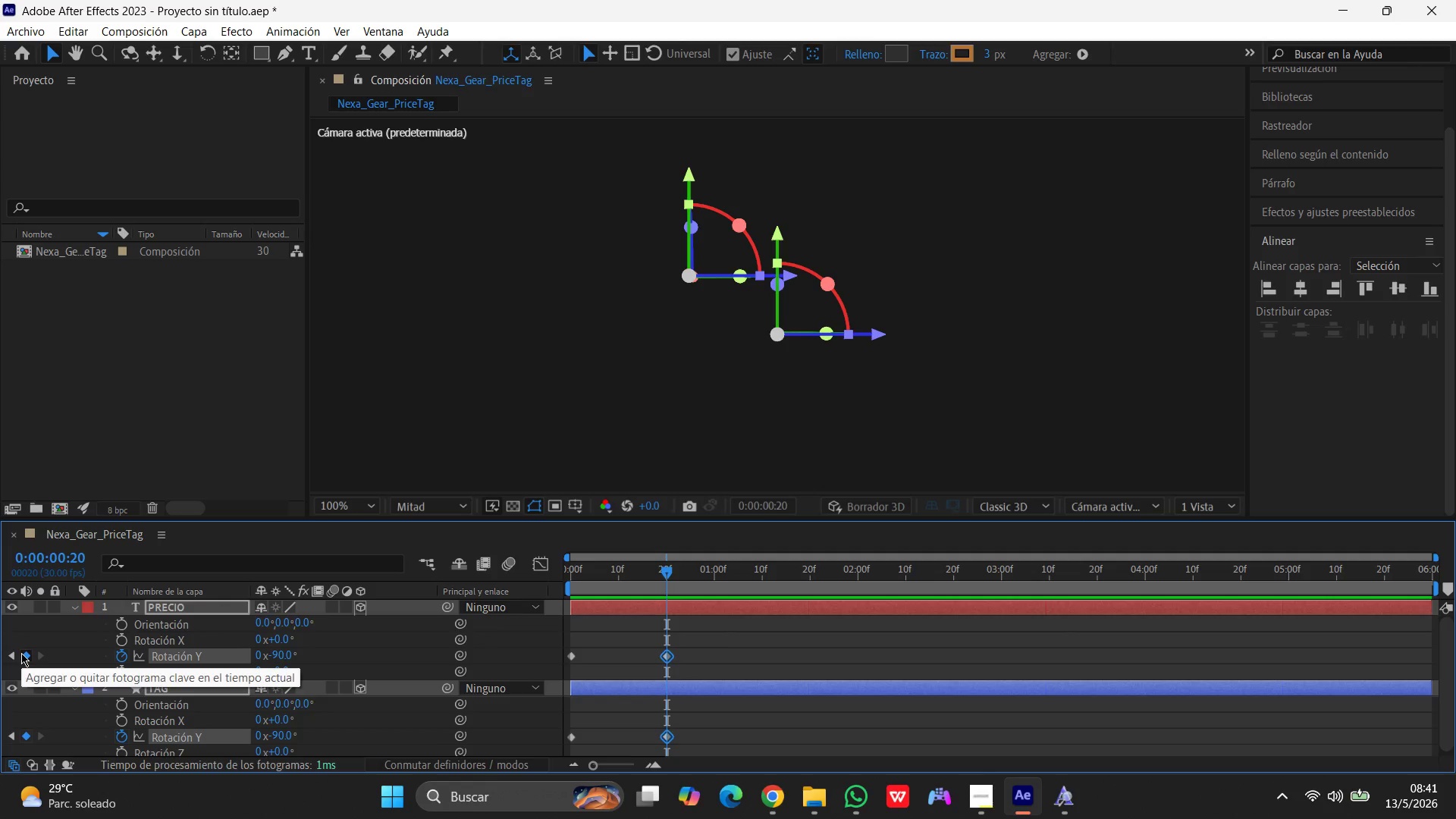 
wait(5.38)
 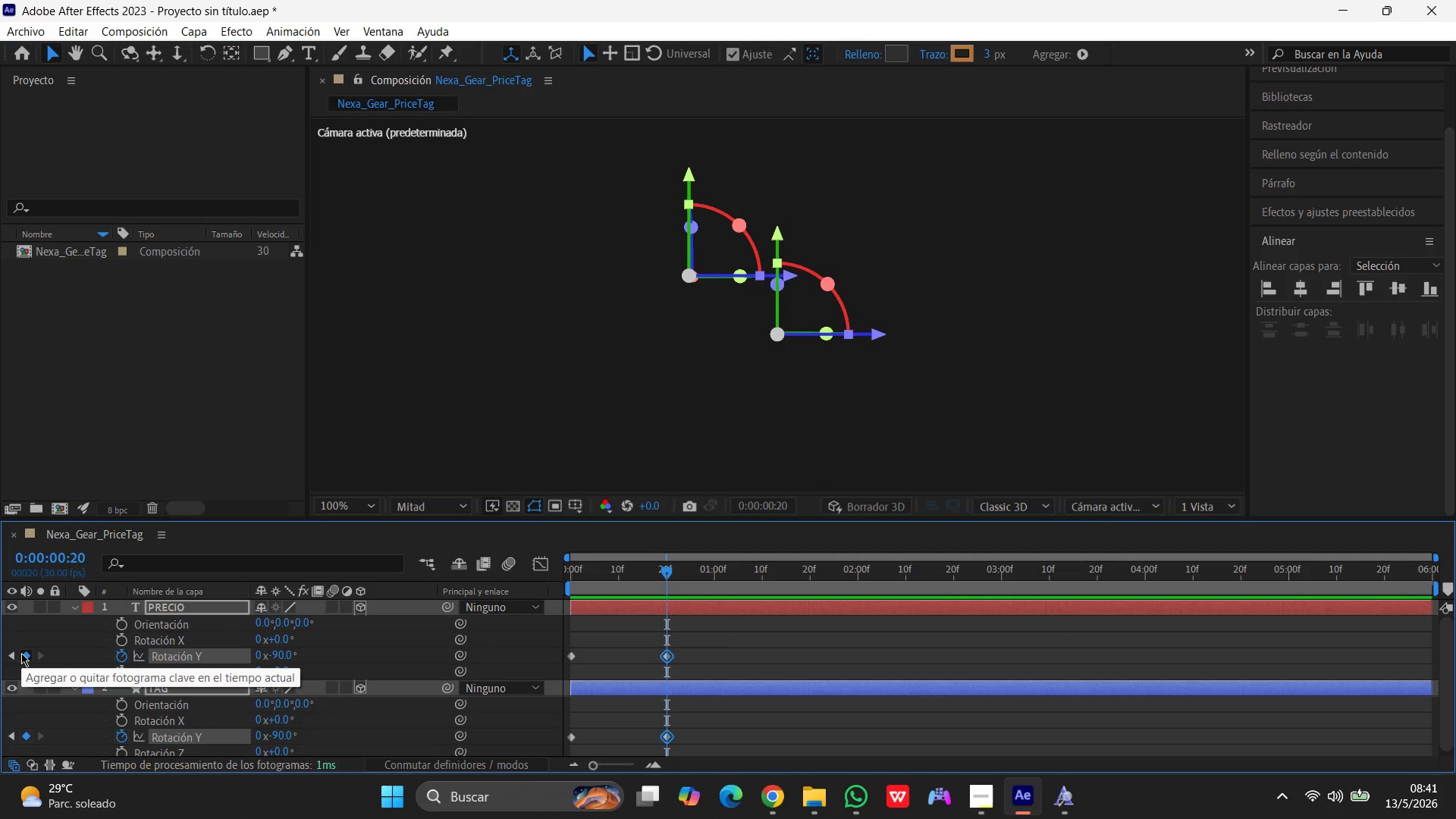 
left_click([287, 658])
 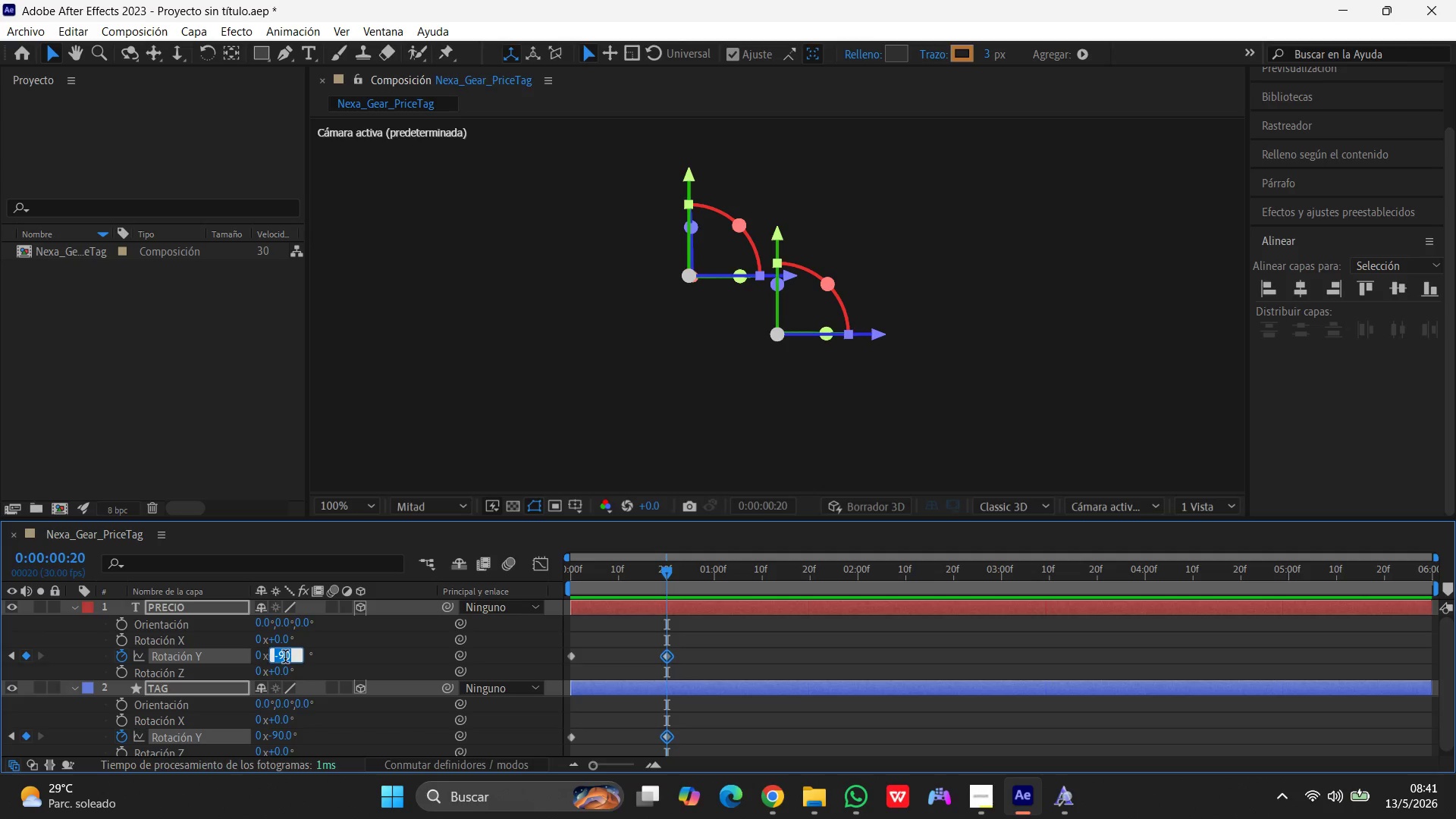 
key(Numpad0)
 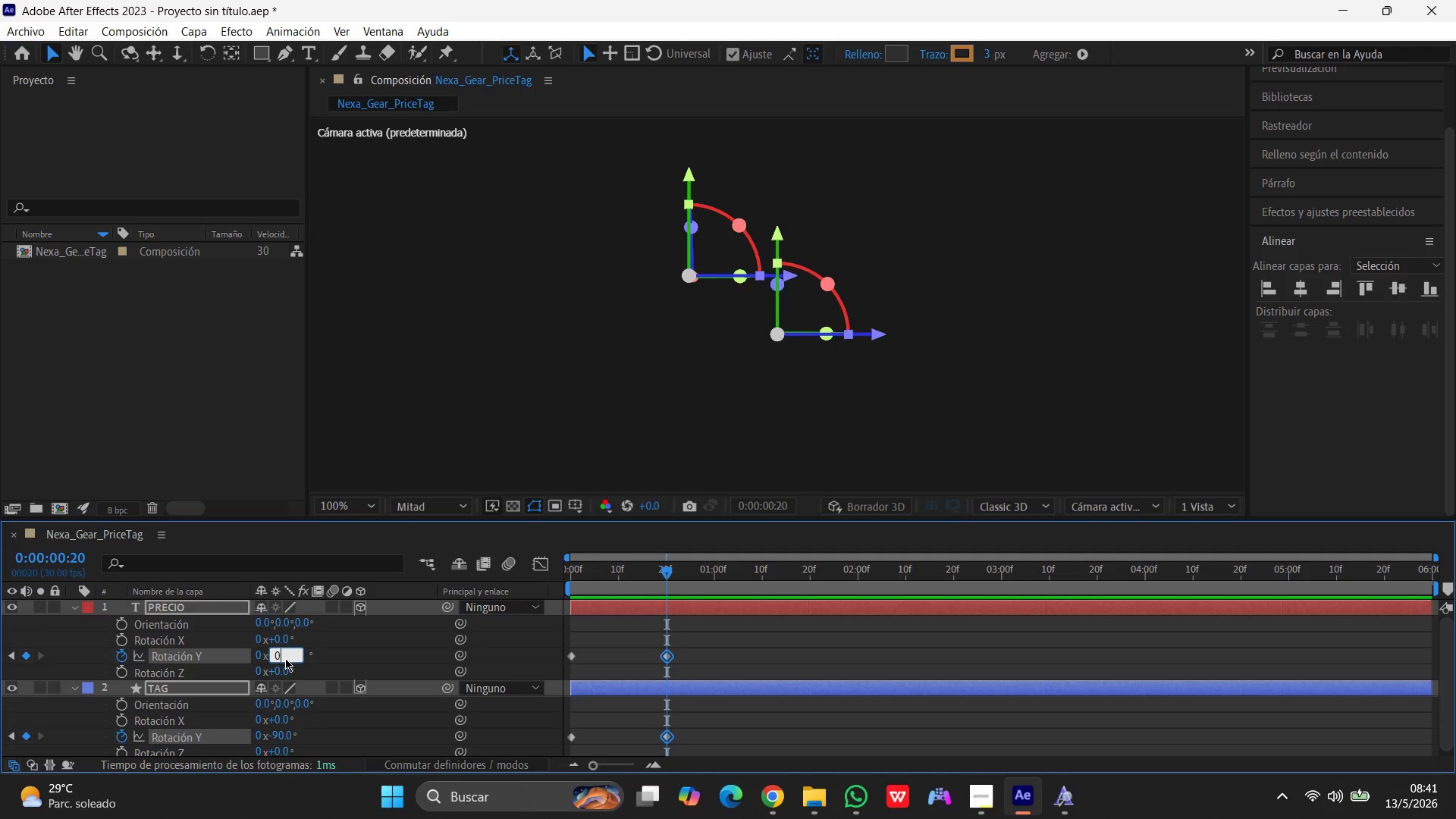 
key(Enter)
 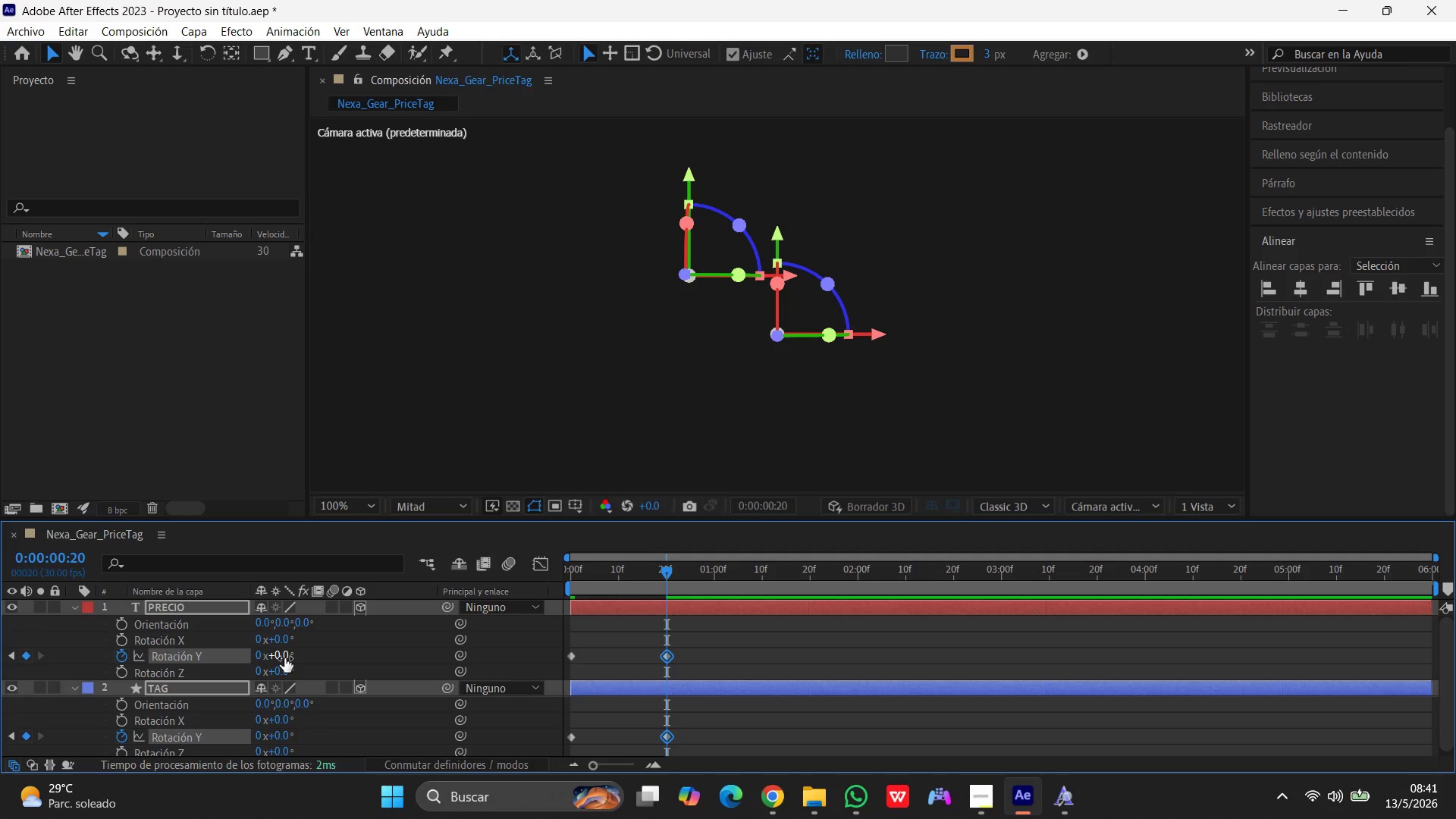 
wait(7.61)
 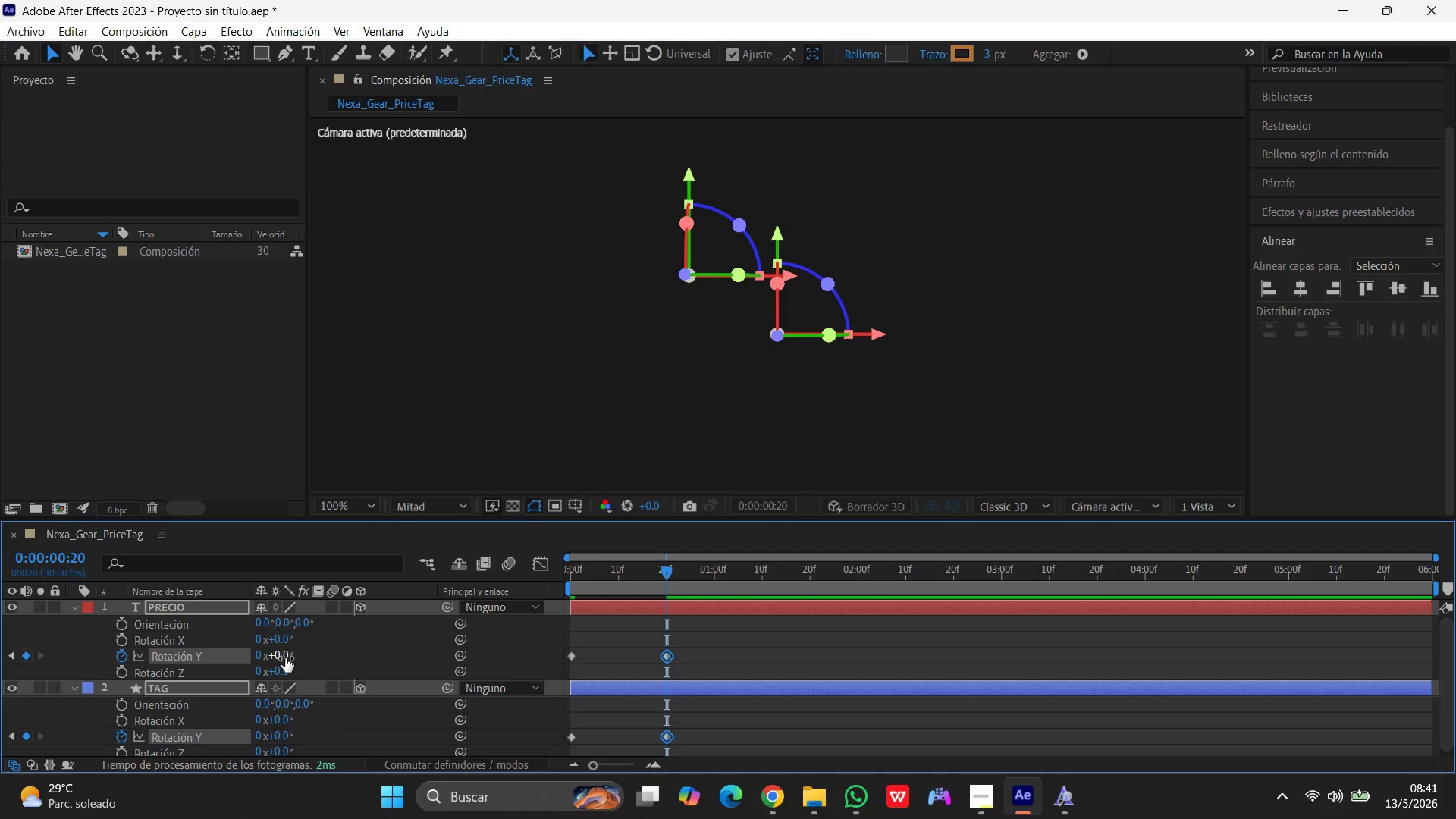 
hold_key(key=ShiftLeft, duration=1.52)
left_click([570, 736])
 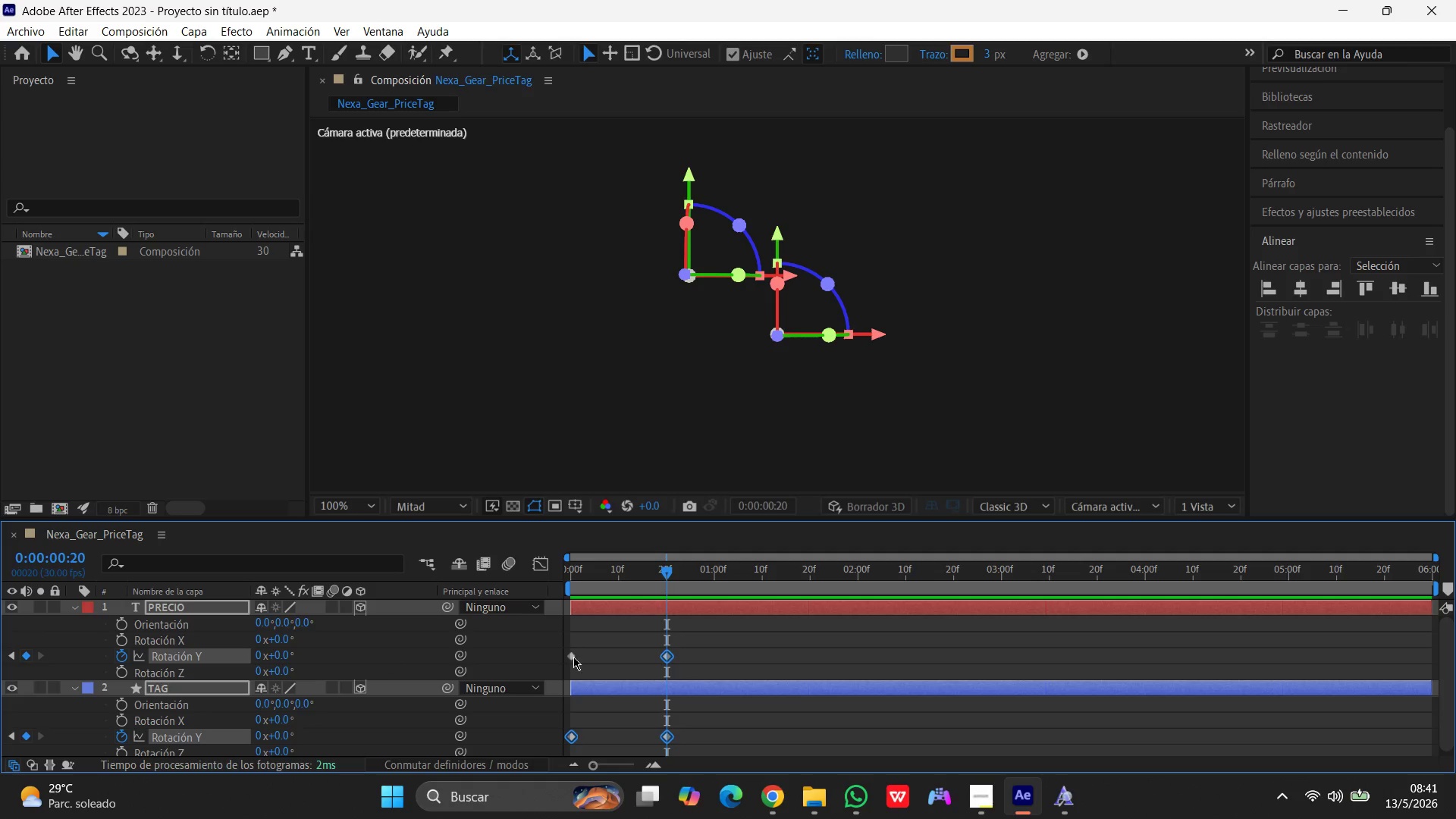 
hold_key(key=ShiftLeft, duration=0.81)
left_click([573, 656])
 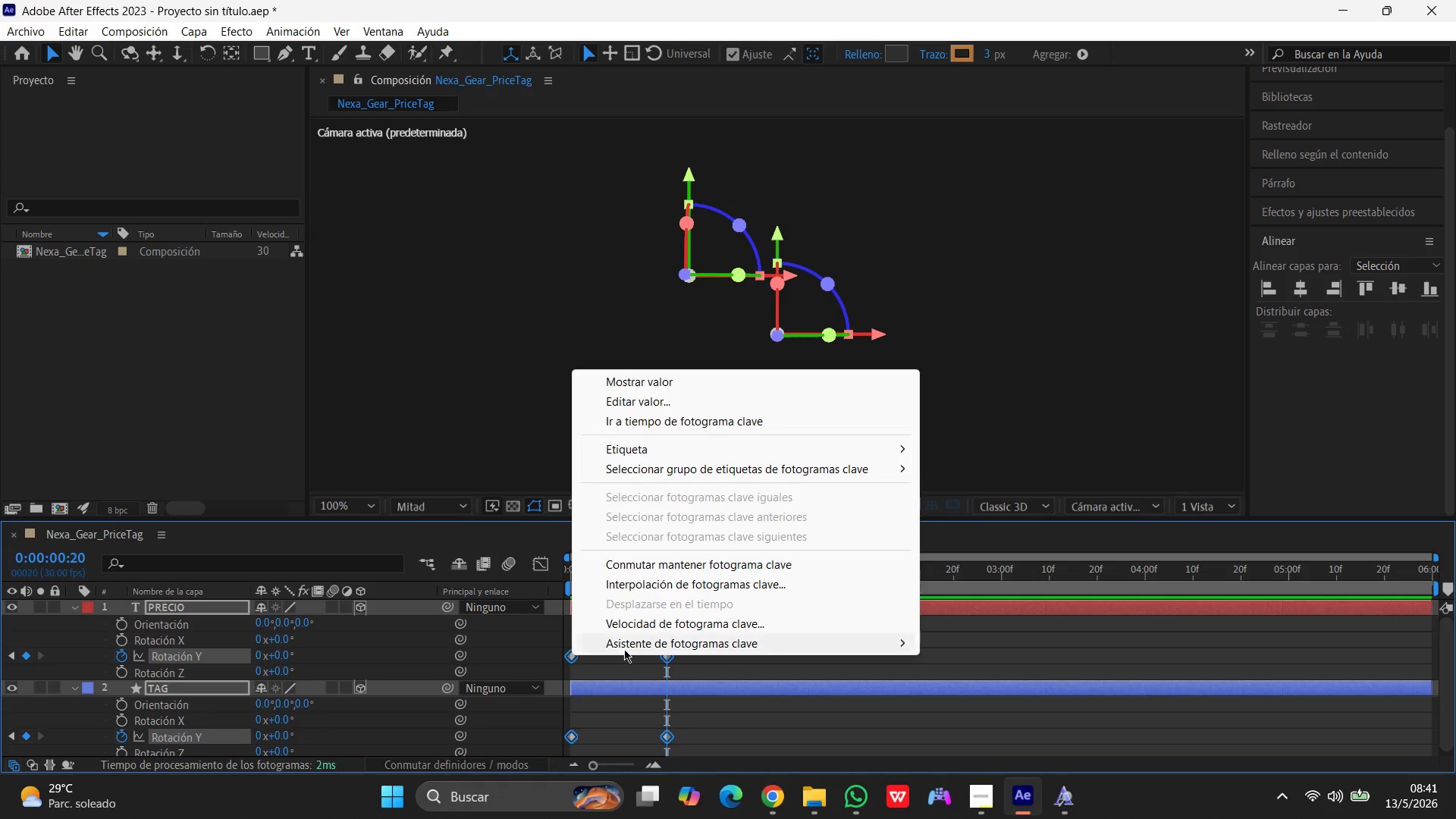 
left_click([695, 643])
 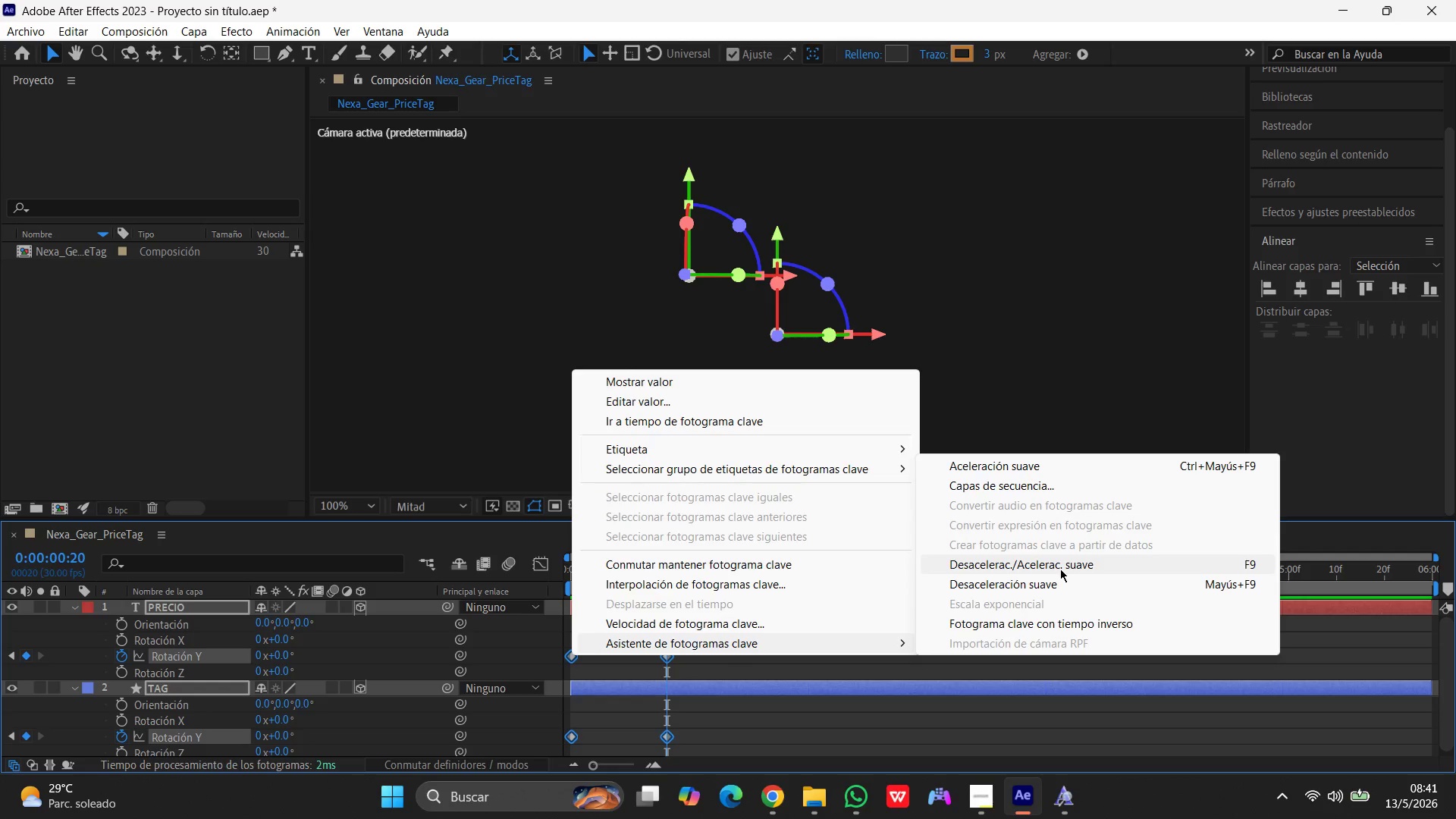 
left_click([1062, 560])
 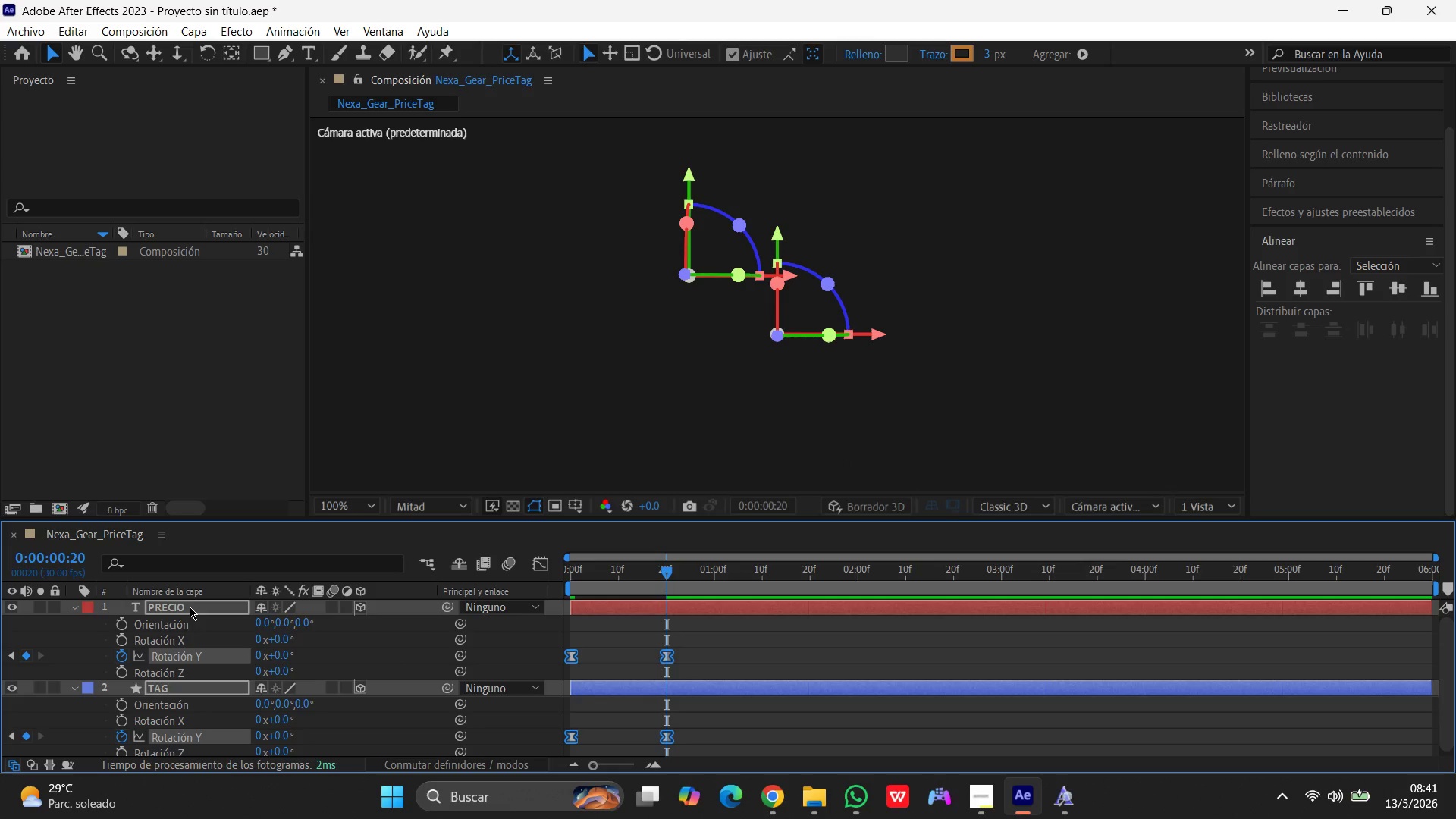 
key(S)
 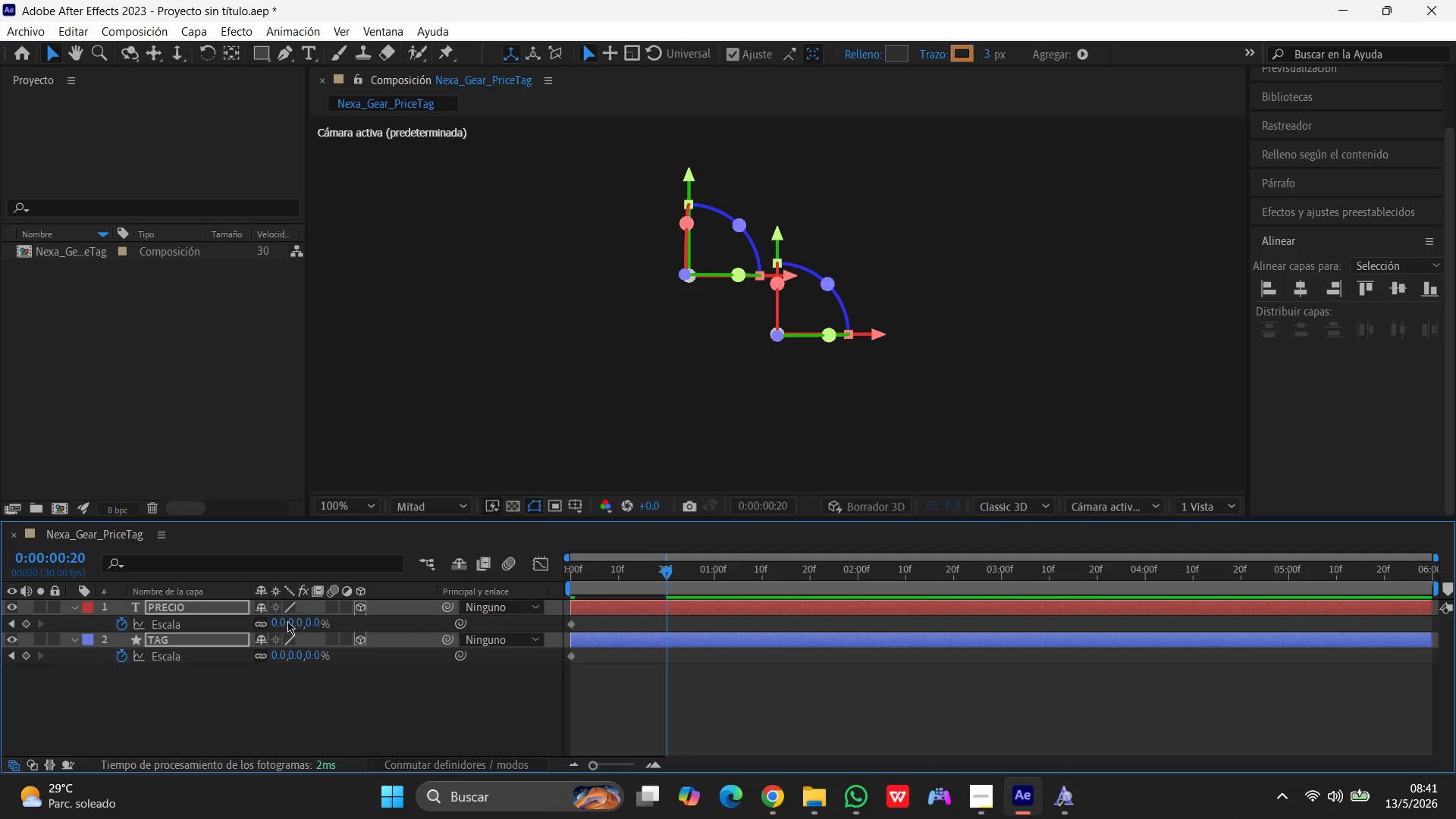 
left_click([280, 623])
 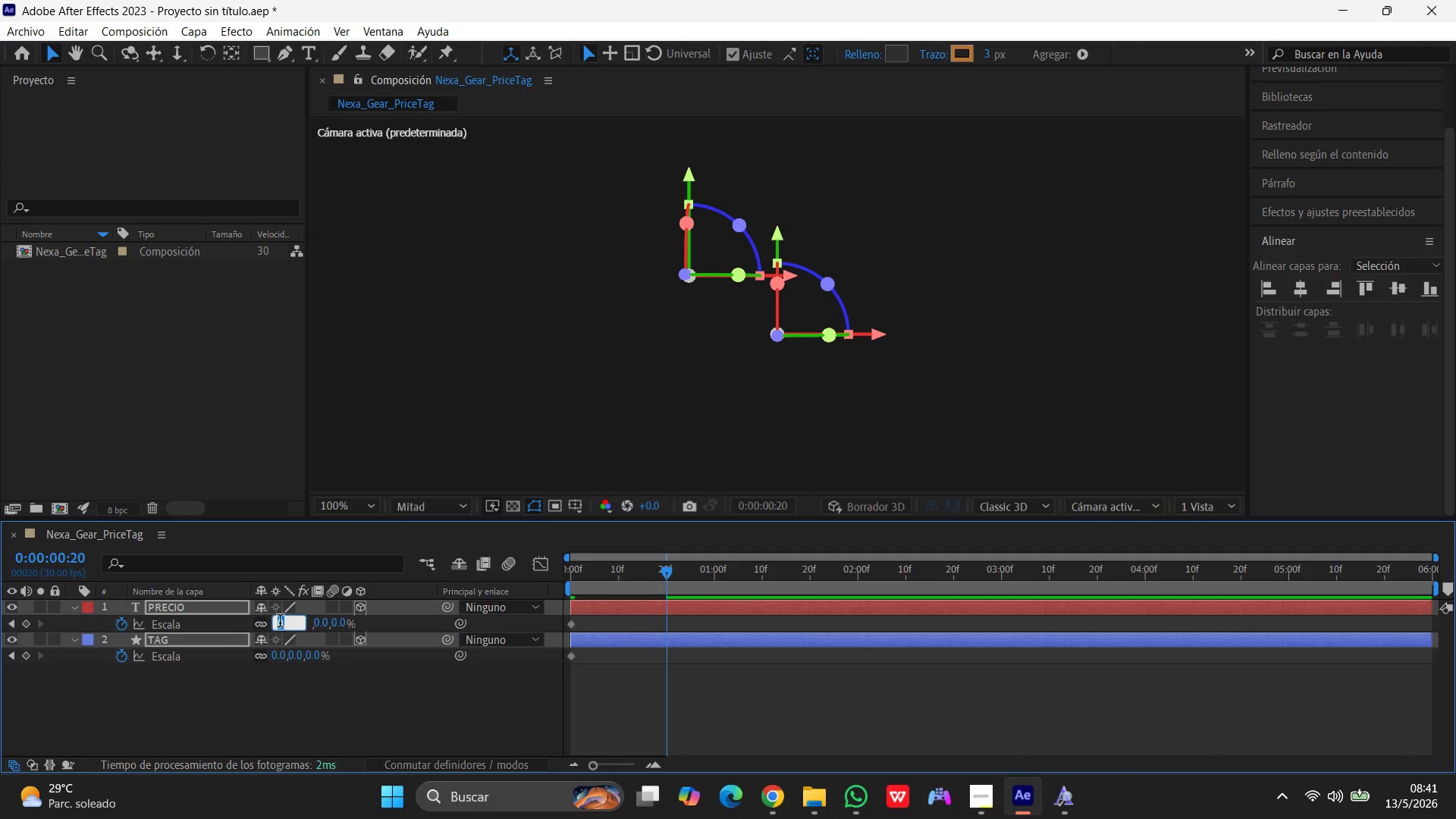 
key(Numpad1)
 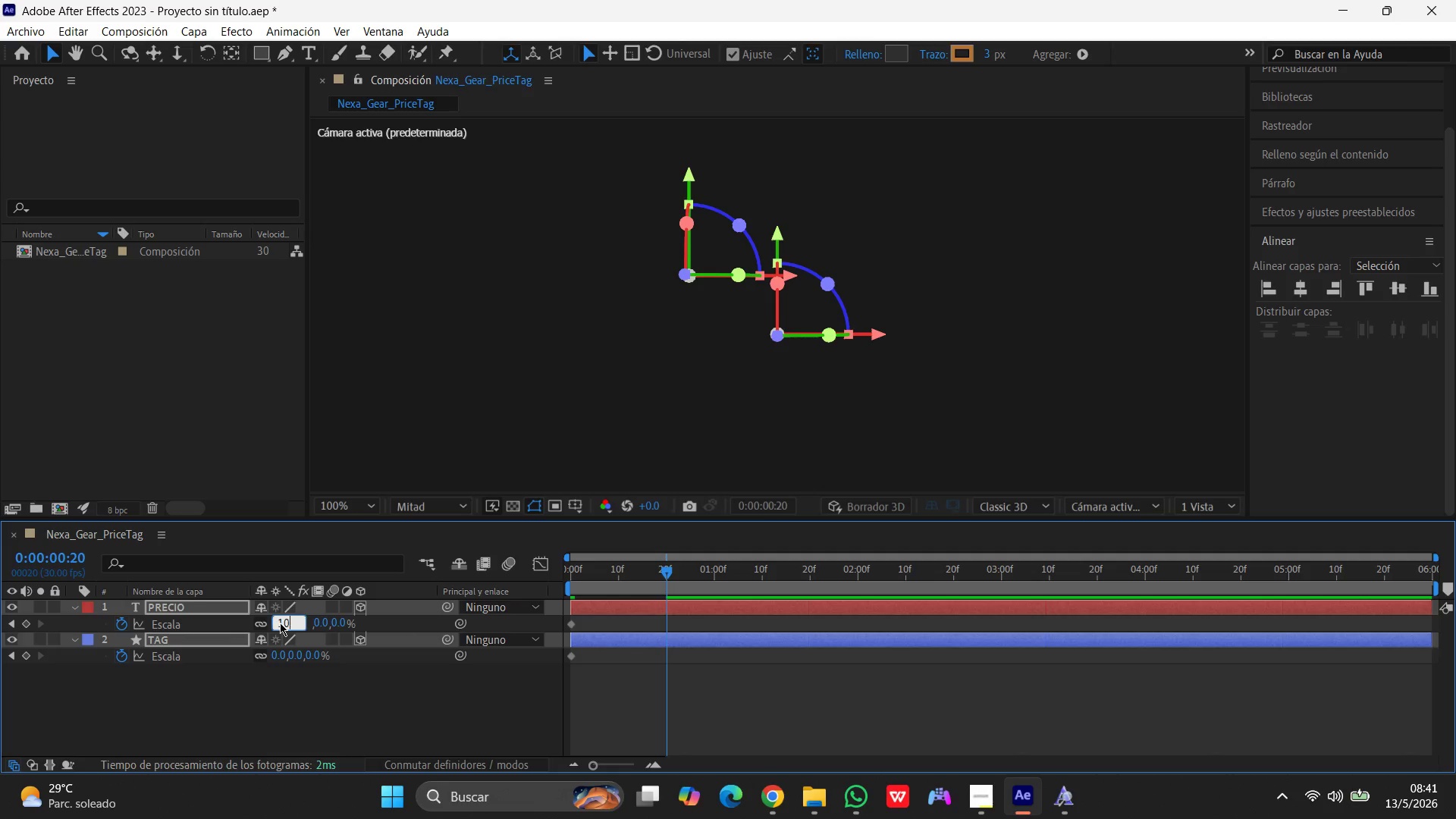 
key(Numpad0)
 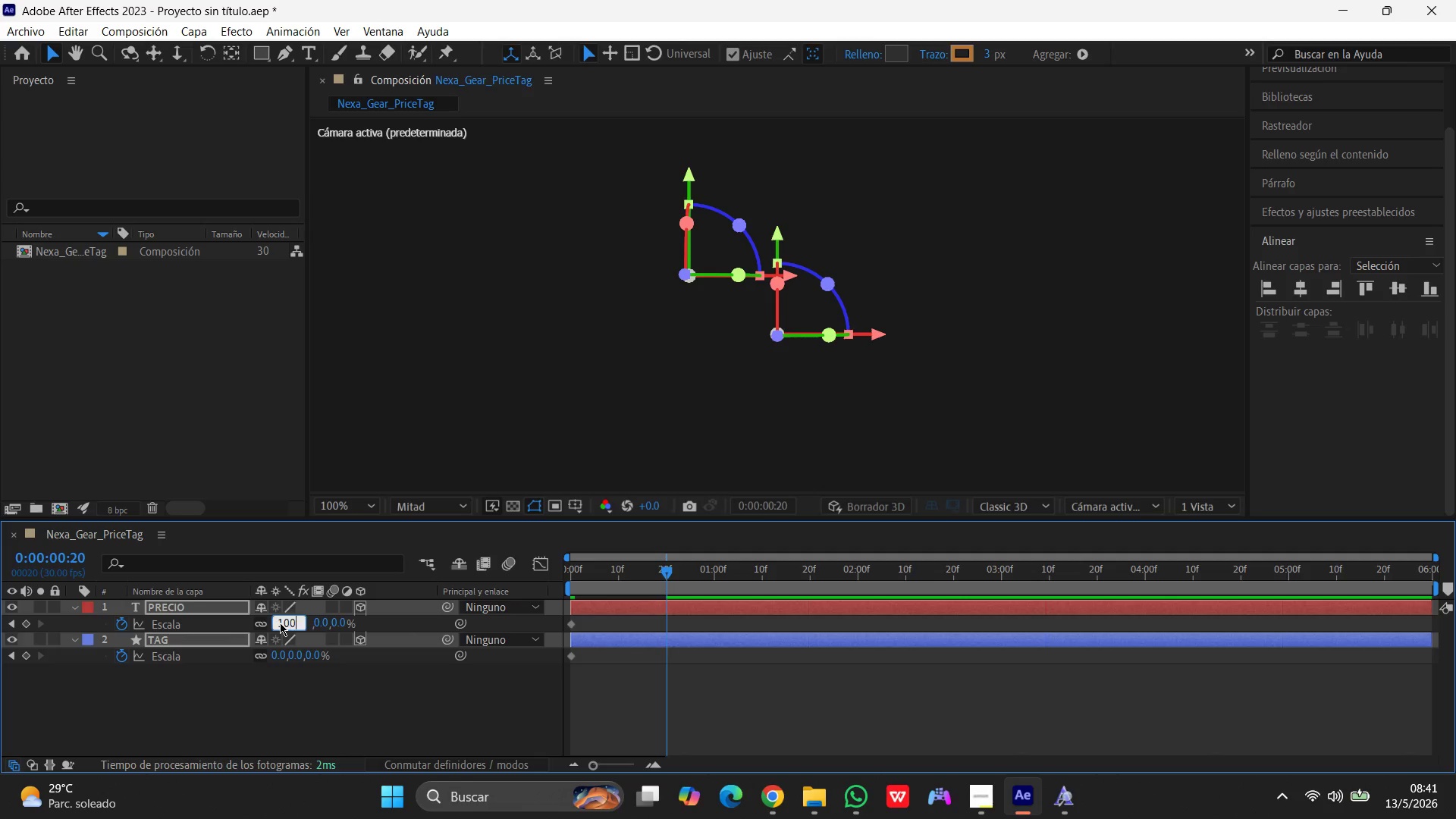 
key(Numpad0)
 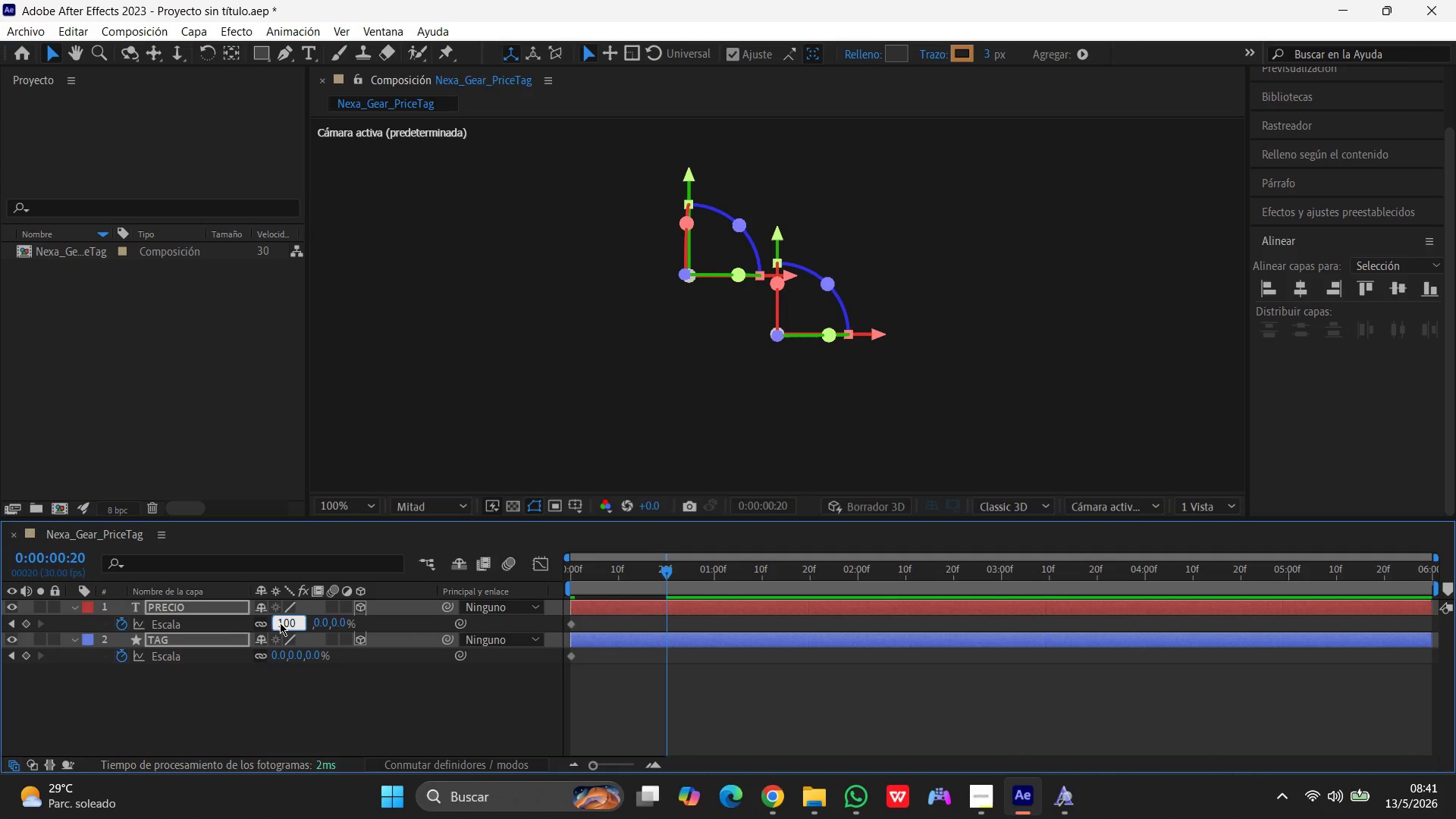 
key(Enter)
 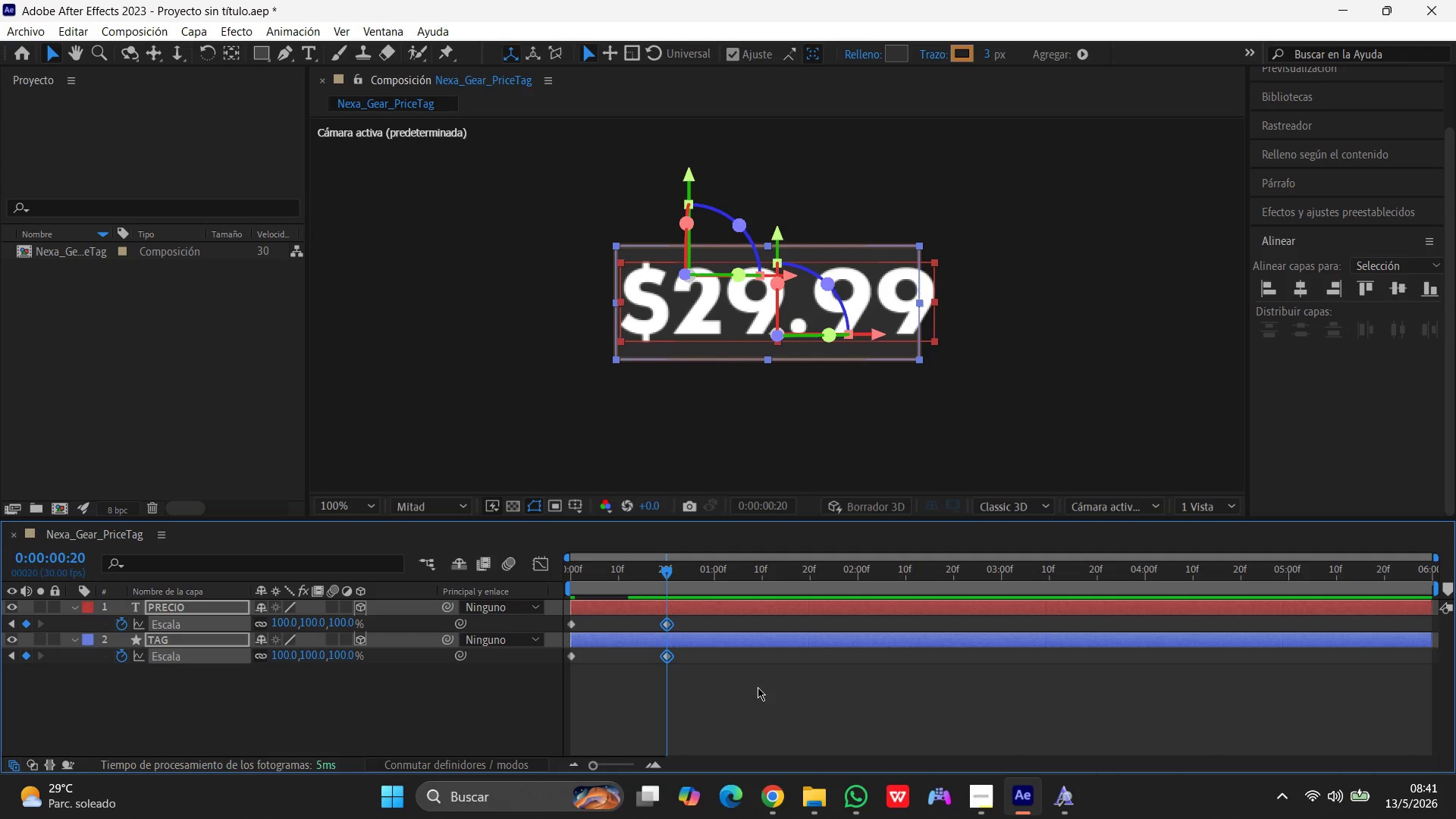 
left_click([758, 687])
 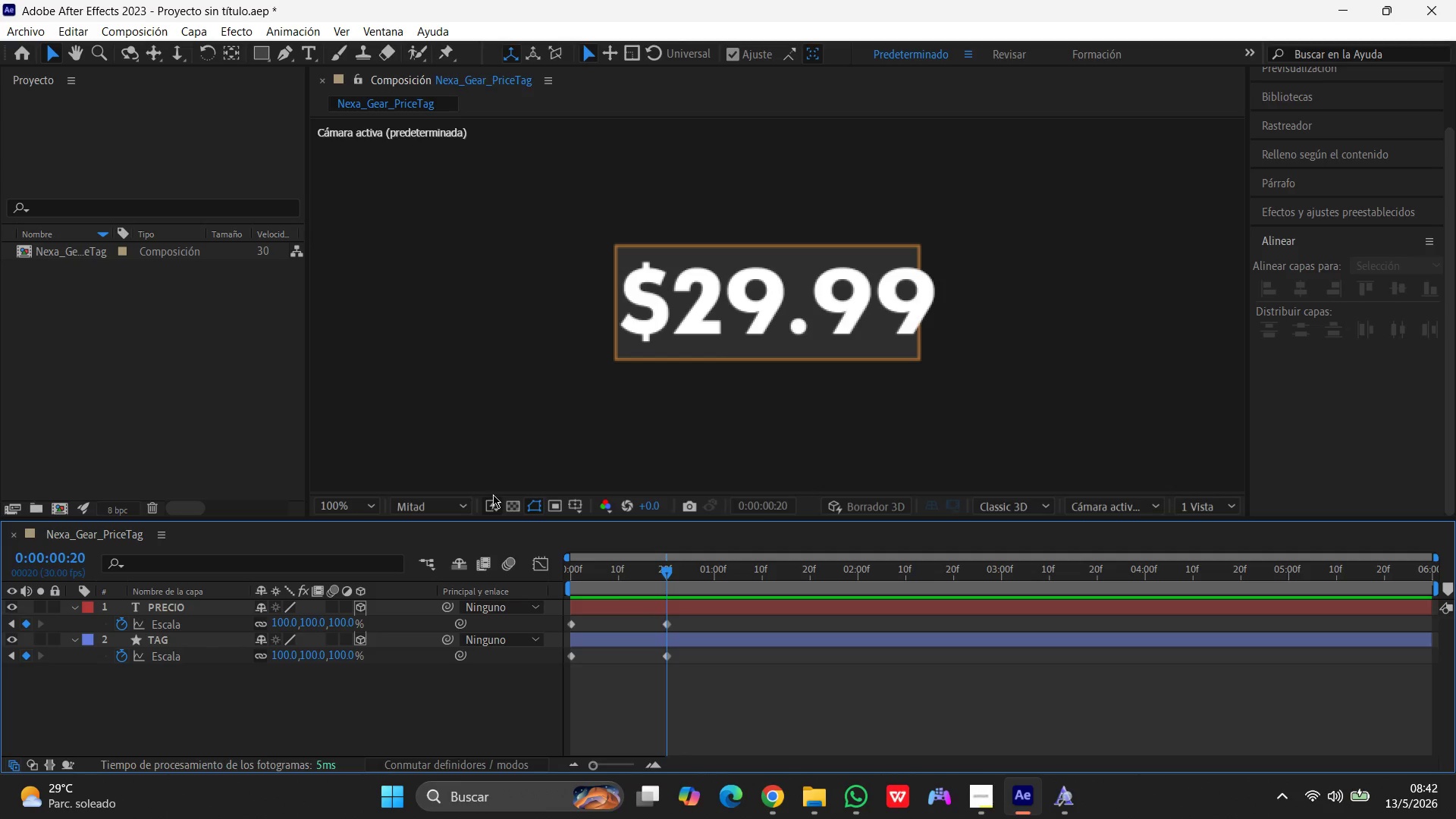 
wait(6.02)
 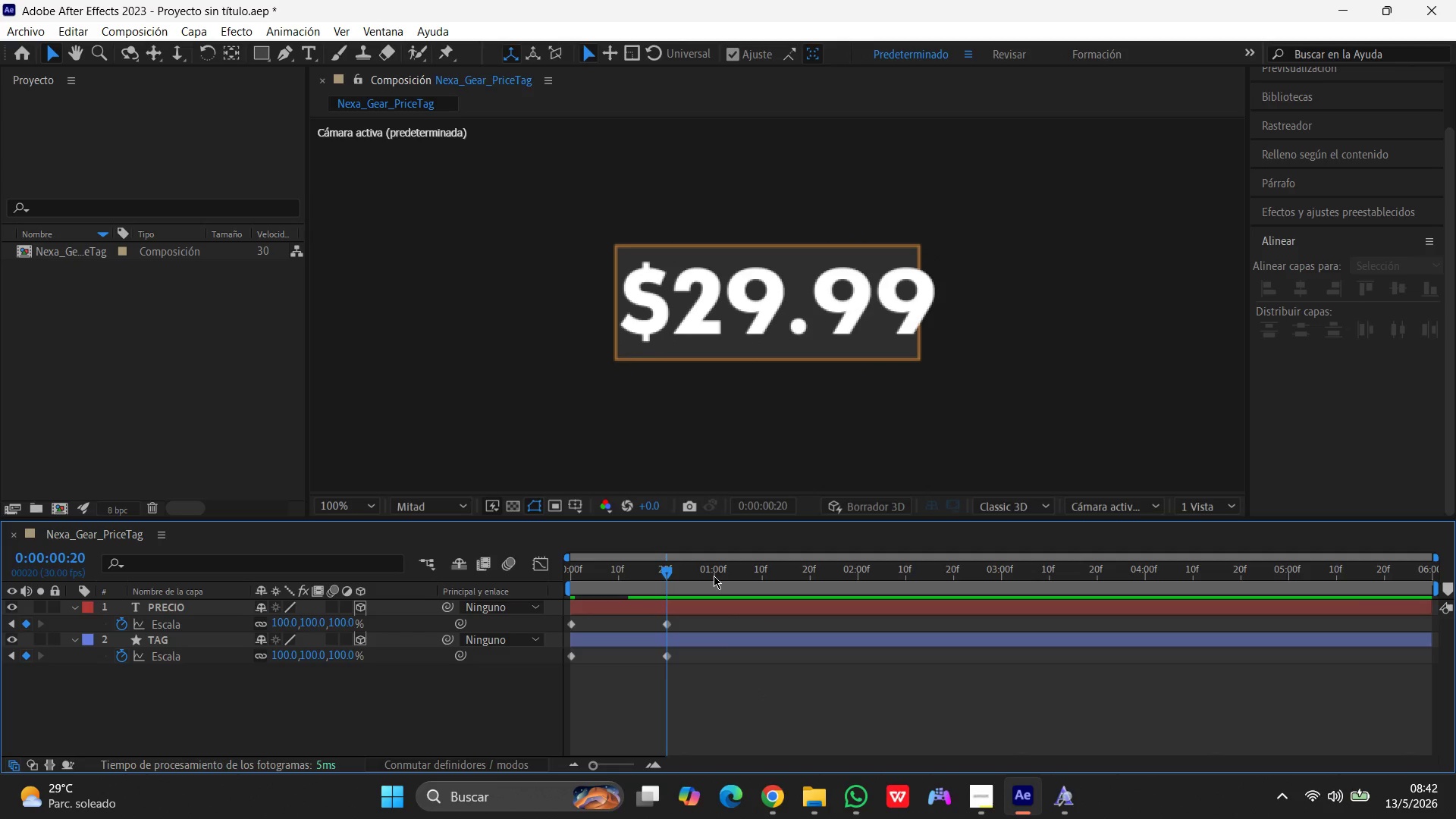 
left_click_drag(start_coordinate=[774, 322], to_coordinate=[767, 322])
 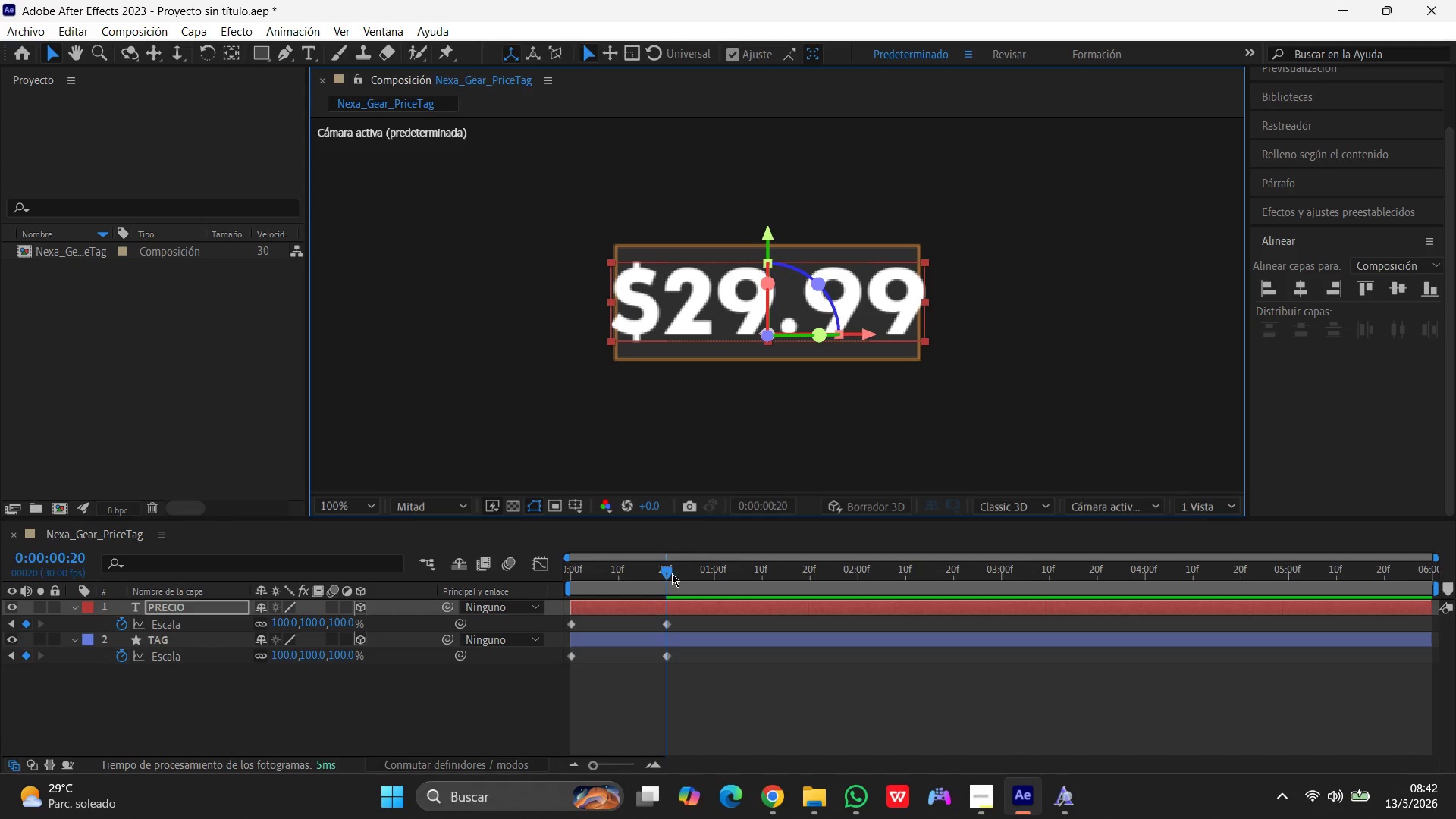 
left_click_drag(start_coordinate=[672, 573], to_coordinate=[346, 567])
 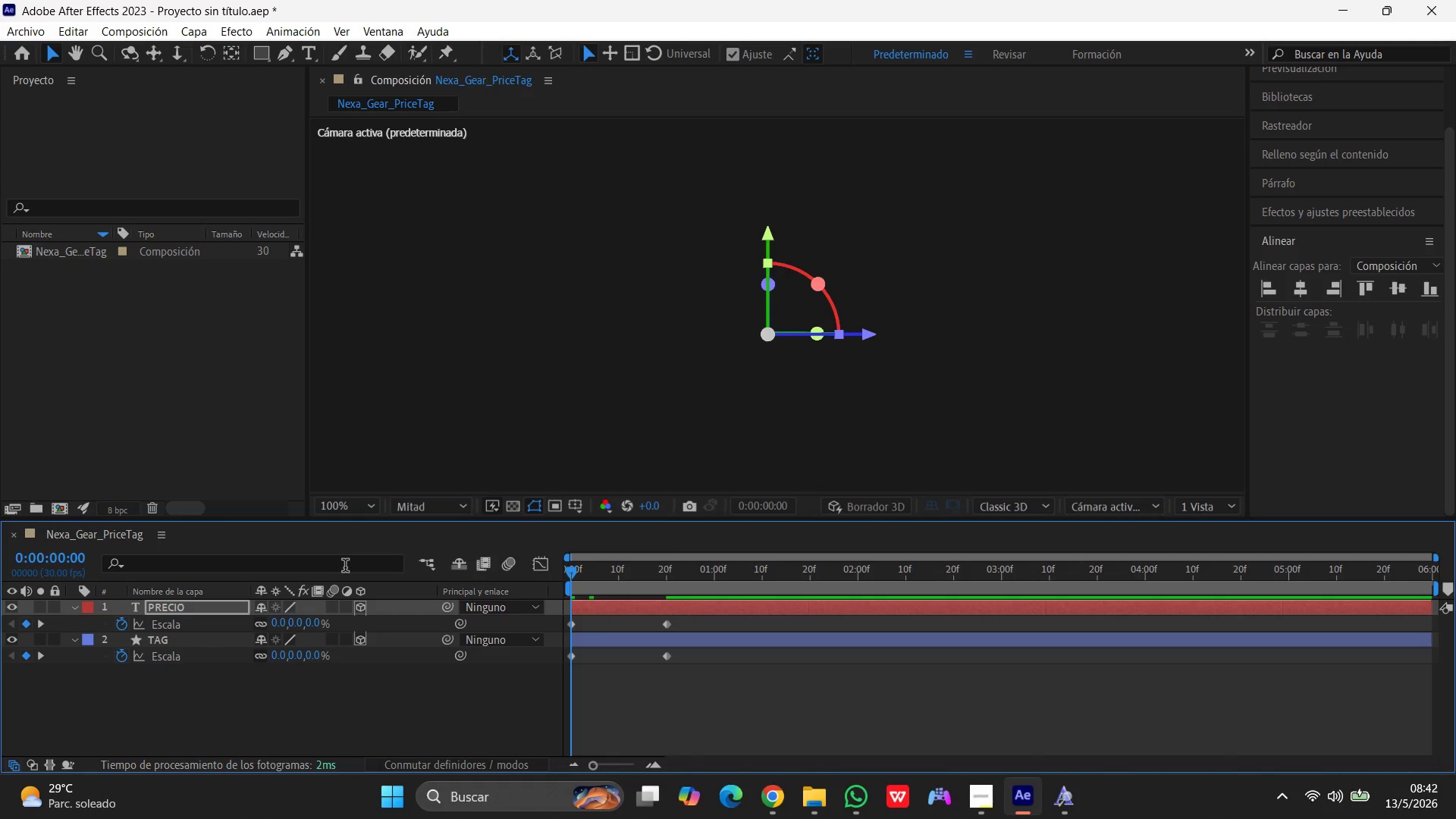 
key(Space)
 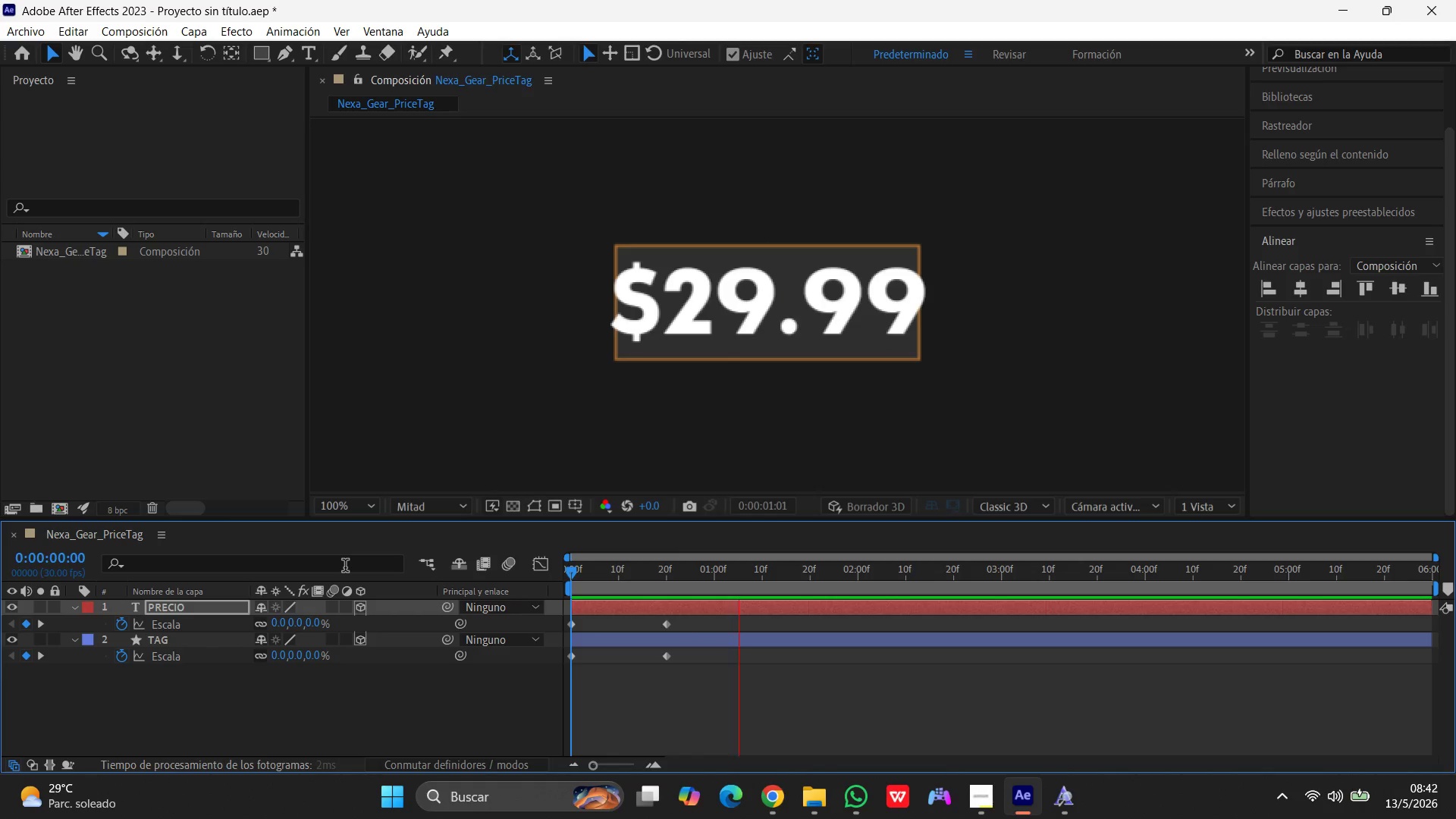 
key(Space)
 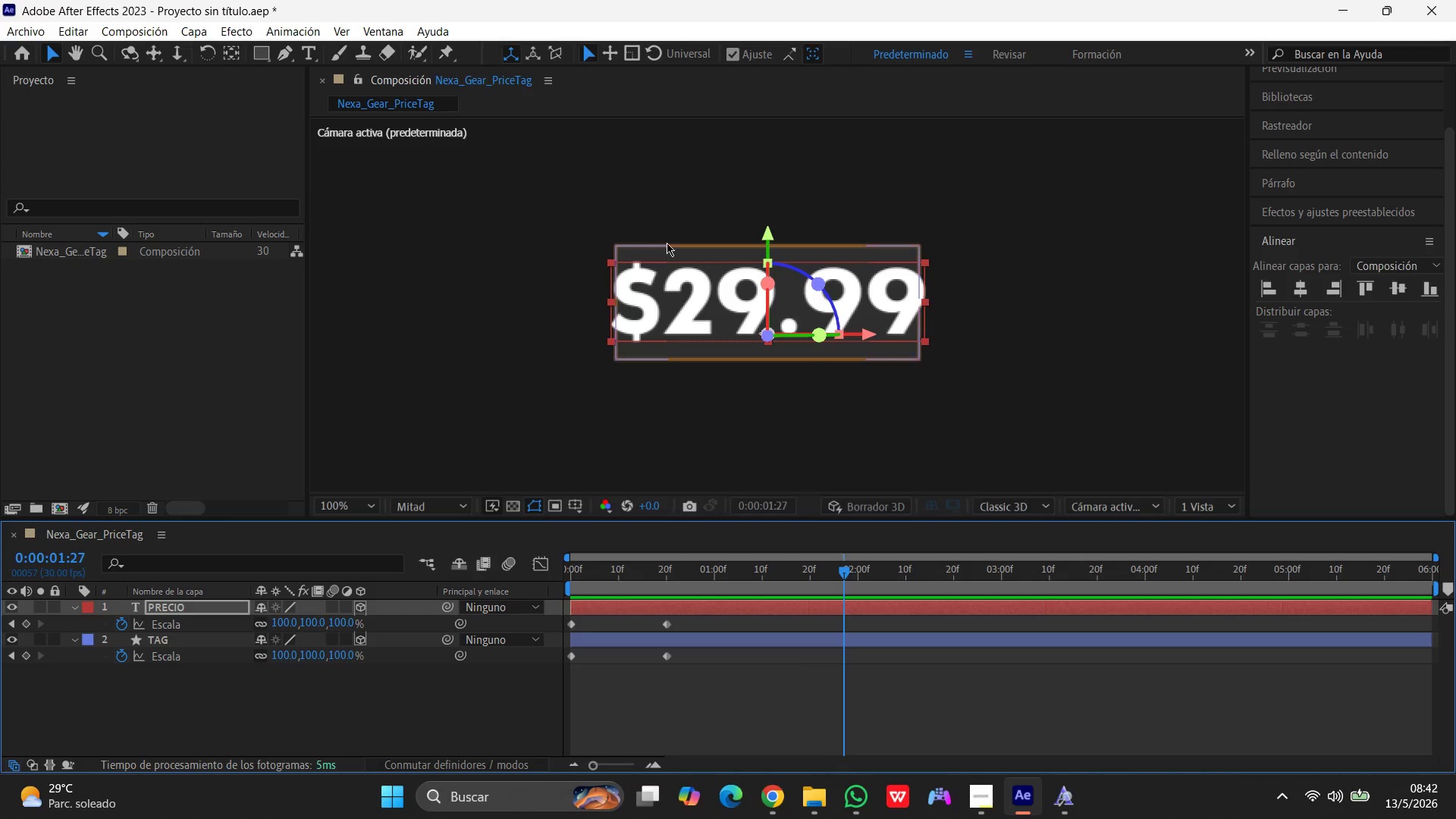 
left_click([667, 243])
 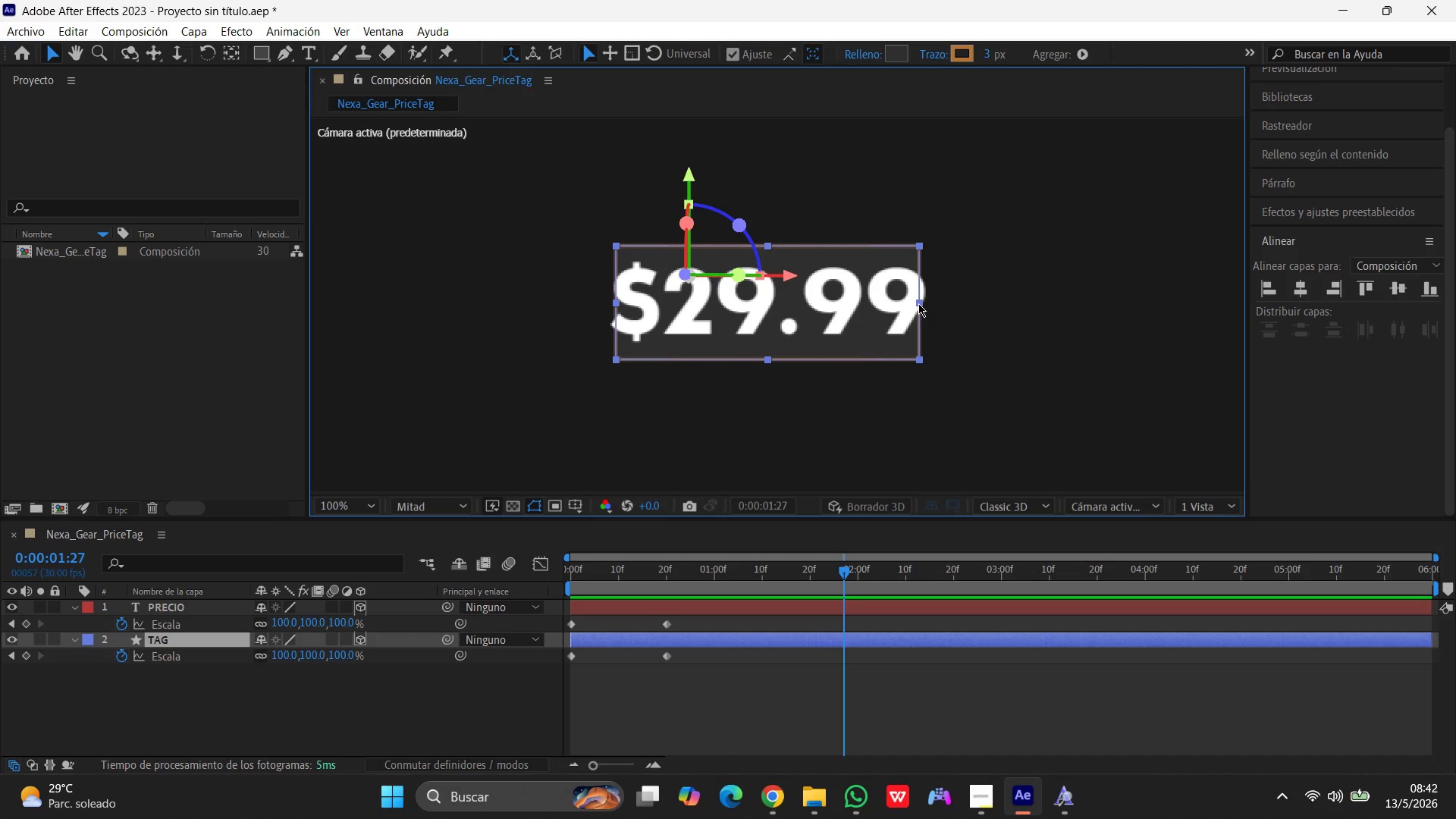 
left_click_drag(start_coordinate=[918, 303], to_coordinate=[941, 304])
 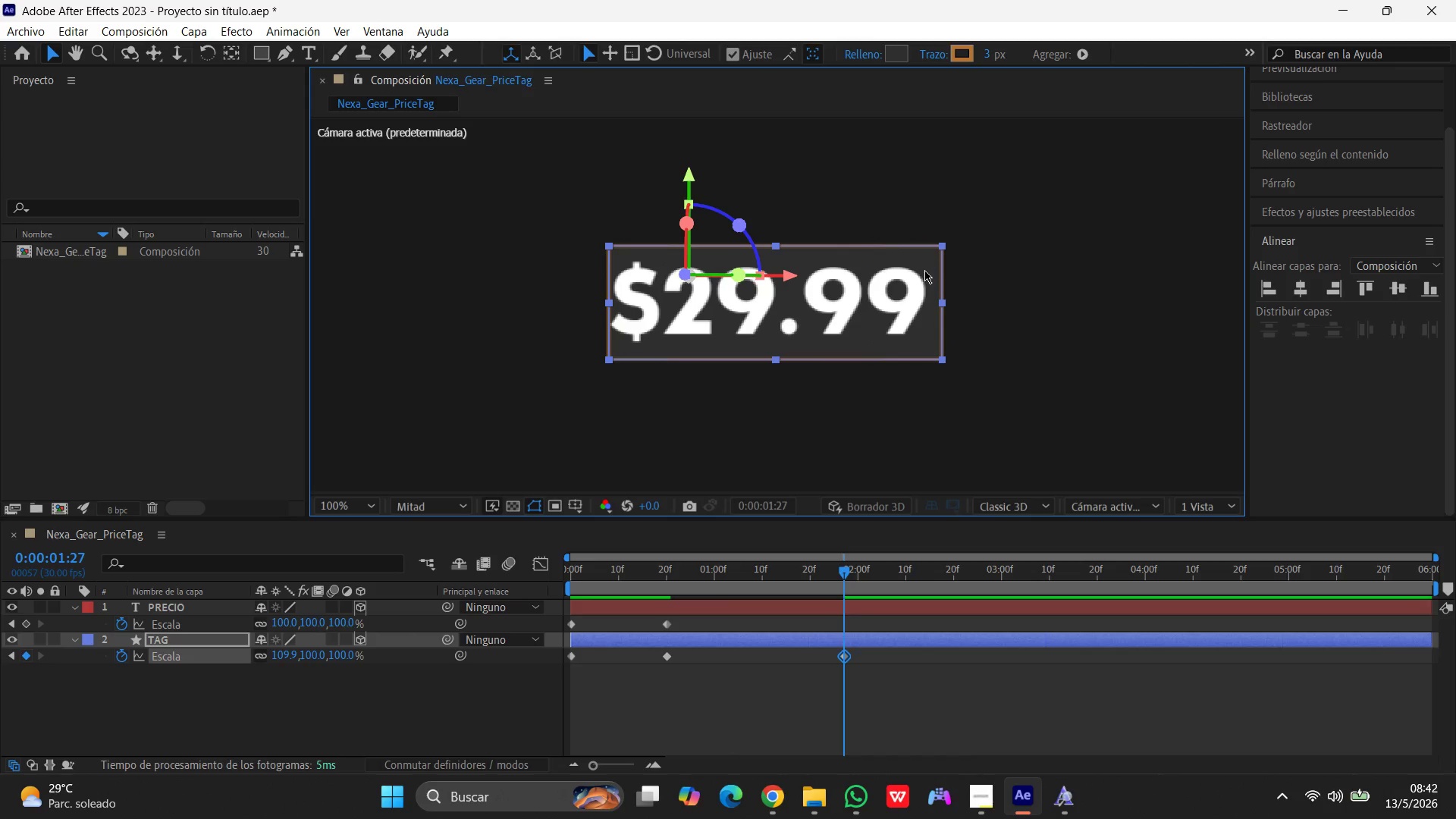 
left_click_drag(start_coordinate=[926, 270], to_coordinate=[918, 270])
 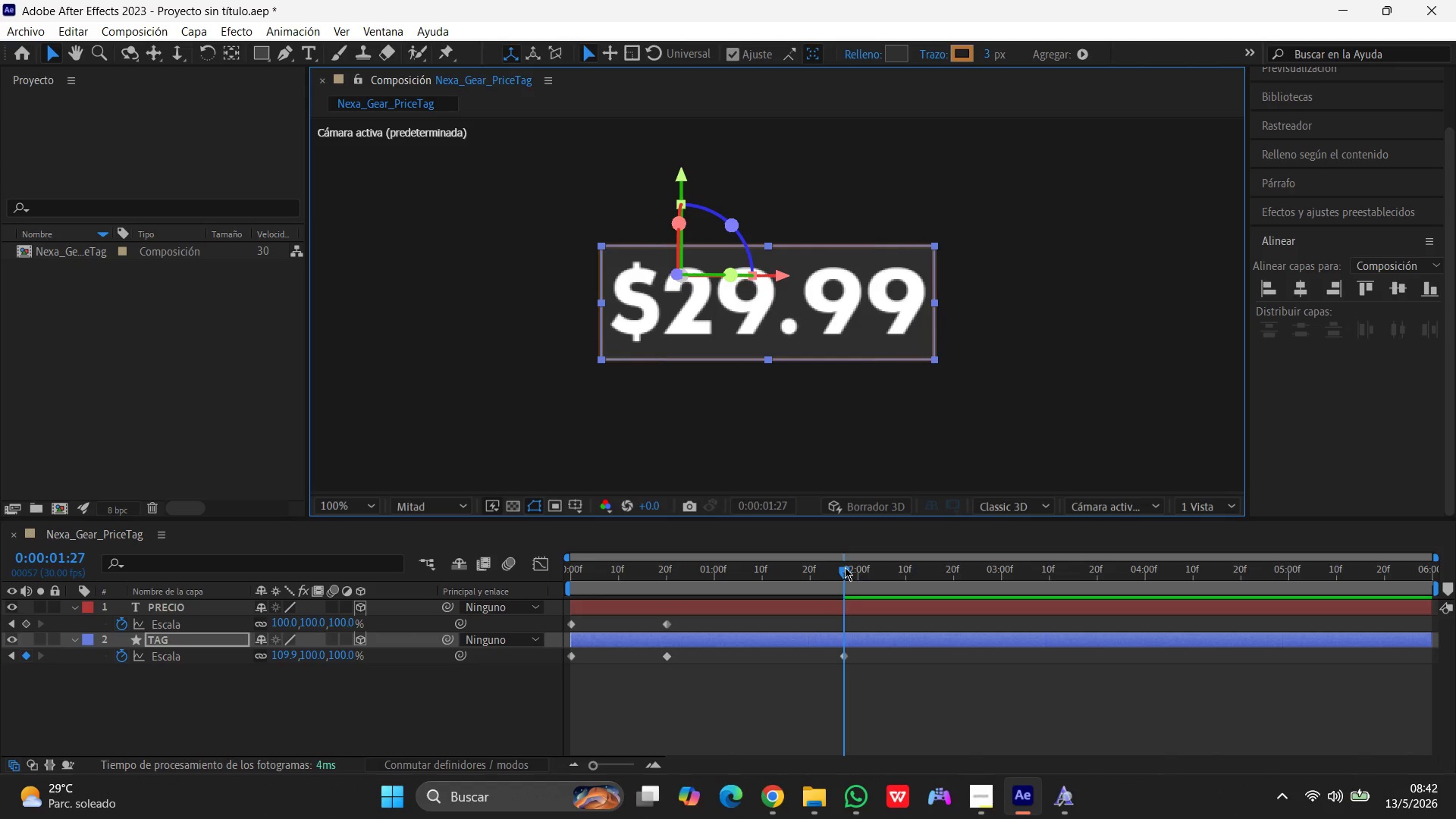 
left_click_drag(start_coordinate=[845, 567], to_coordinate=[344, 575])
 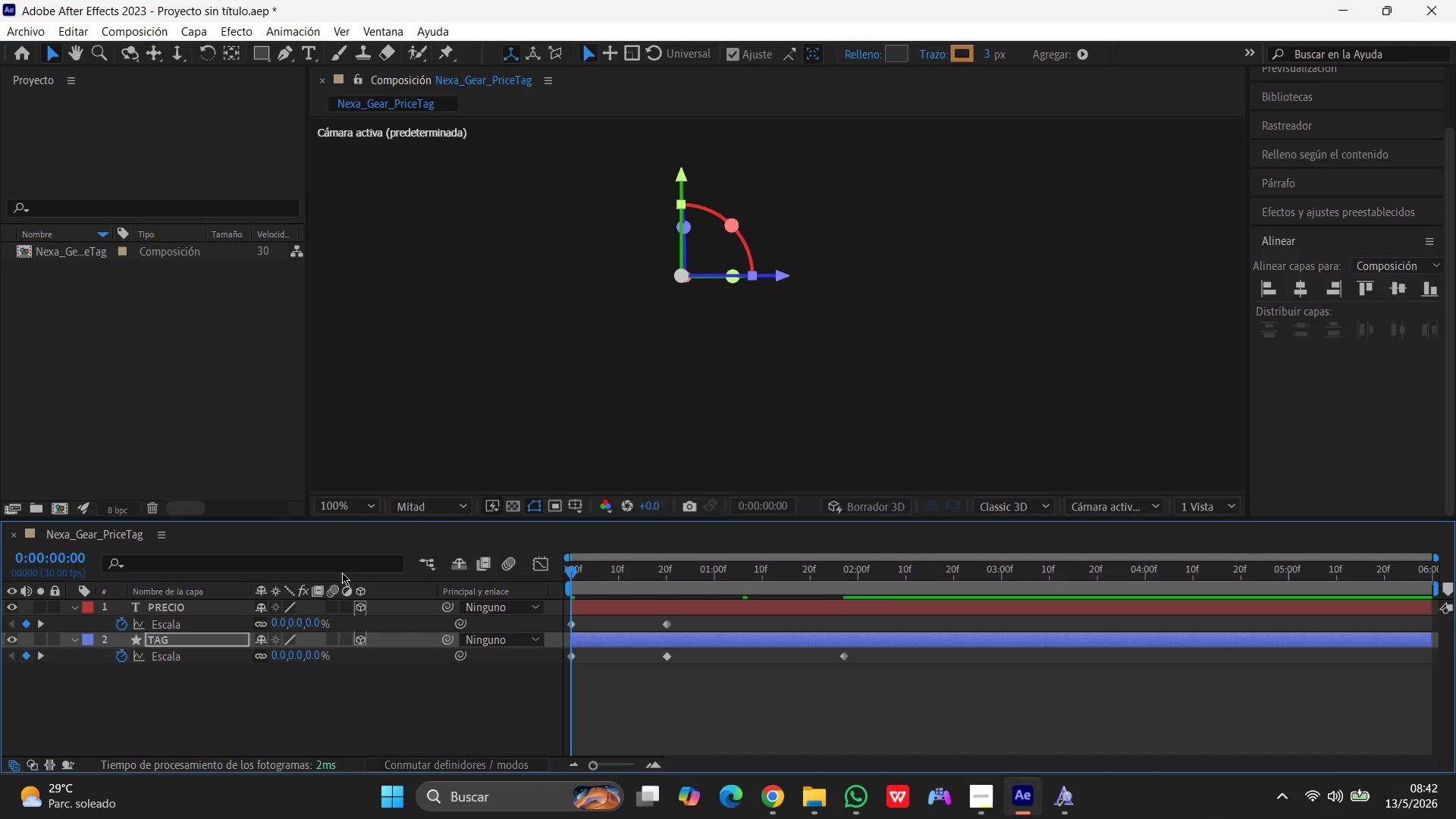 
key(Space)
 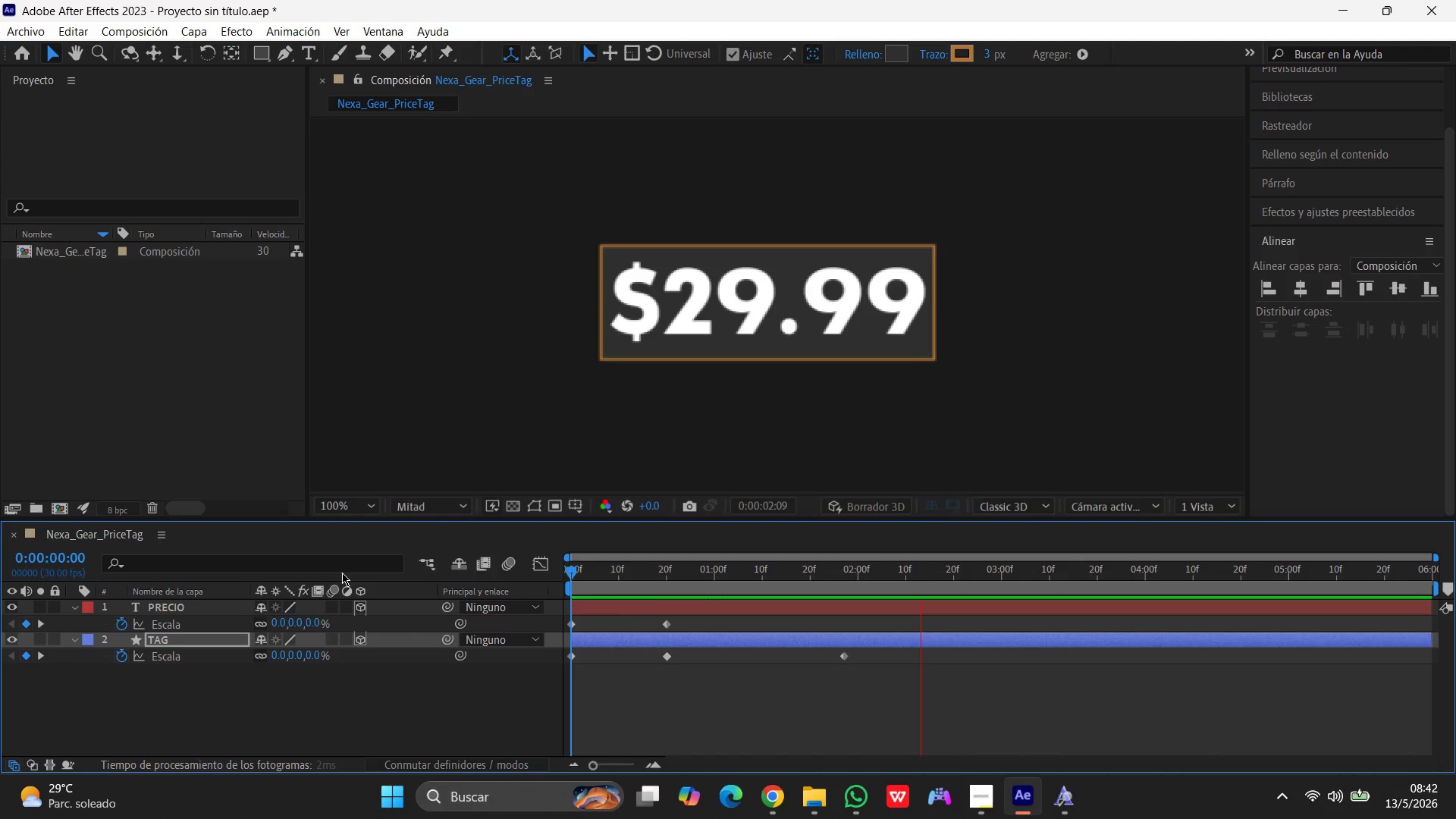 
key(Control+Z)
 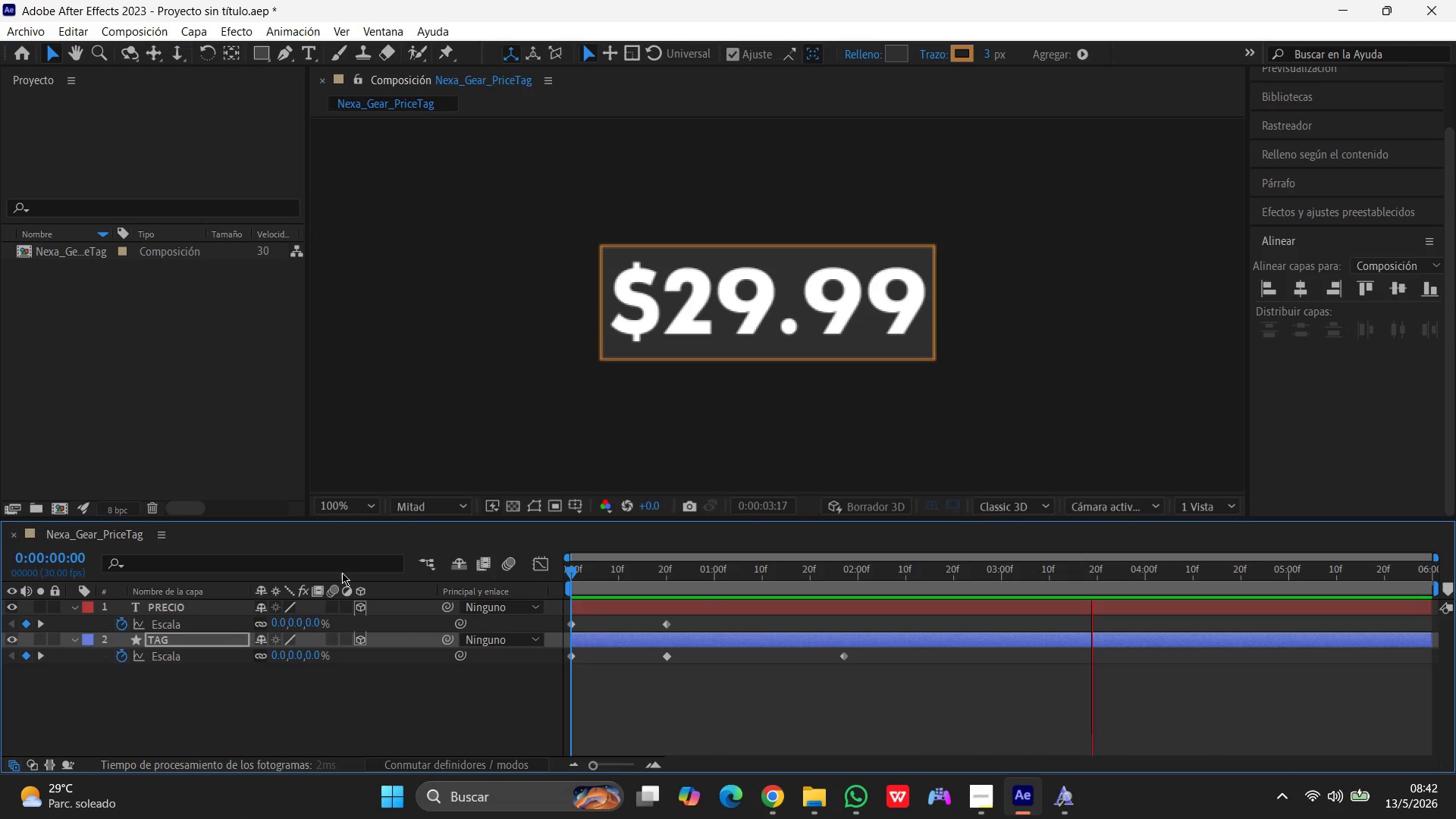 
key(Control+Shift+ShiftLeft)
 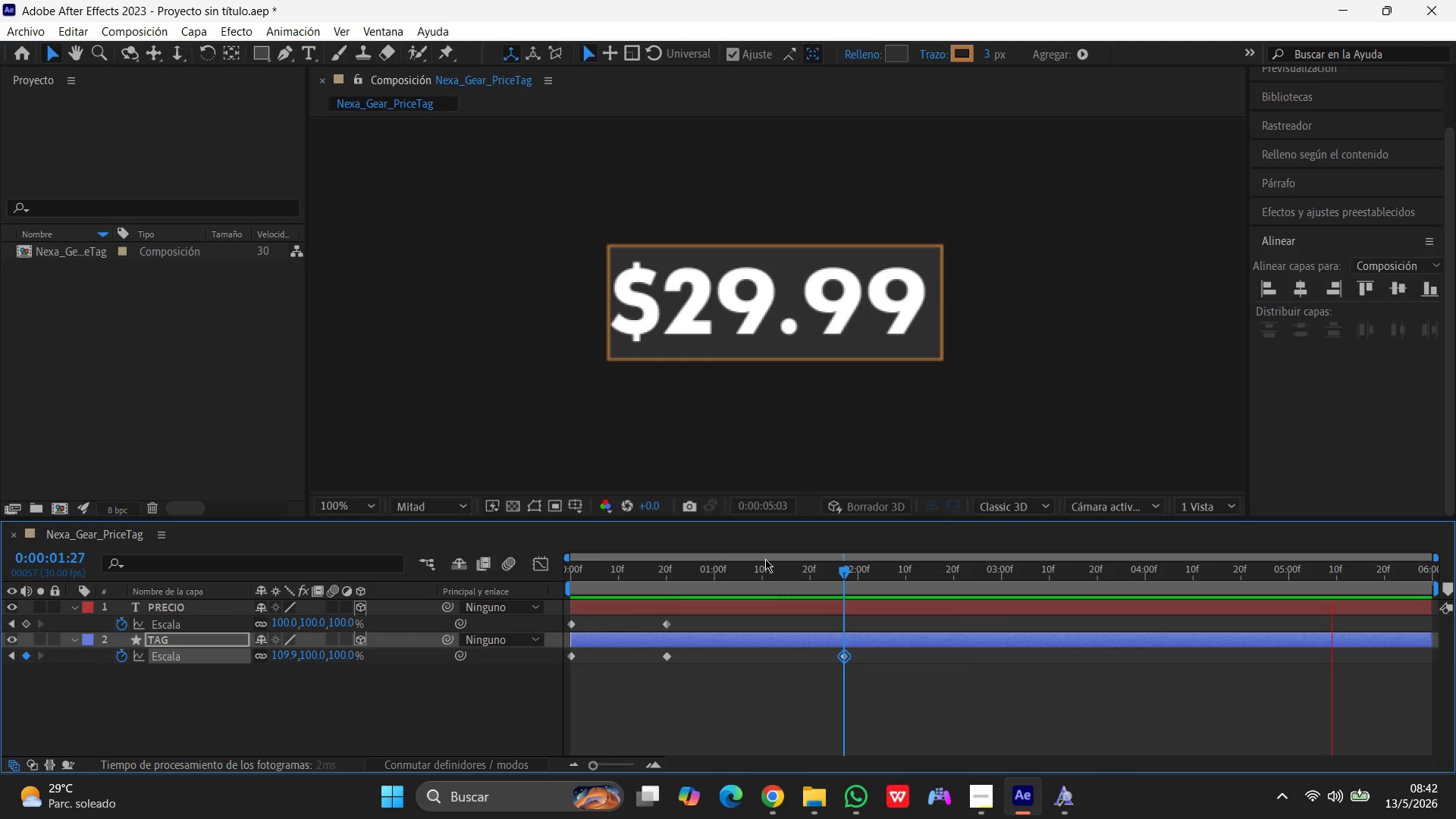 
key(Control+Z)
 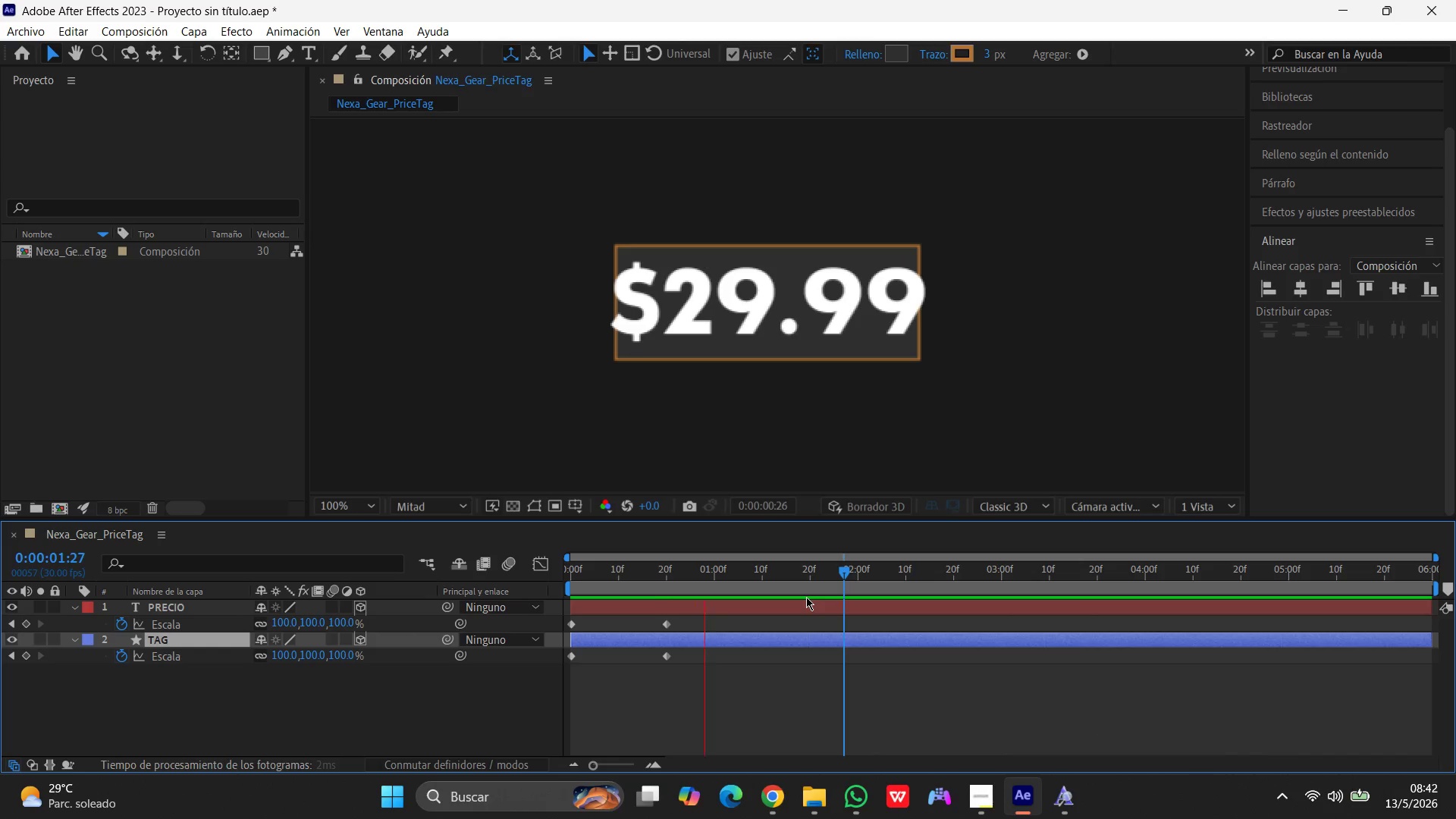 
key(Space)
 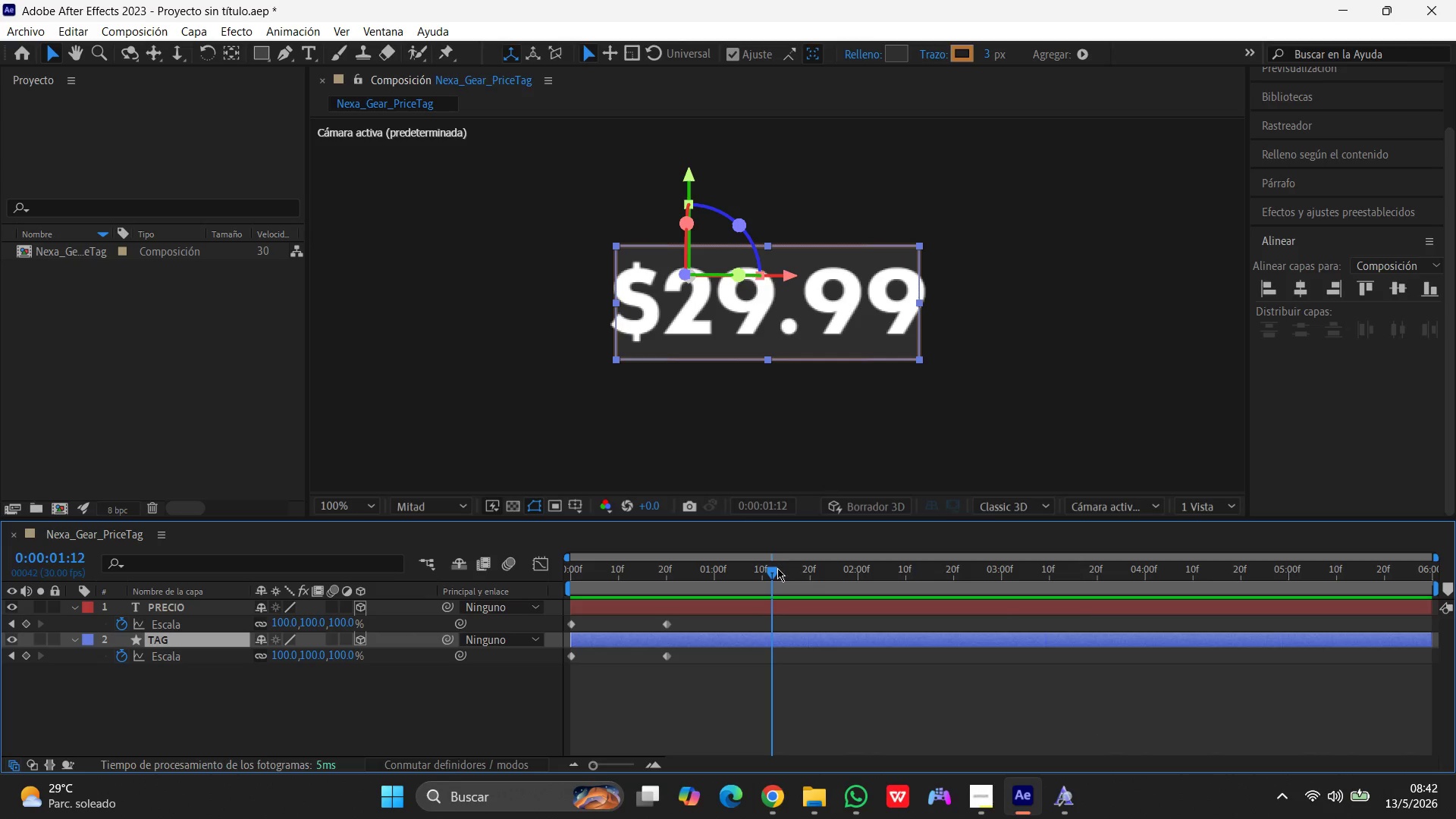 
left_click_drag(start_coordinate=[777, 568], to_coordinate=[357, 556])
 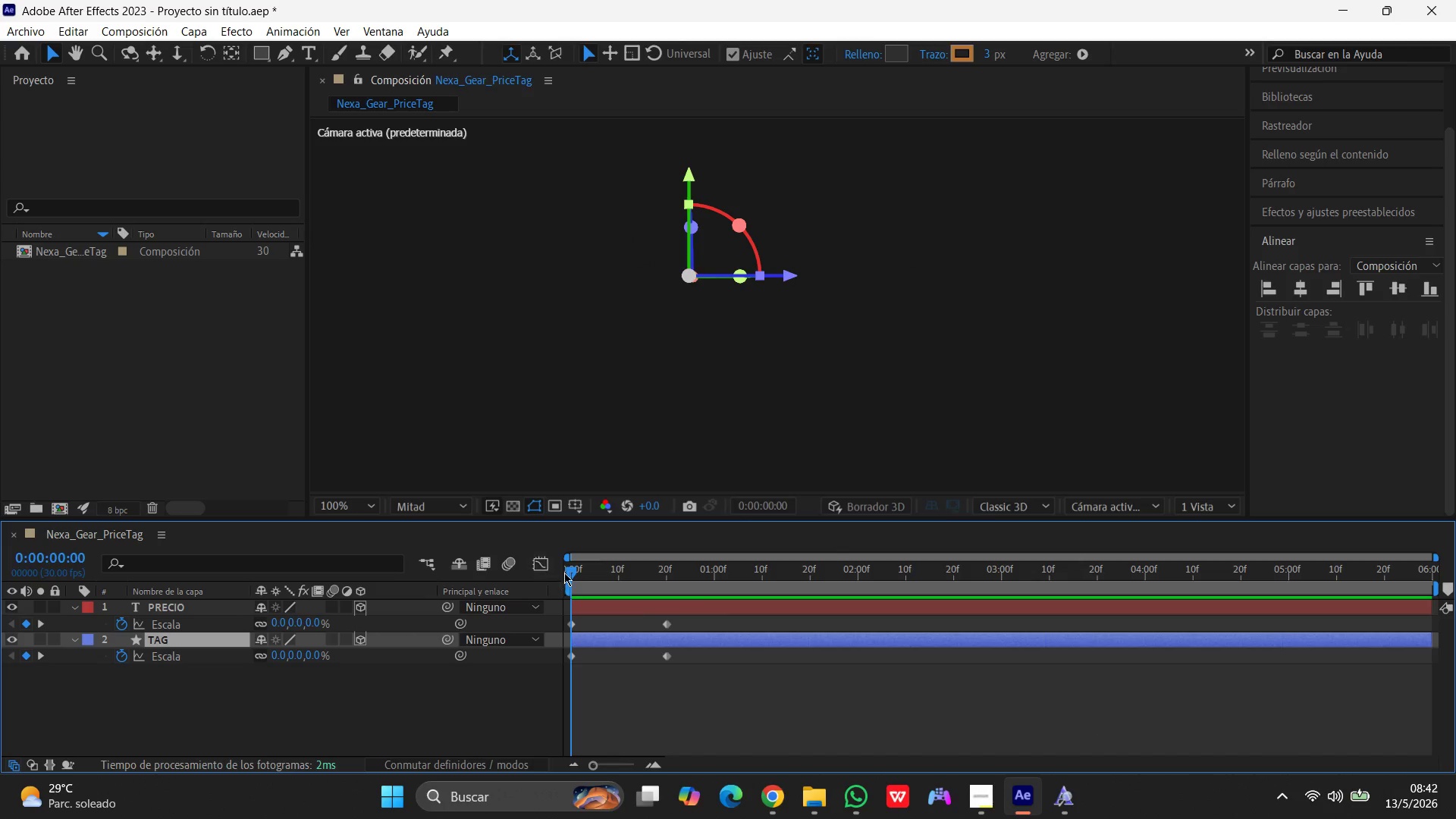 
left_click_drag(start_coordinate=[573, 572], to_coordinate=[671, 570])
 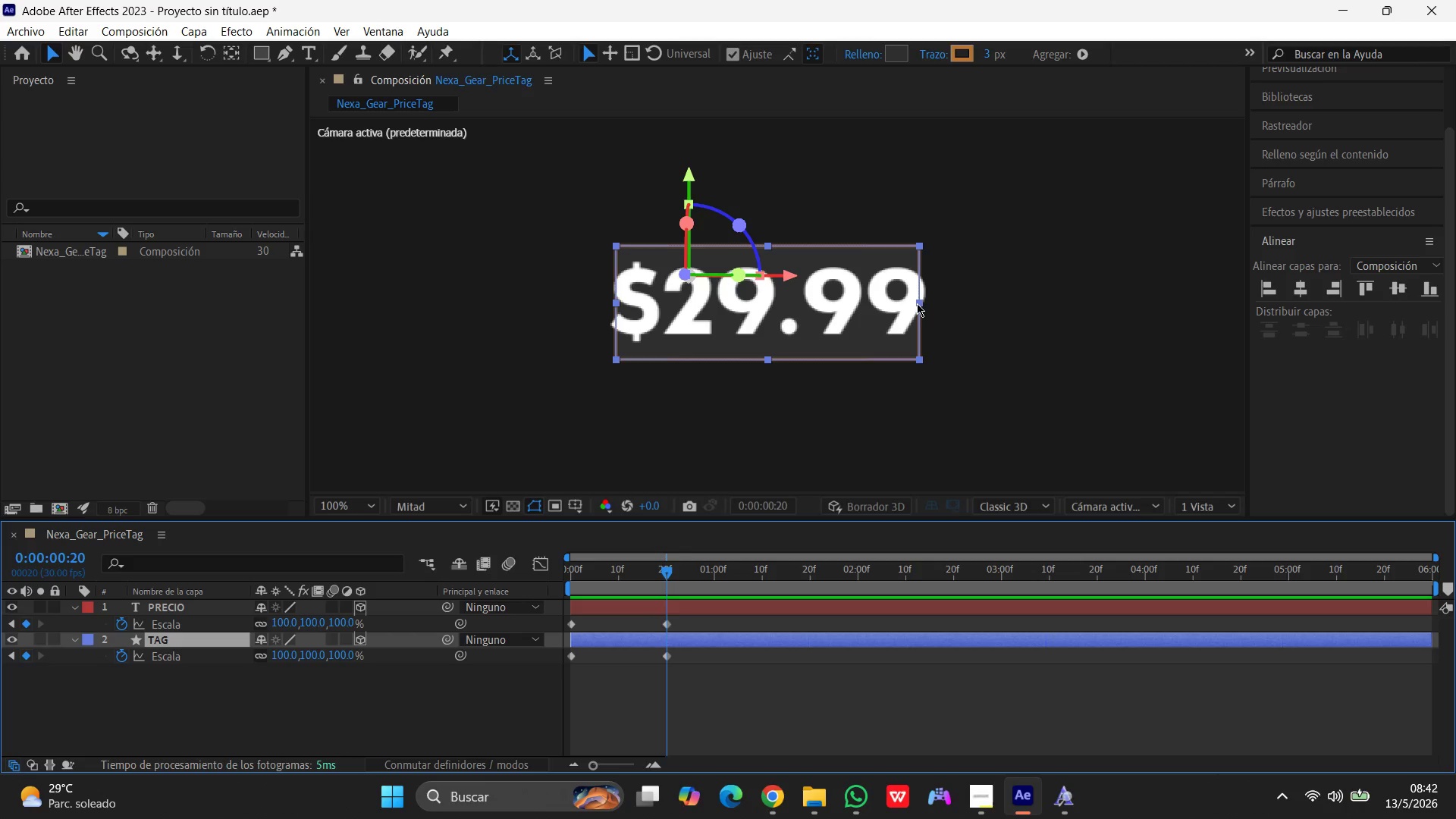 
left_click_drag(start_coordinate=[919, 303], to_coordinate=[936, 303])
 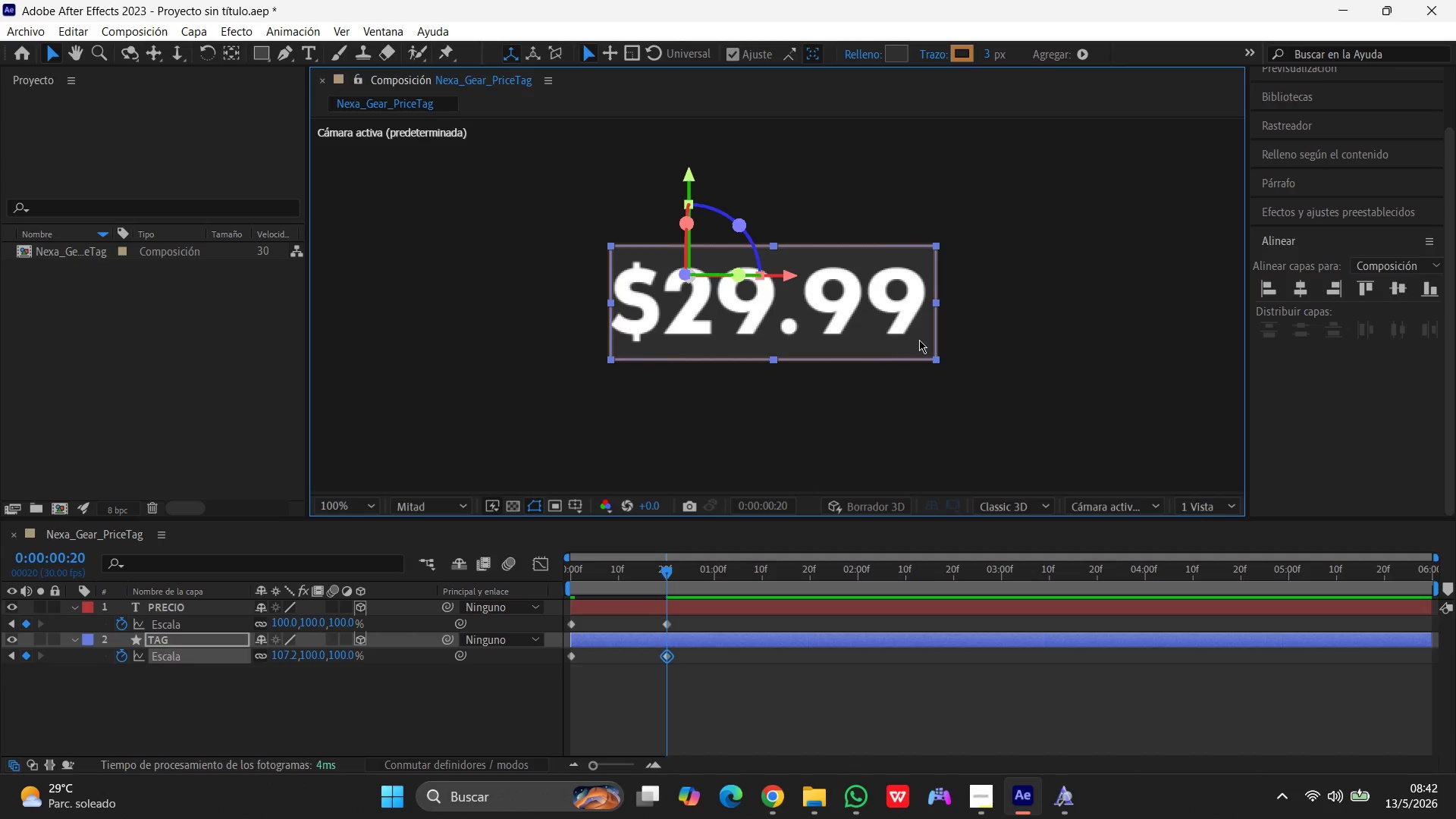 
left_click_drag(start_coordinate=[920, 340], to_coordinate=[915, 341])
 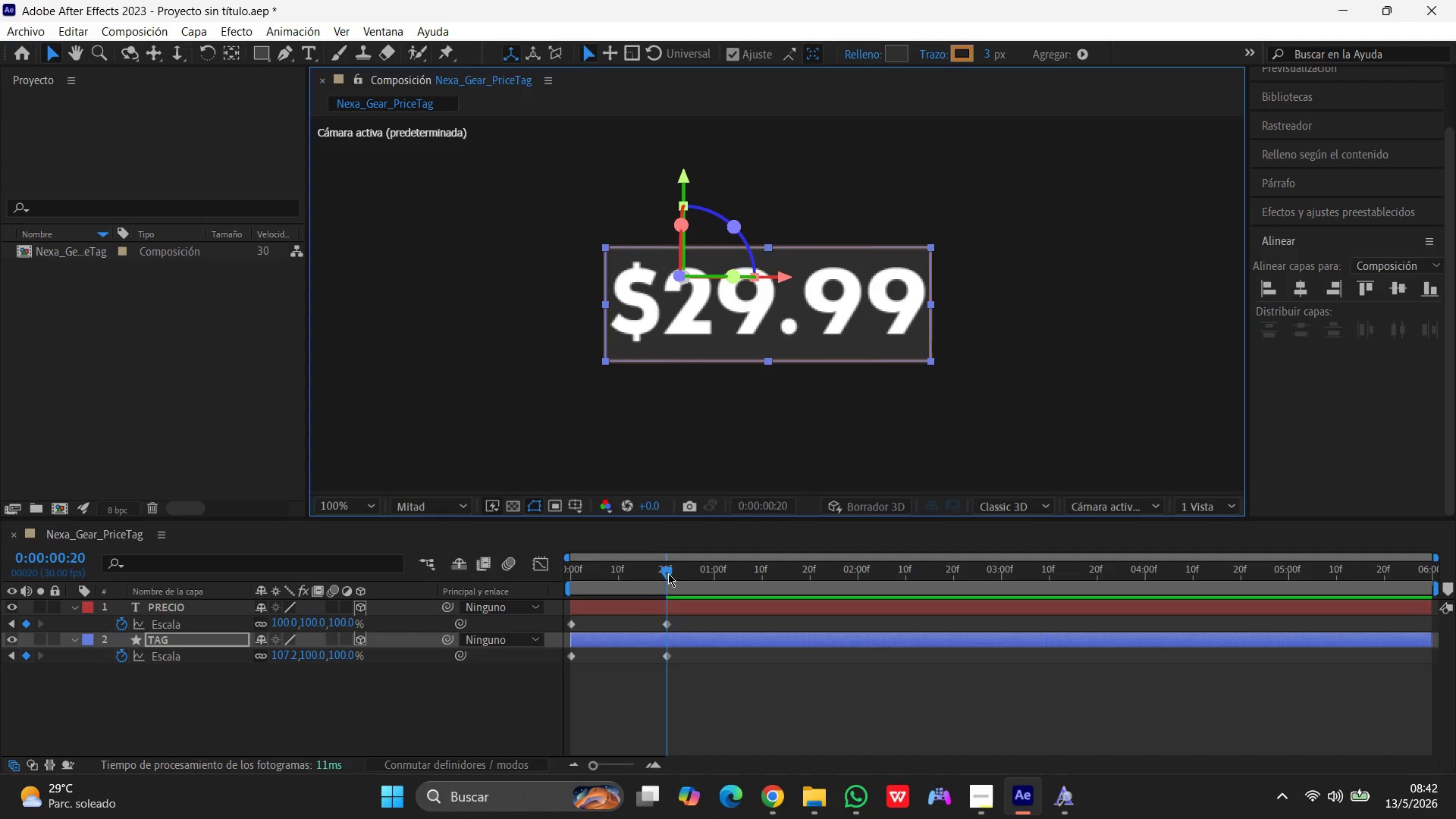 
left_click_drag(start_coordinate=[668, 573], to_coordinate=[337, 570])
 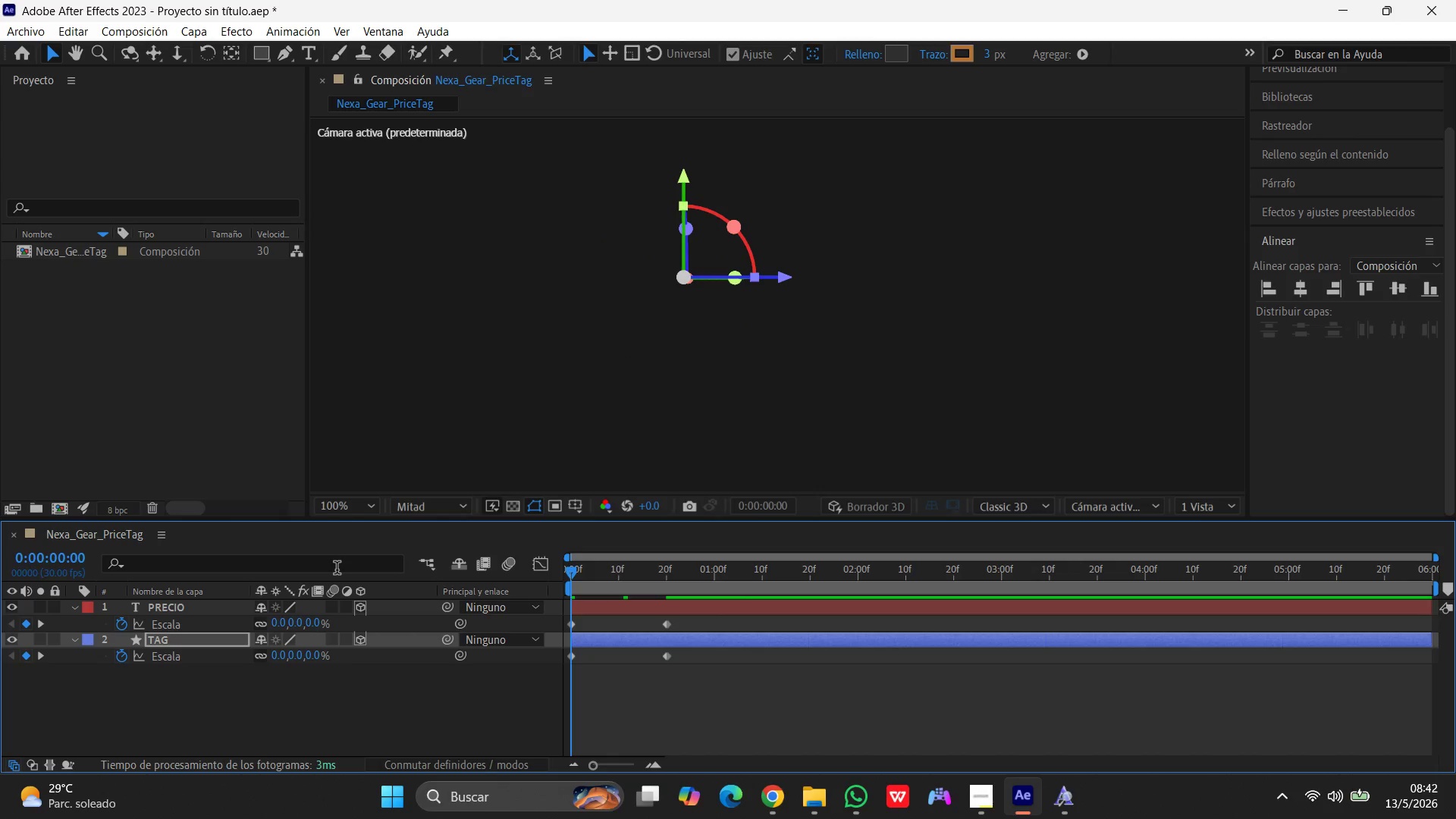 
key(Space)
 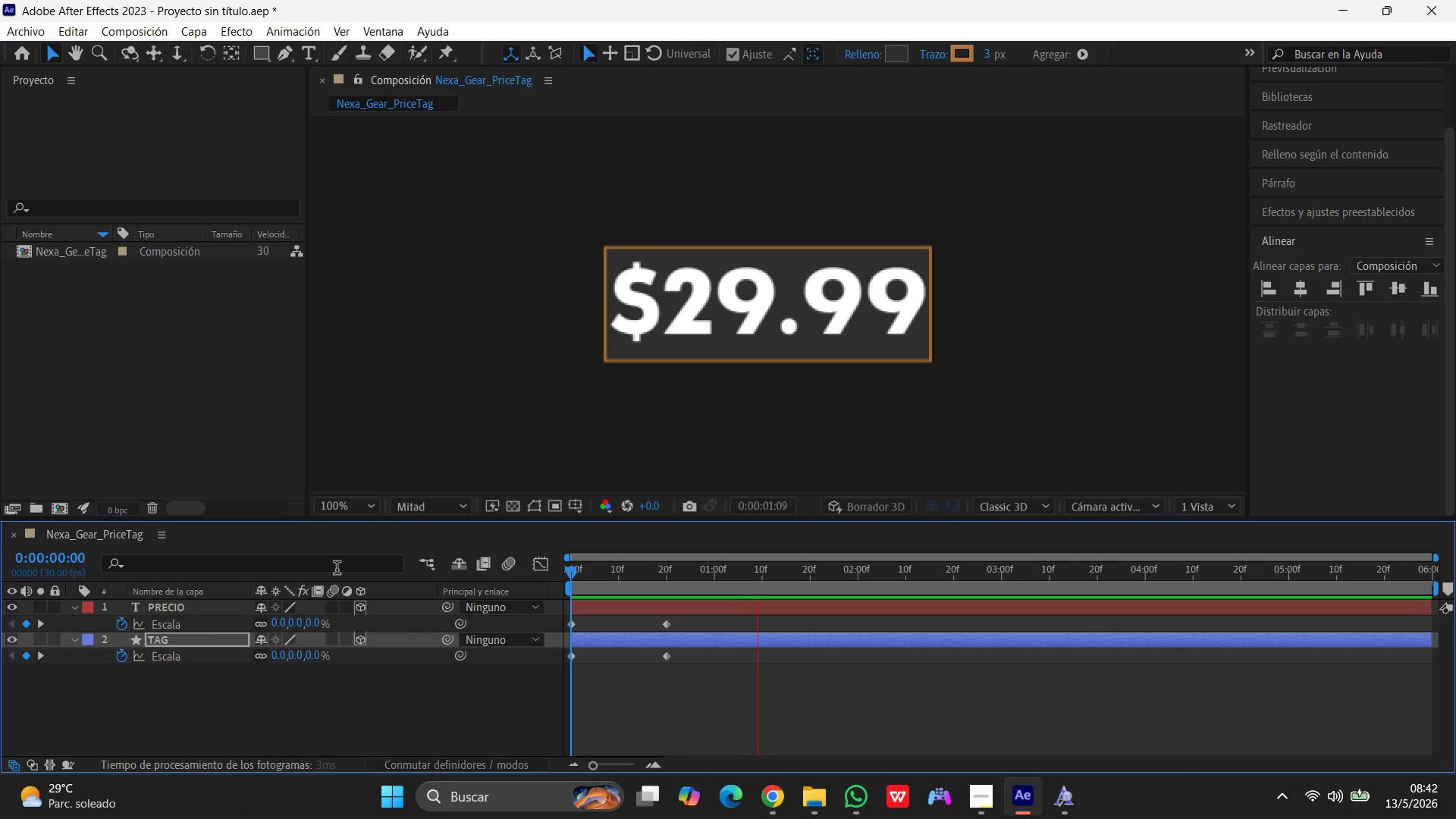 
key(Space)
 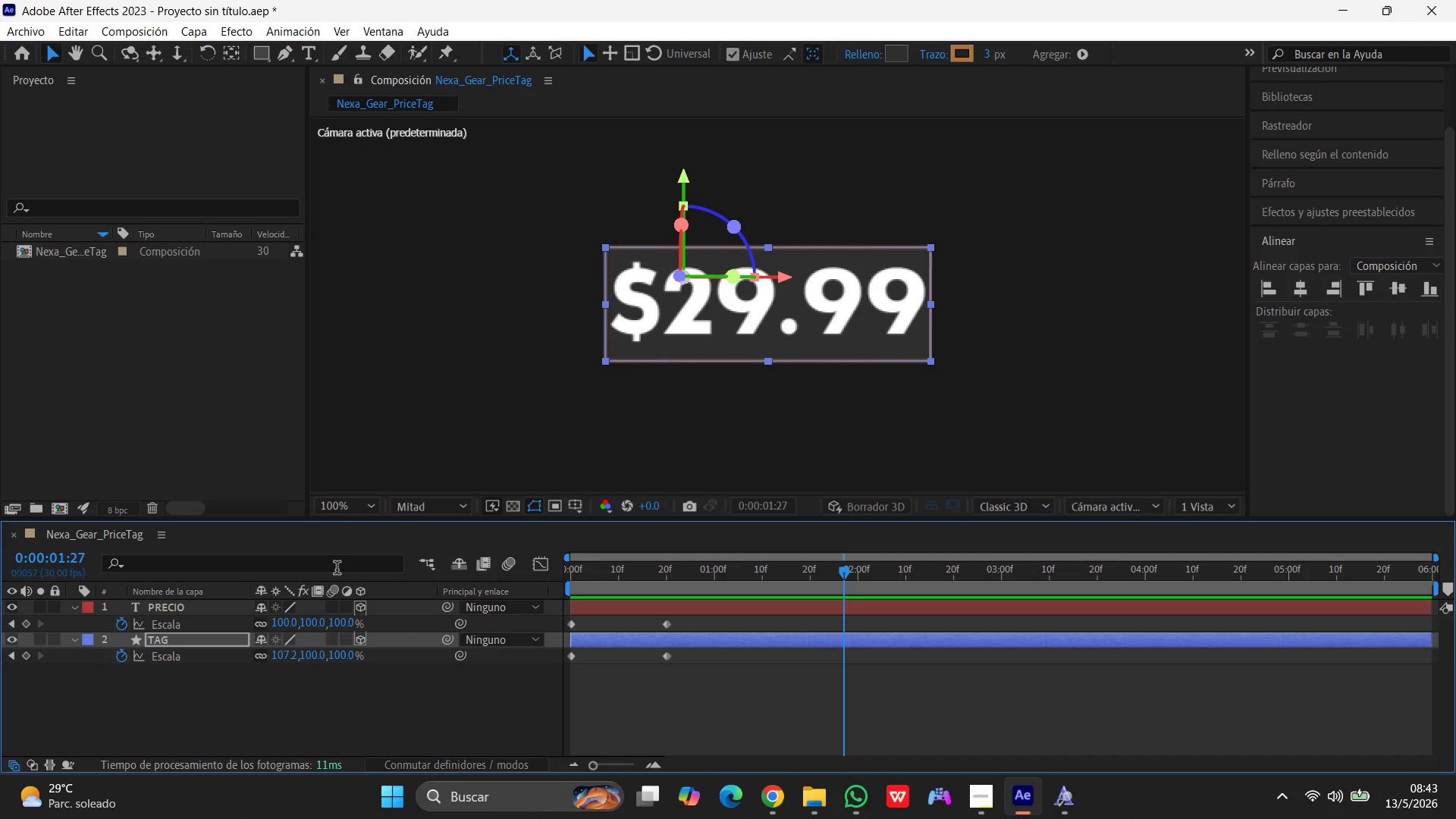 
wait(27.86)
 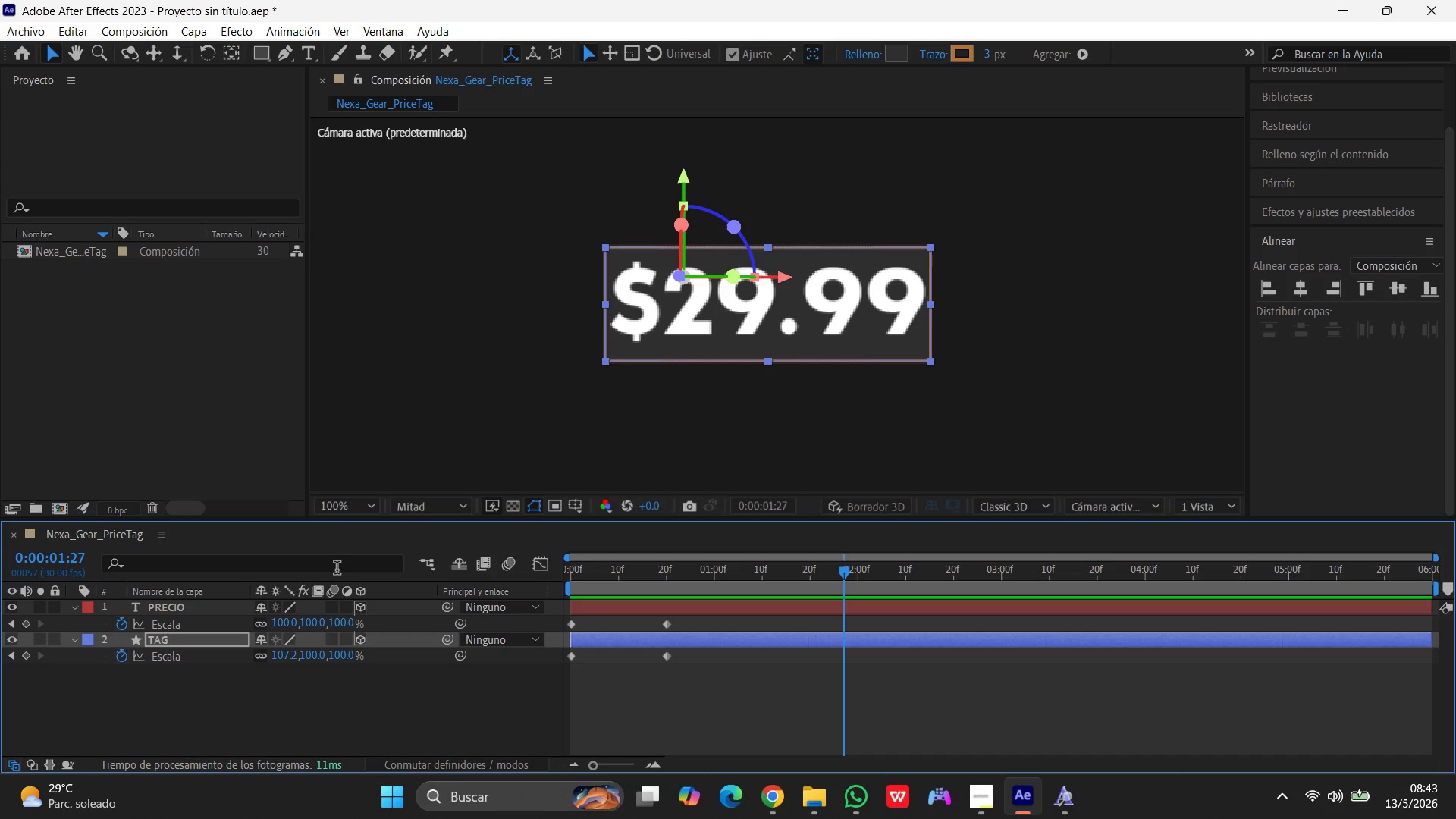 
left_click([992, 805])